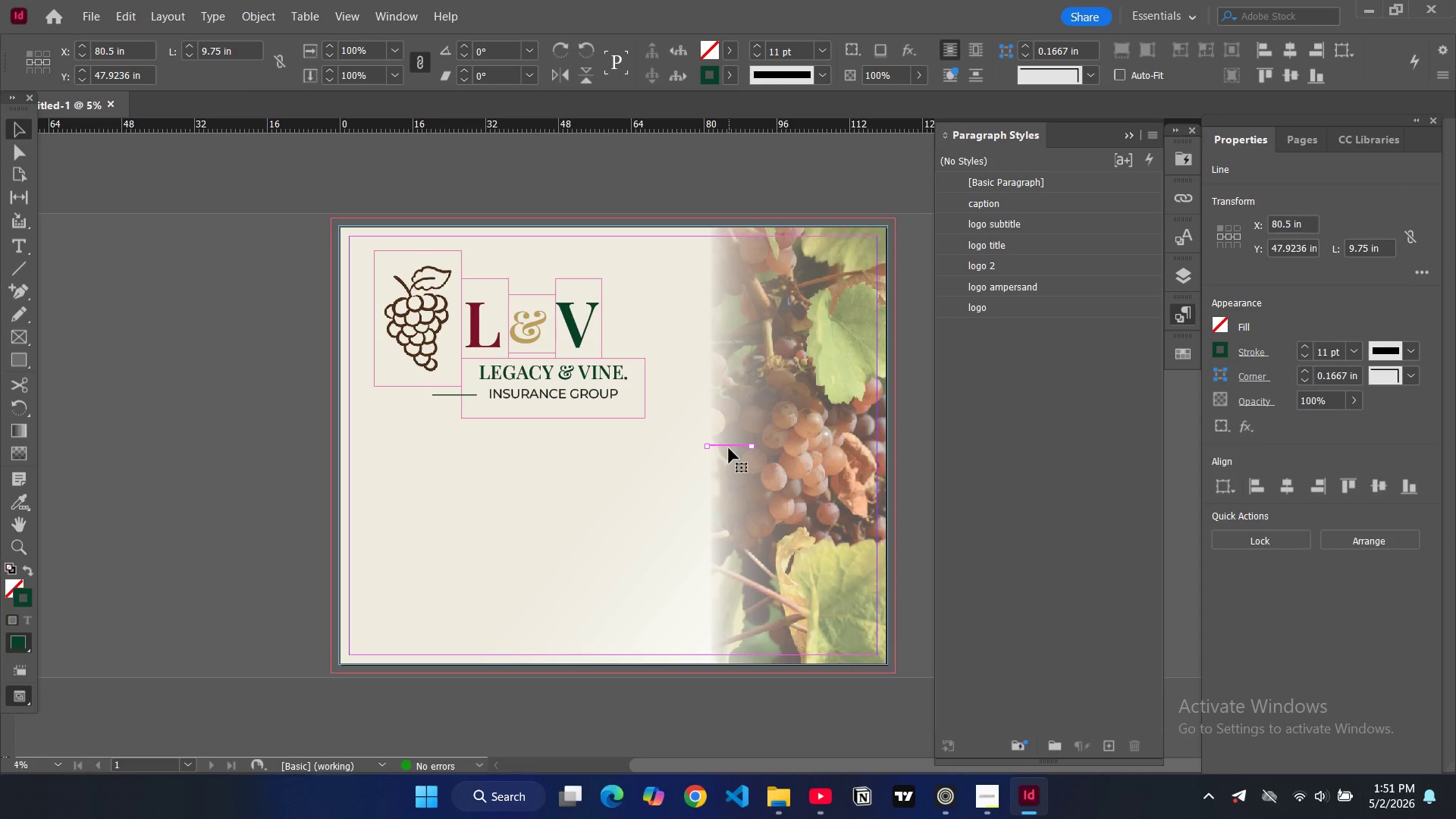 
left_click_drag(start_coordinate=[727, 447], to_coordinate=[654, 397])
 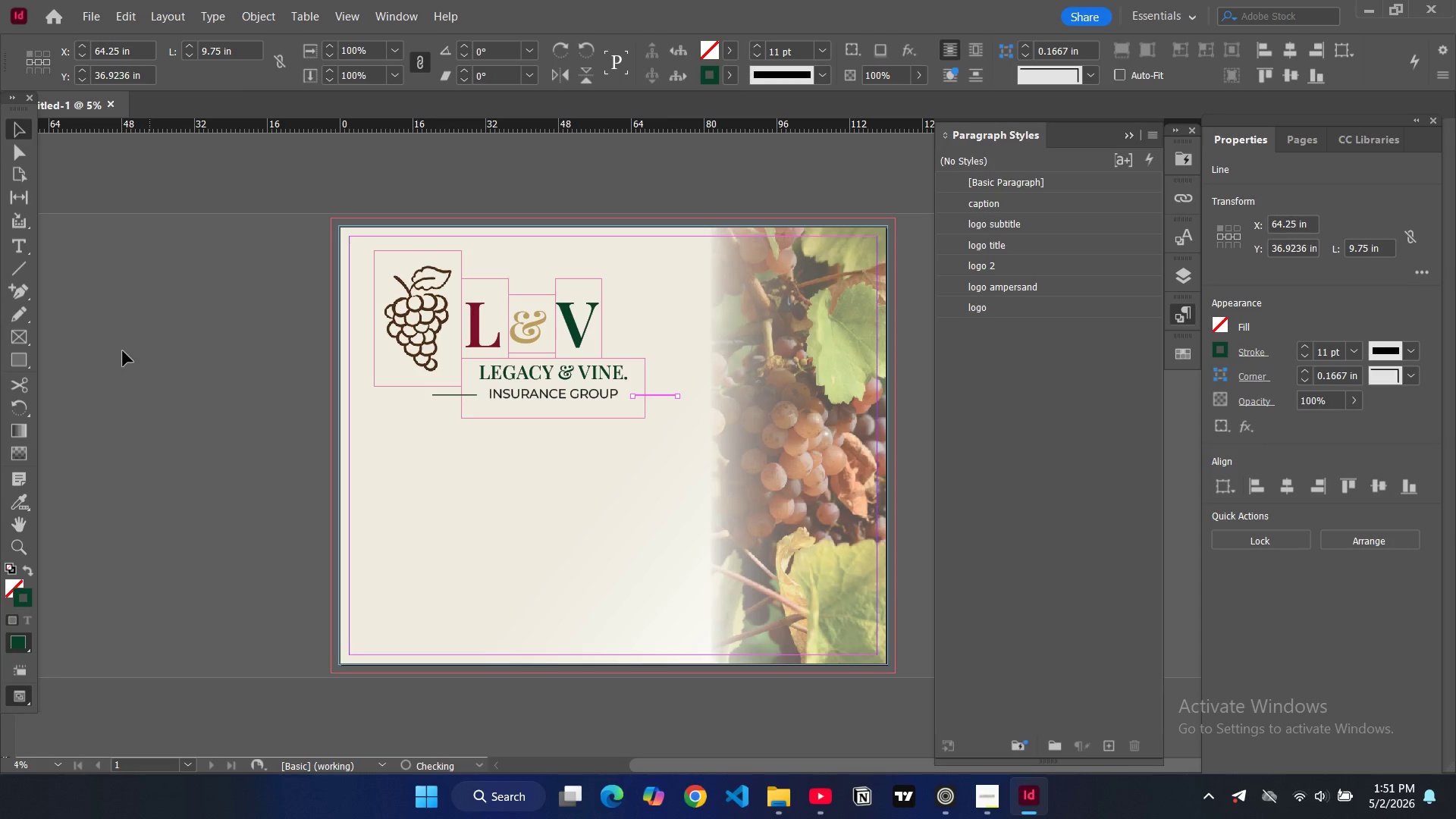 
left_click([124, 351])
 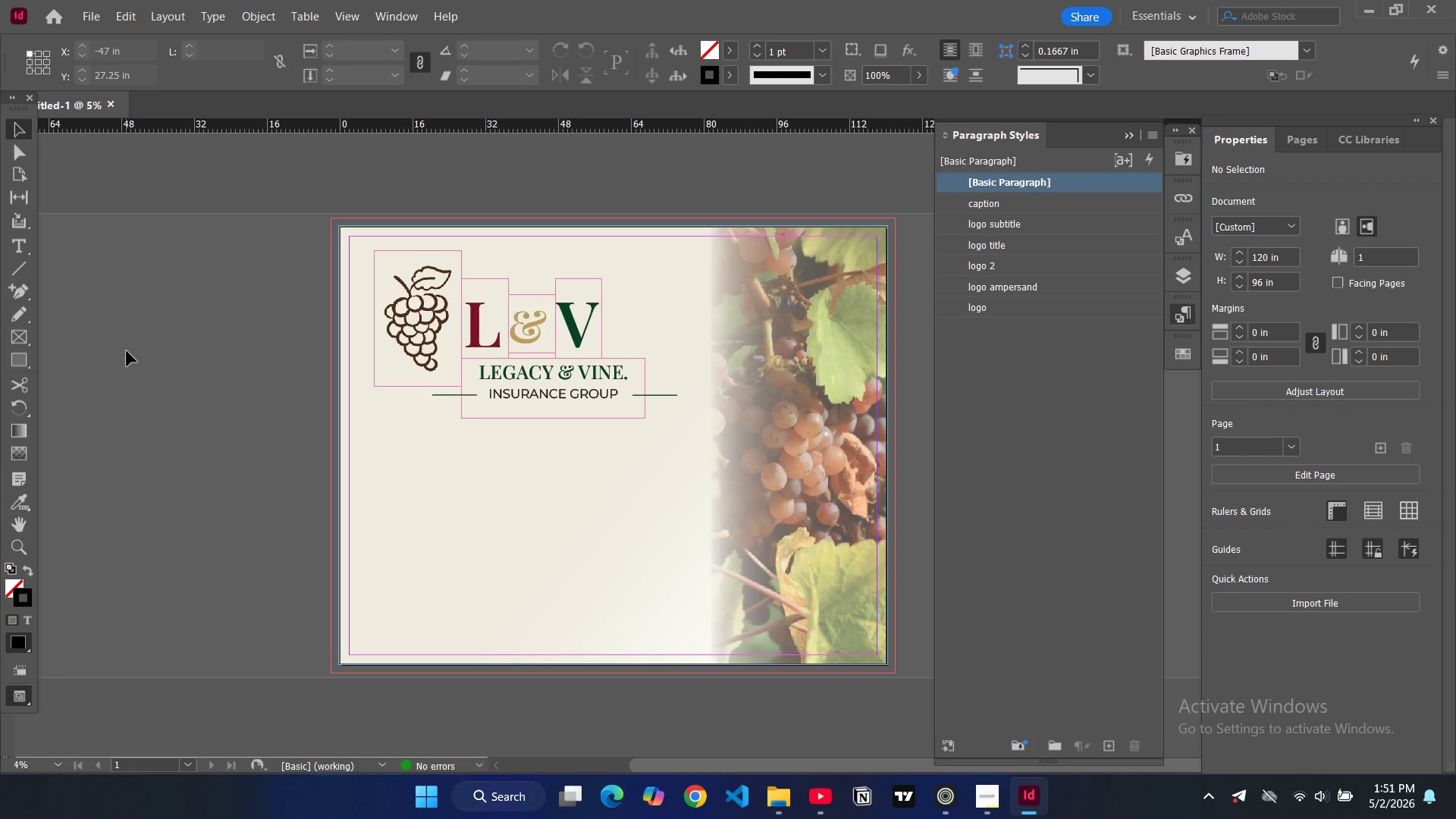 
type(WW)
 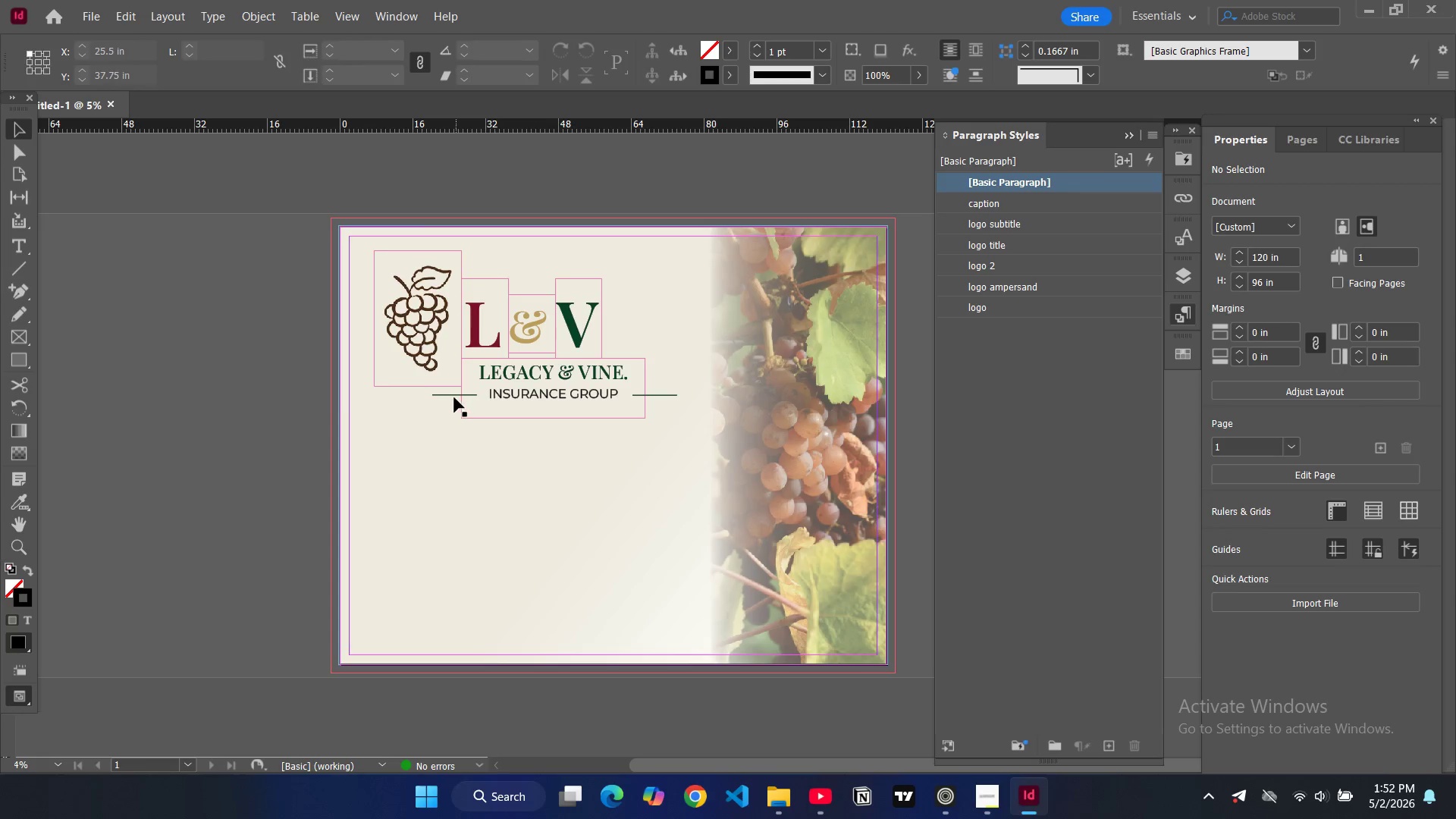 
left_click([454, 397])
 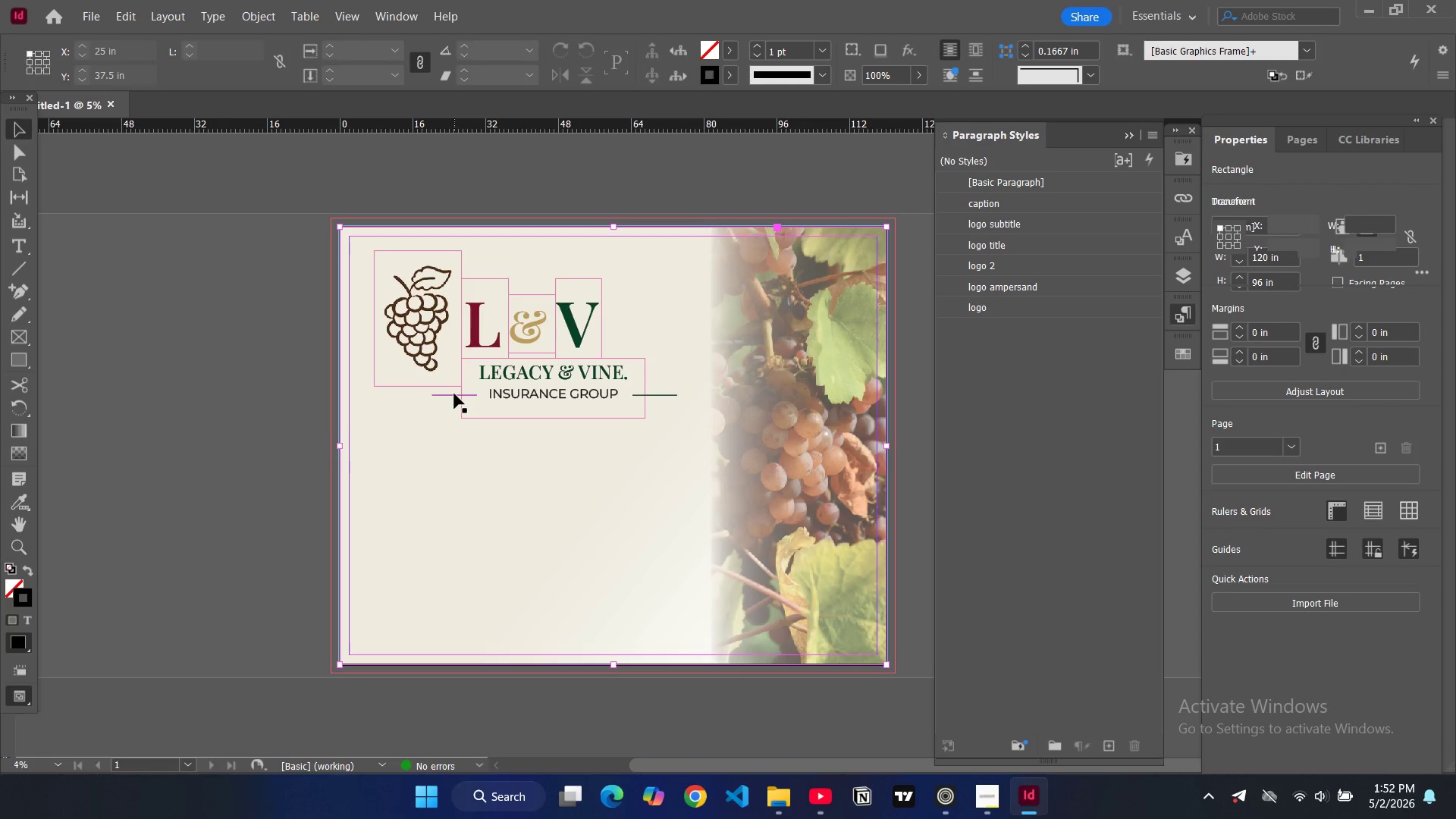 
left_click([454, 394])
 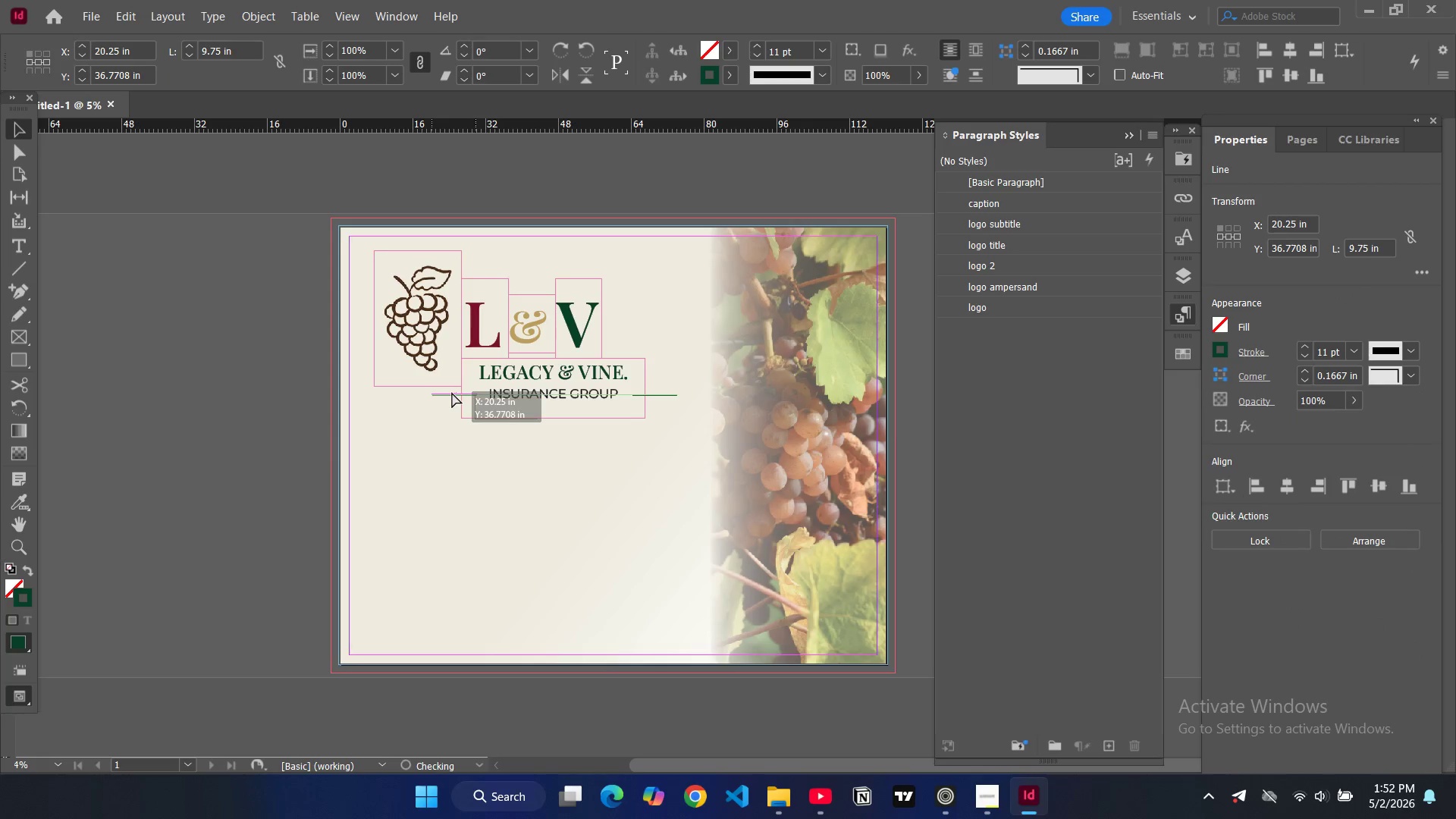 
wait(5.19)
 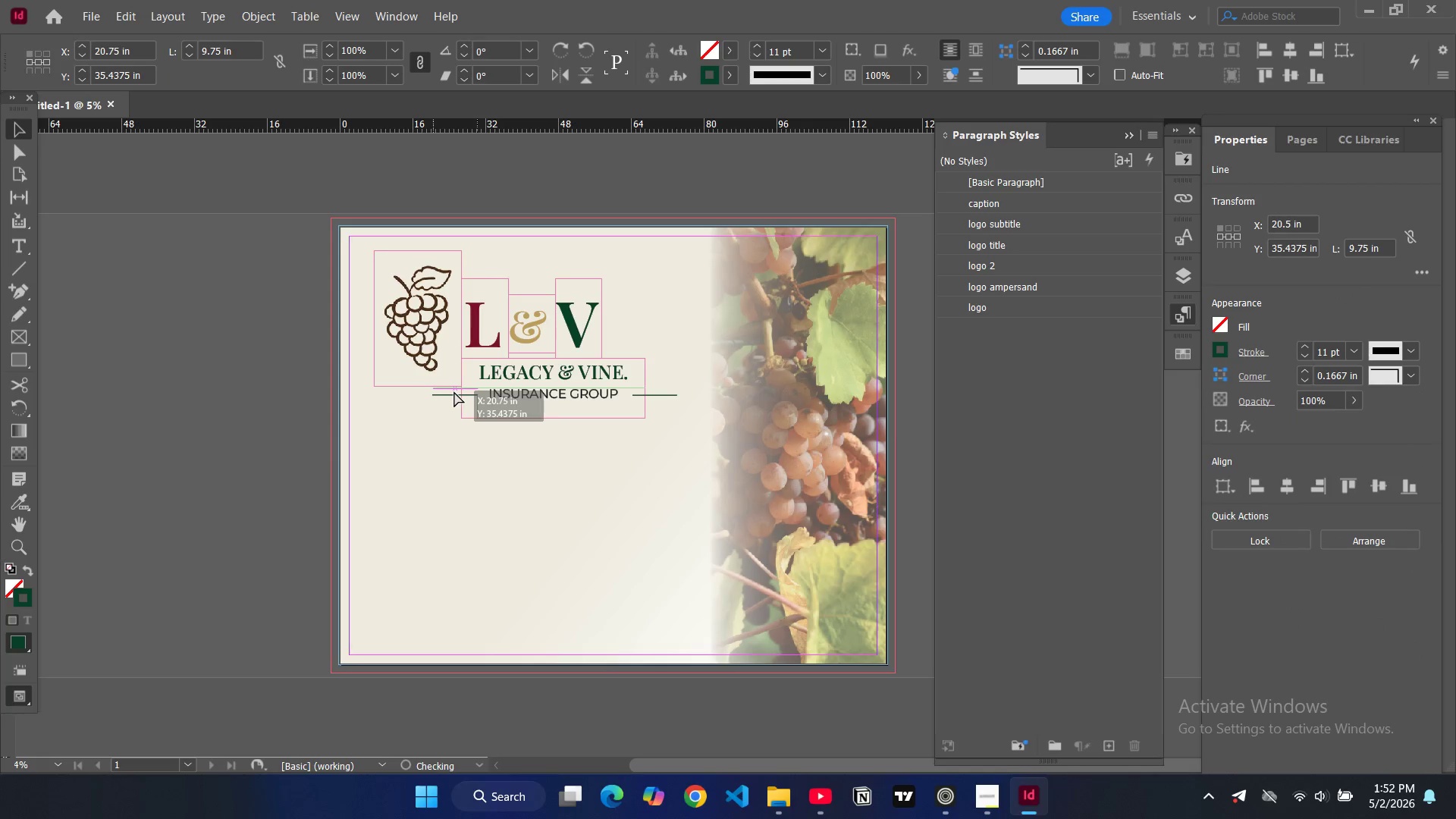 
type(WW)
 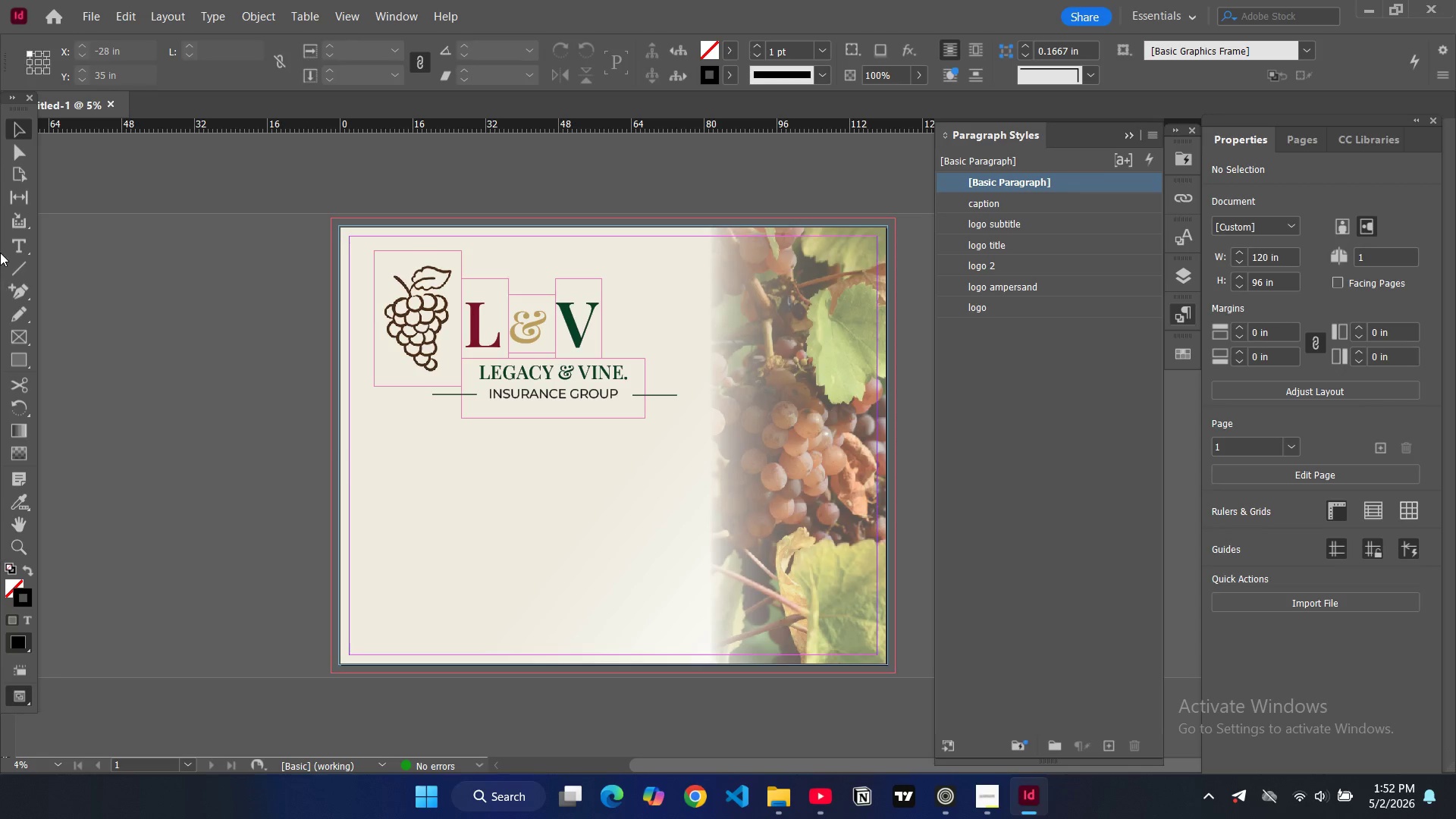 
left_click([14, 242])
 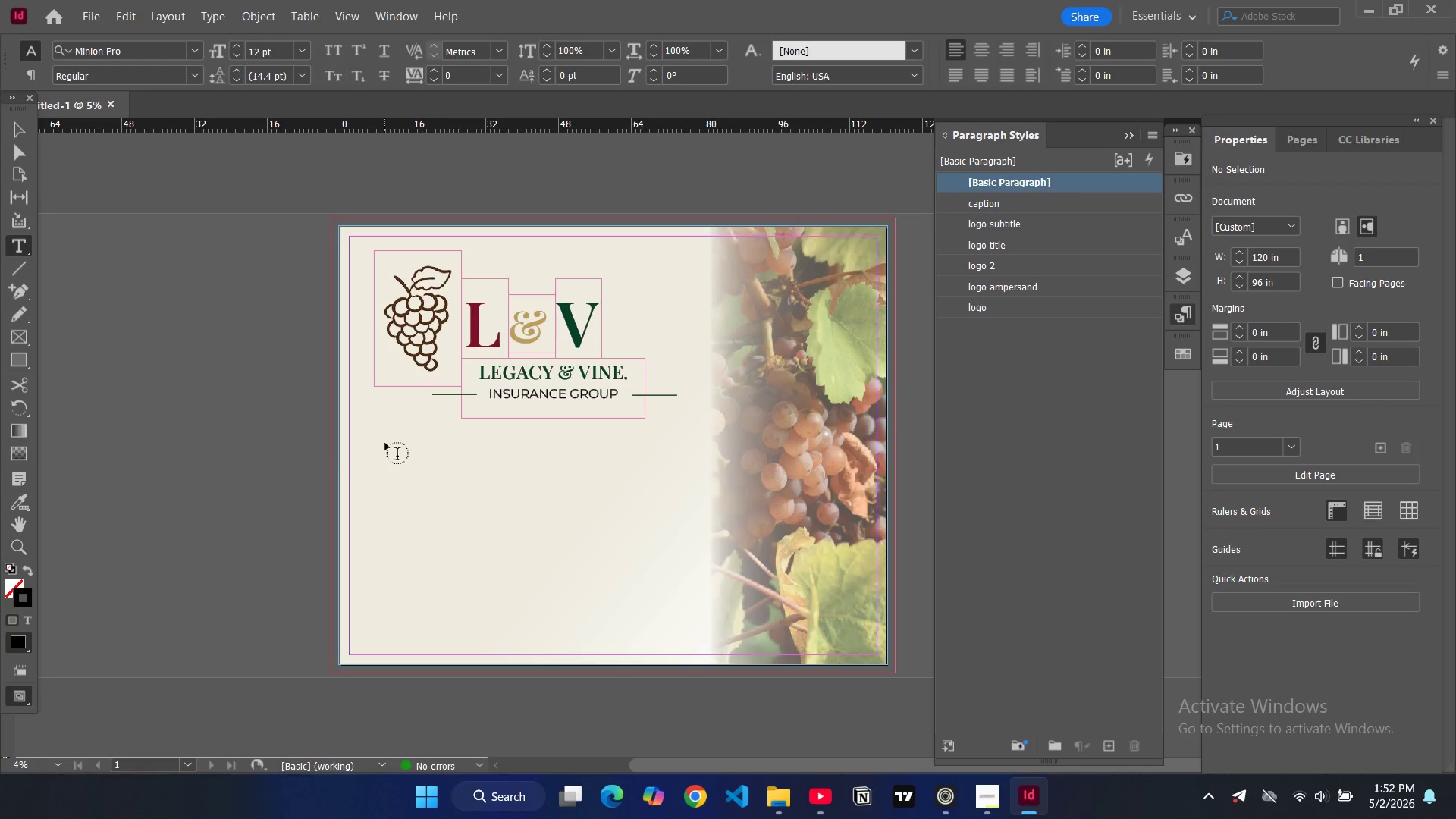 
left_click_drag(start_coordinate=[381, 435], to_coordinate=[692, 522])
 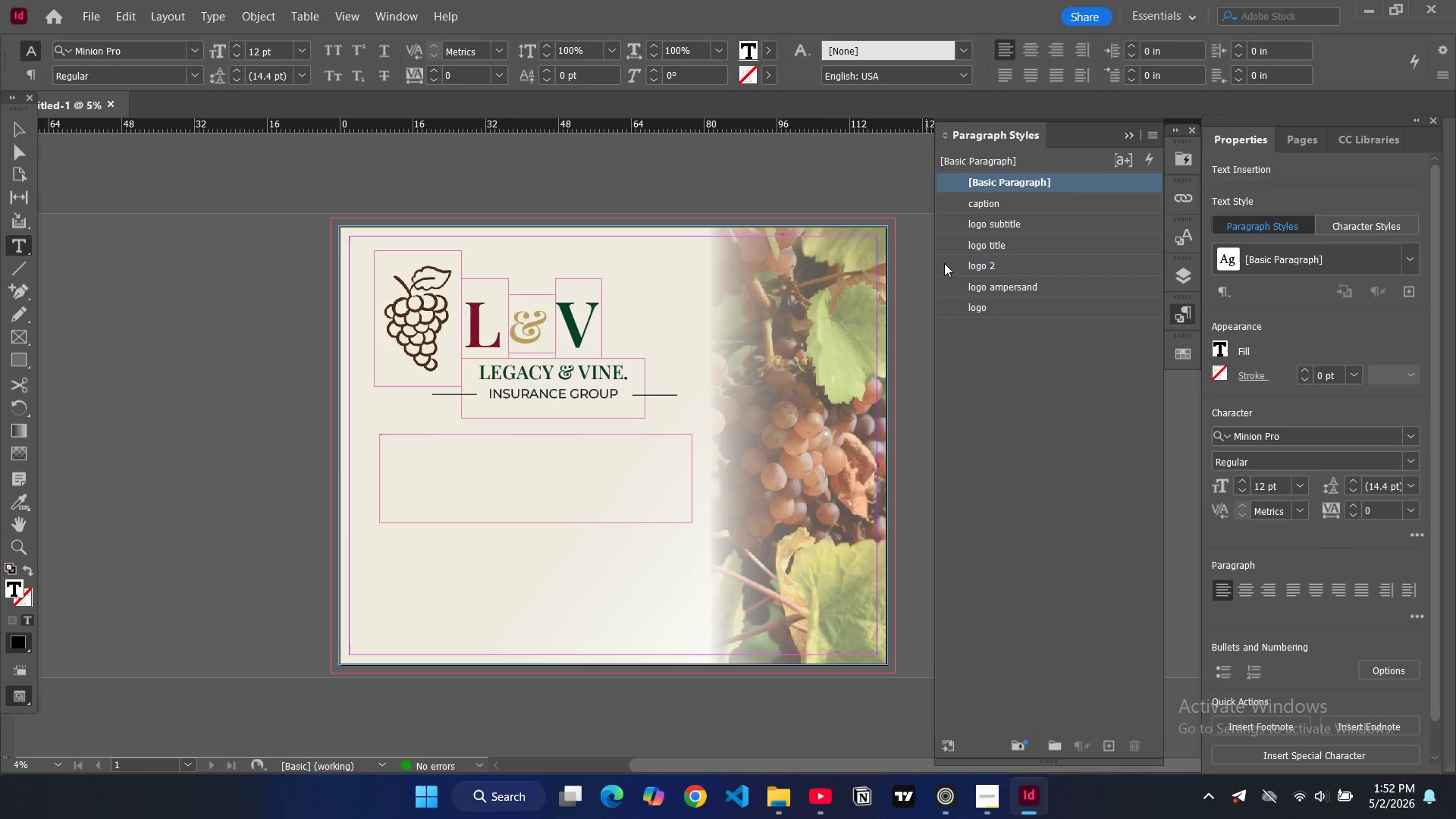 
left_click([990, 202])
 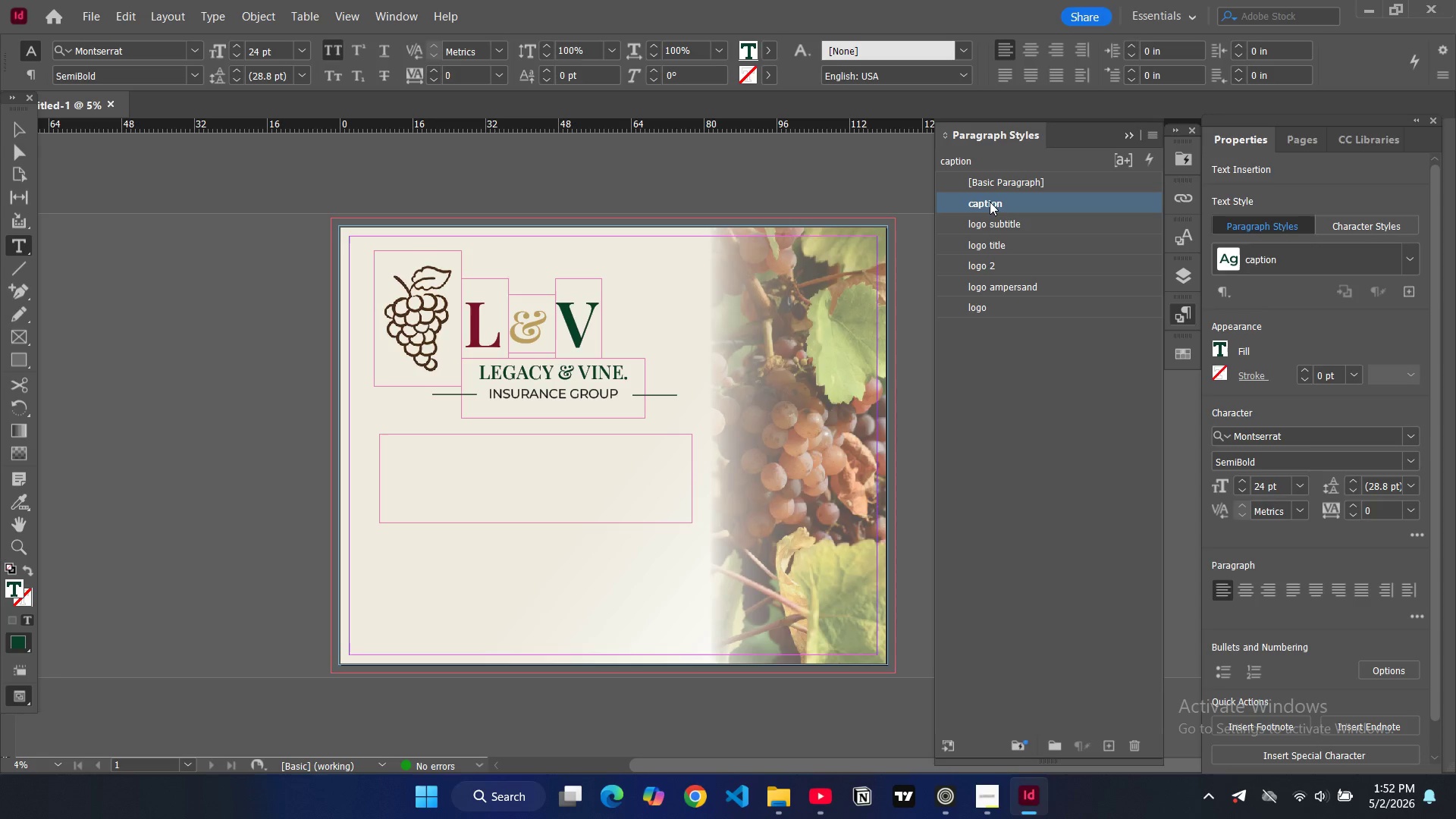 
wait(8.24)
 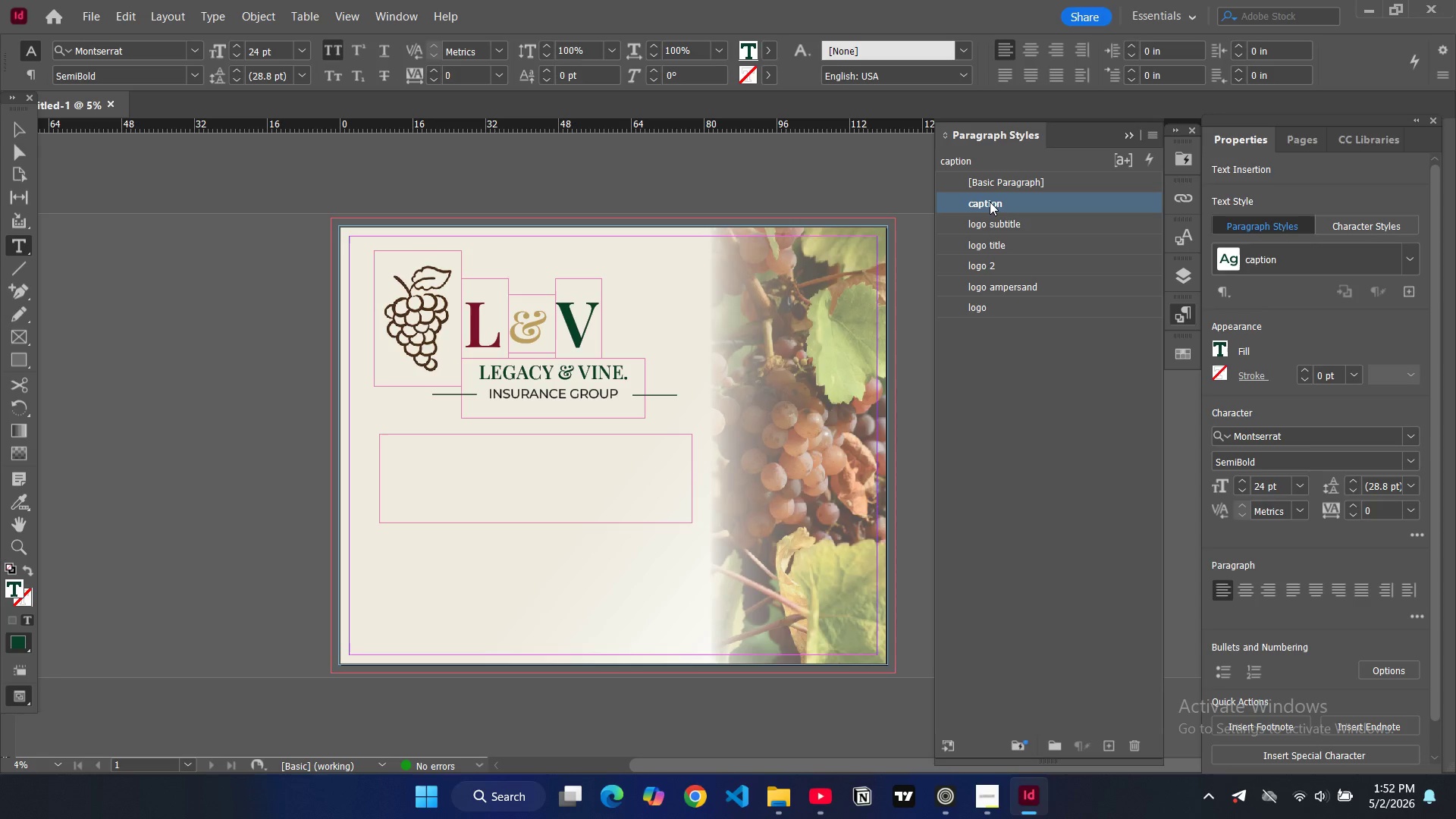 
left_click([1151, 134])
 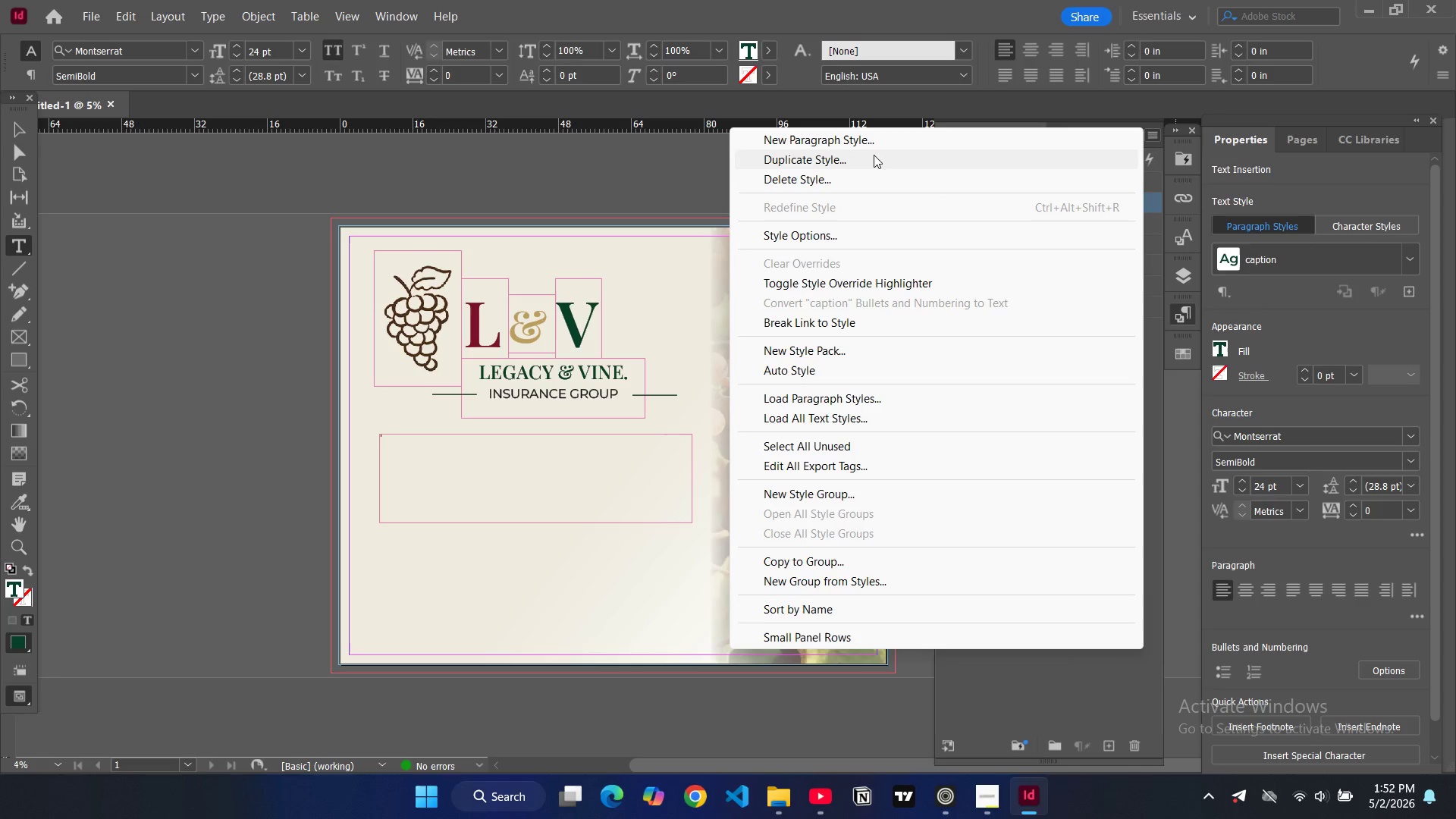 
left_click([877, 139])
 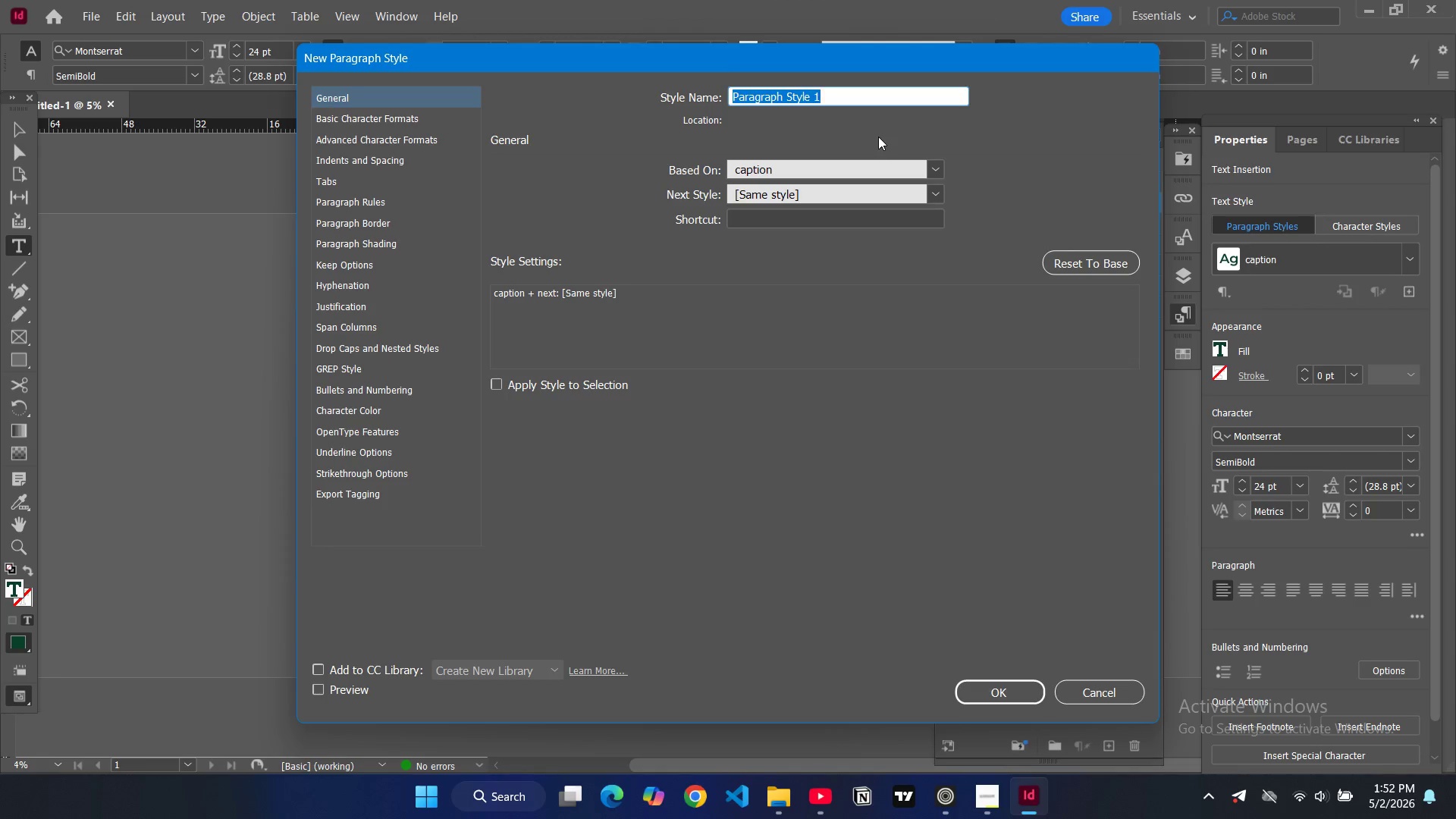 
type(LEGO DESCRIPTION)
 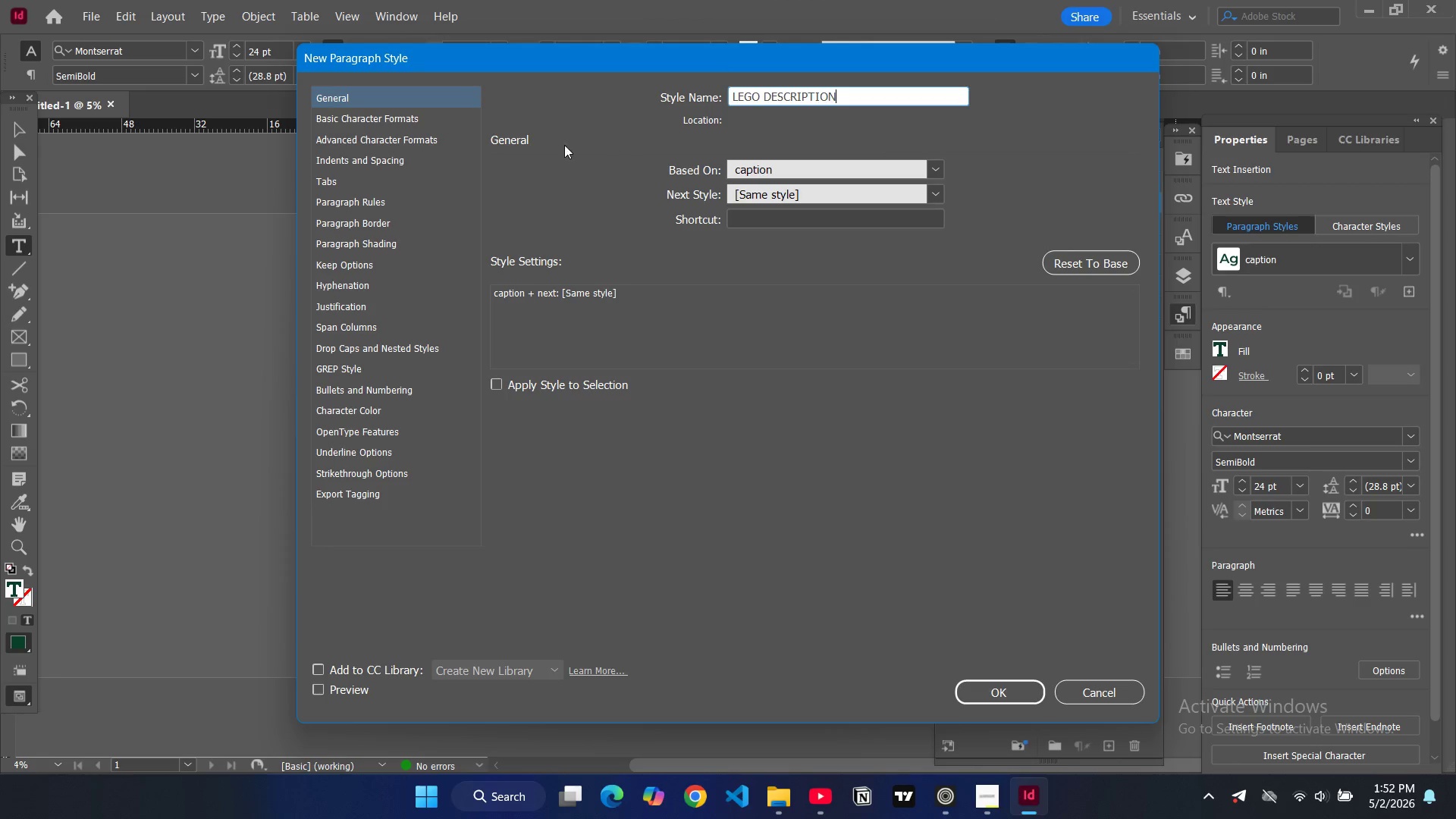 
left_click([434, 118])
 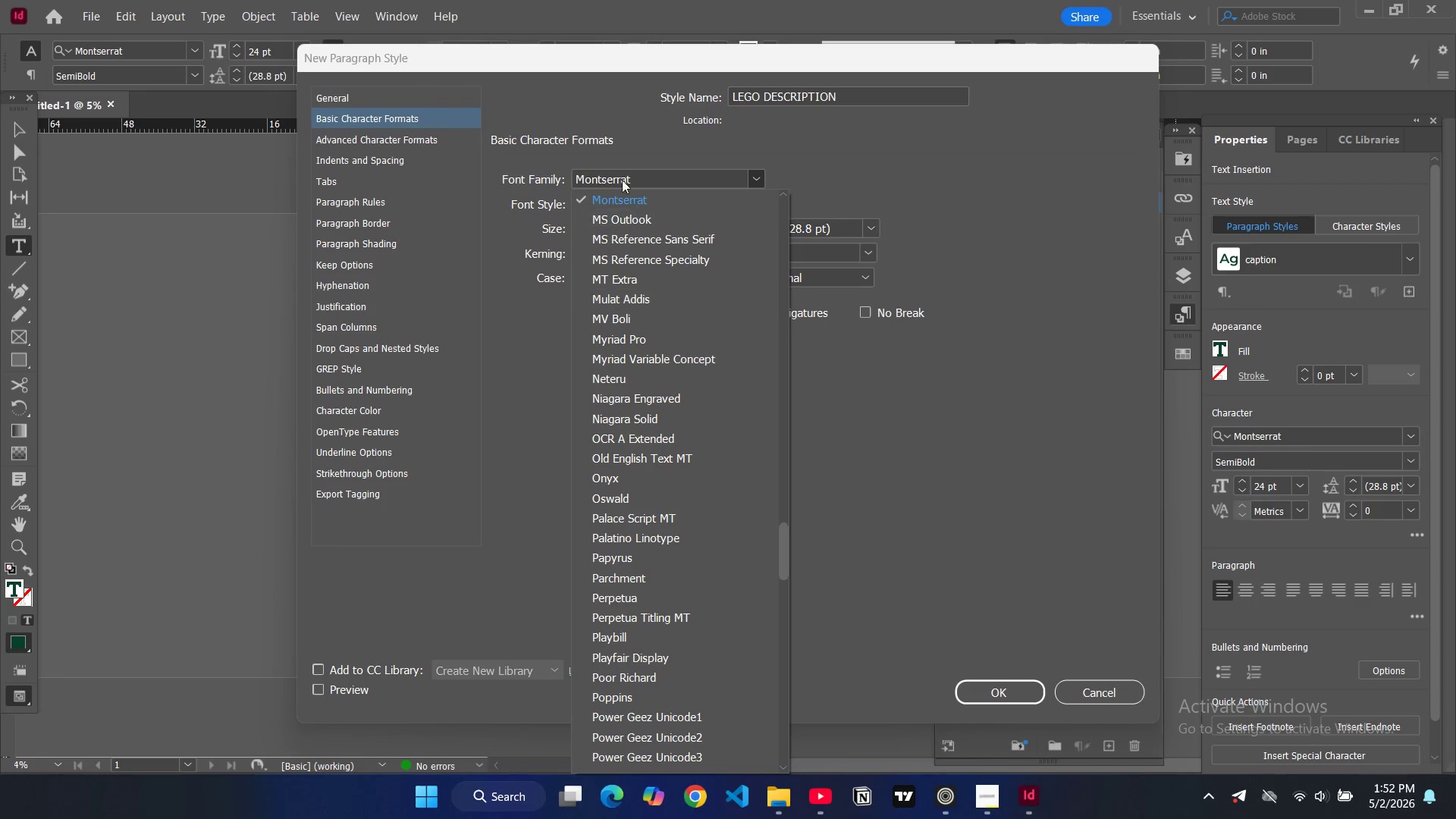 
double_click([615, 175])
 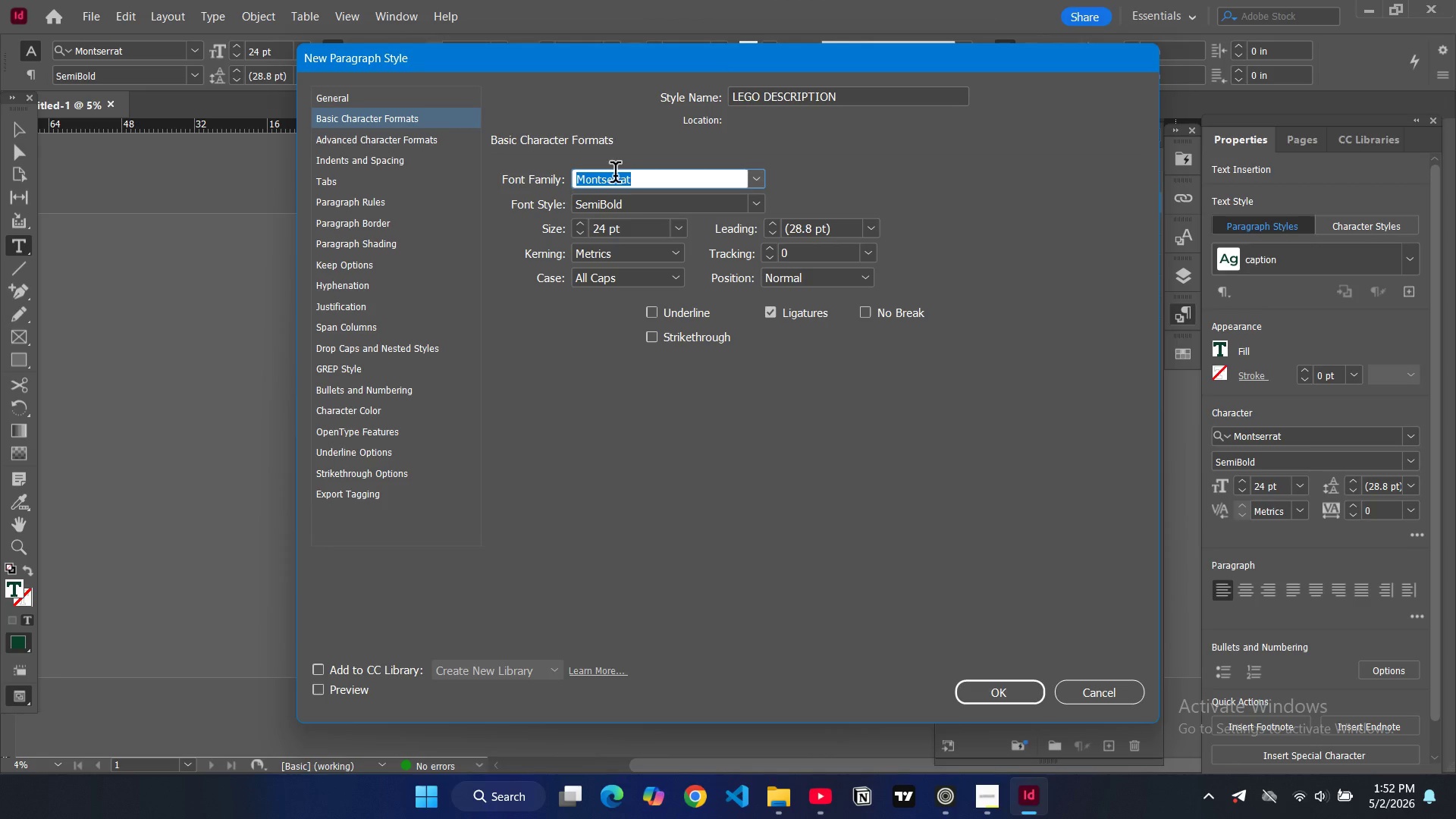 
wait(6.75)
 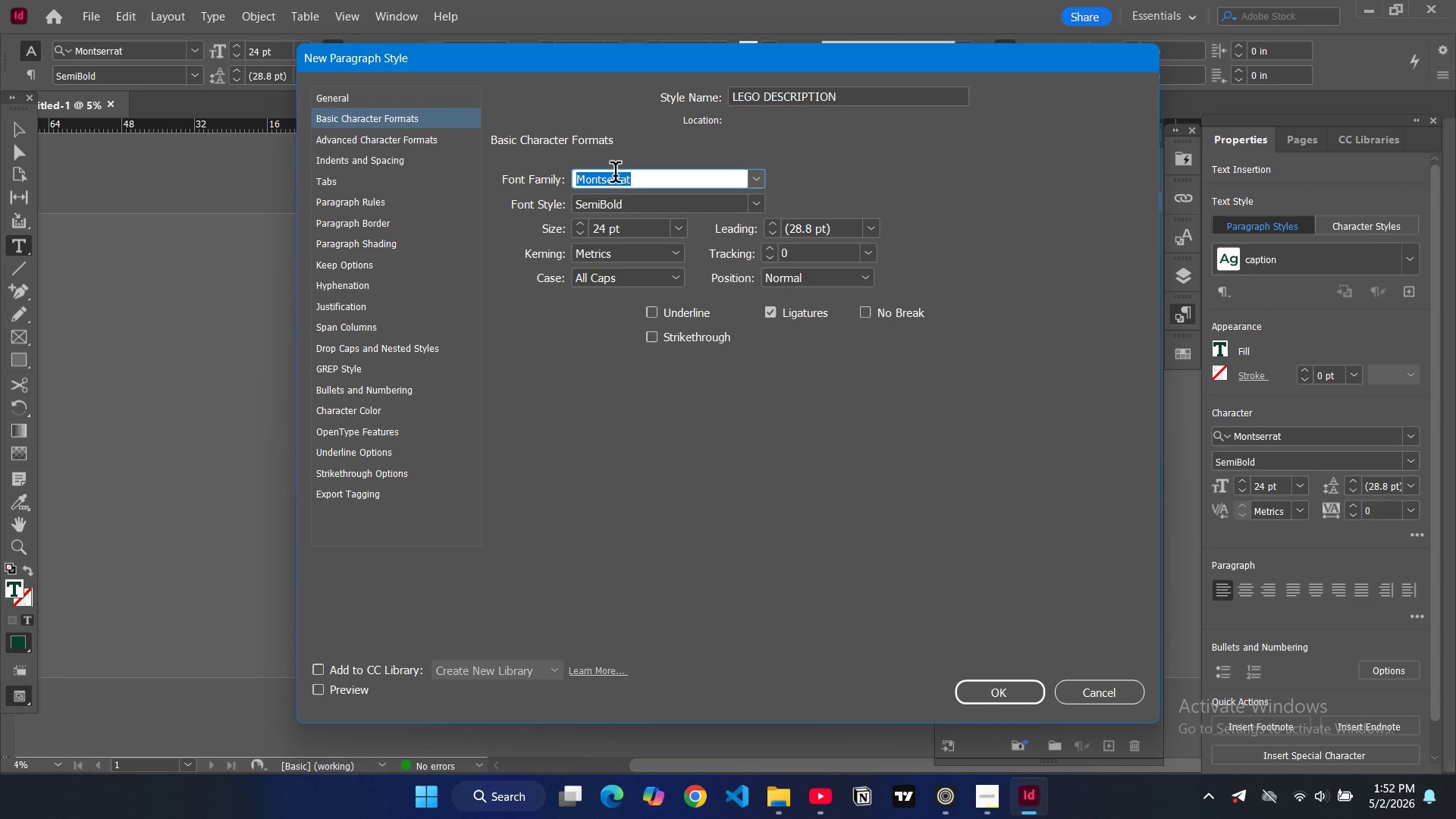 
type(L)
key(Backspace)
type(PLA)
 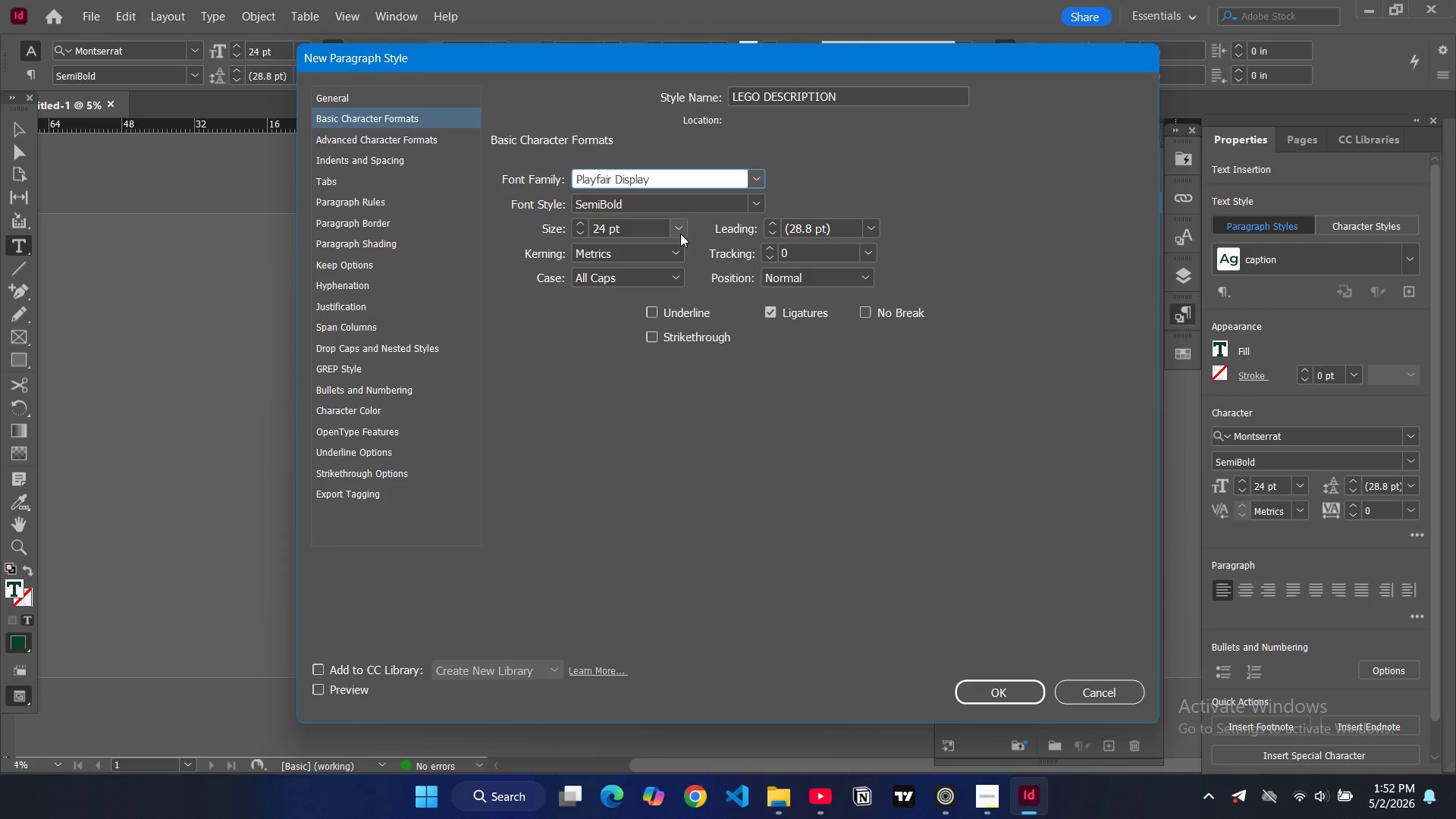 
left_click([680, 234])
 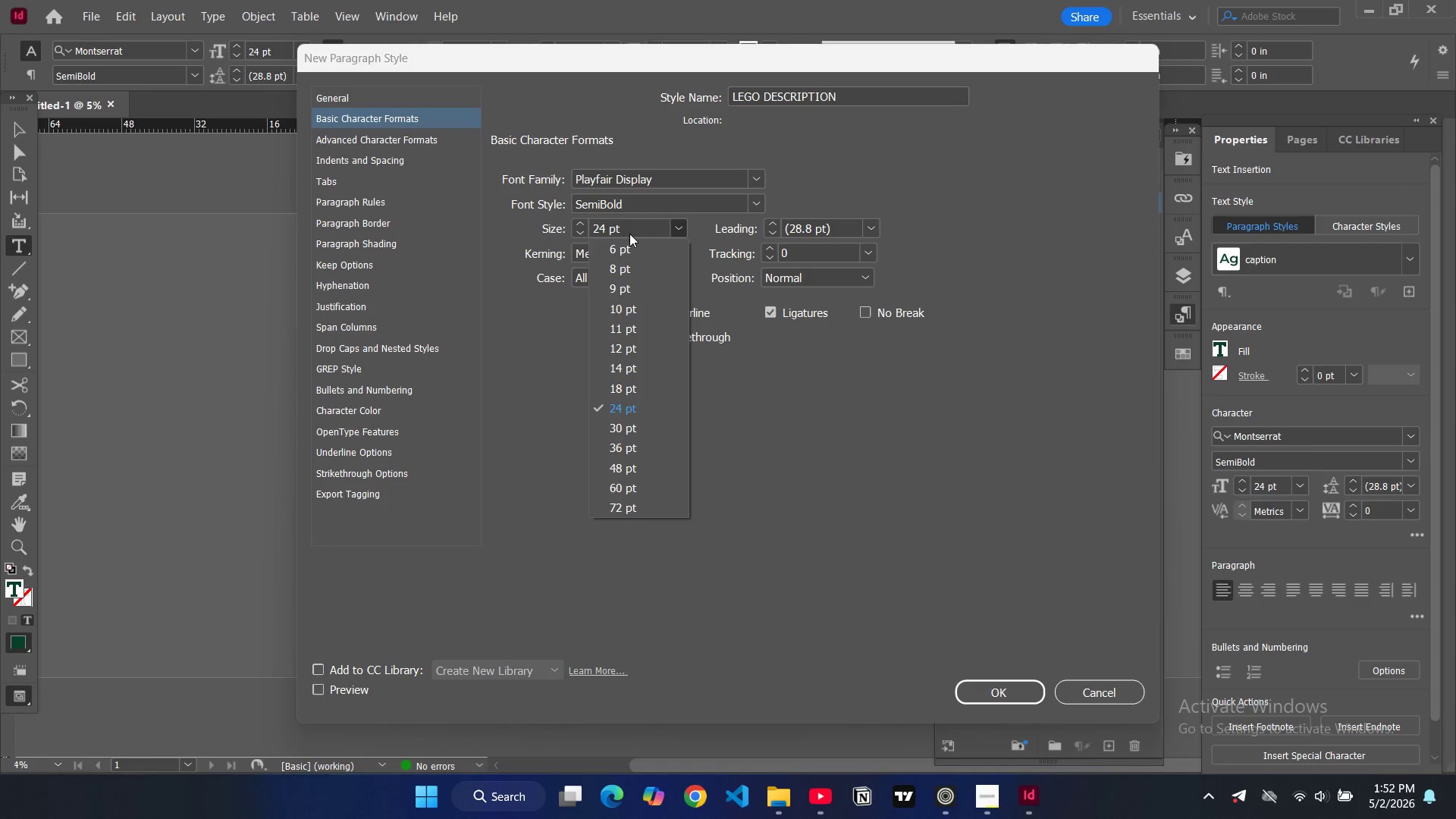 
double_click([629, 234])
 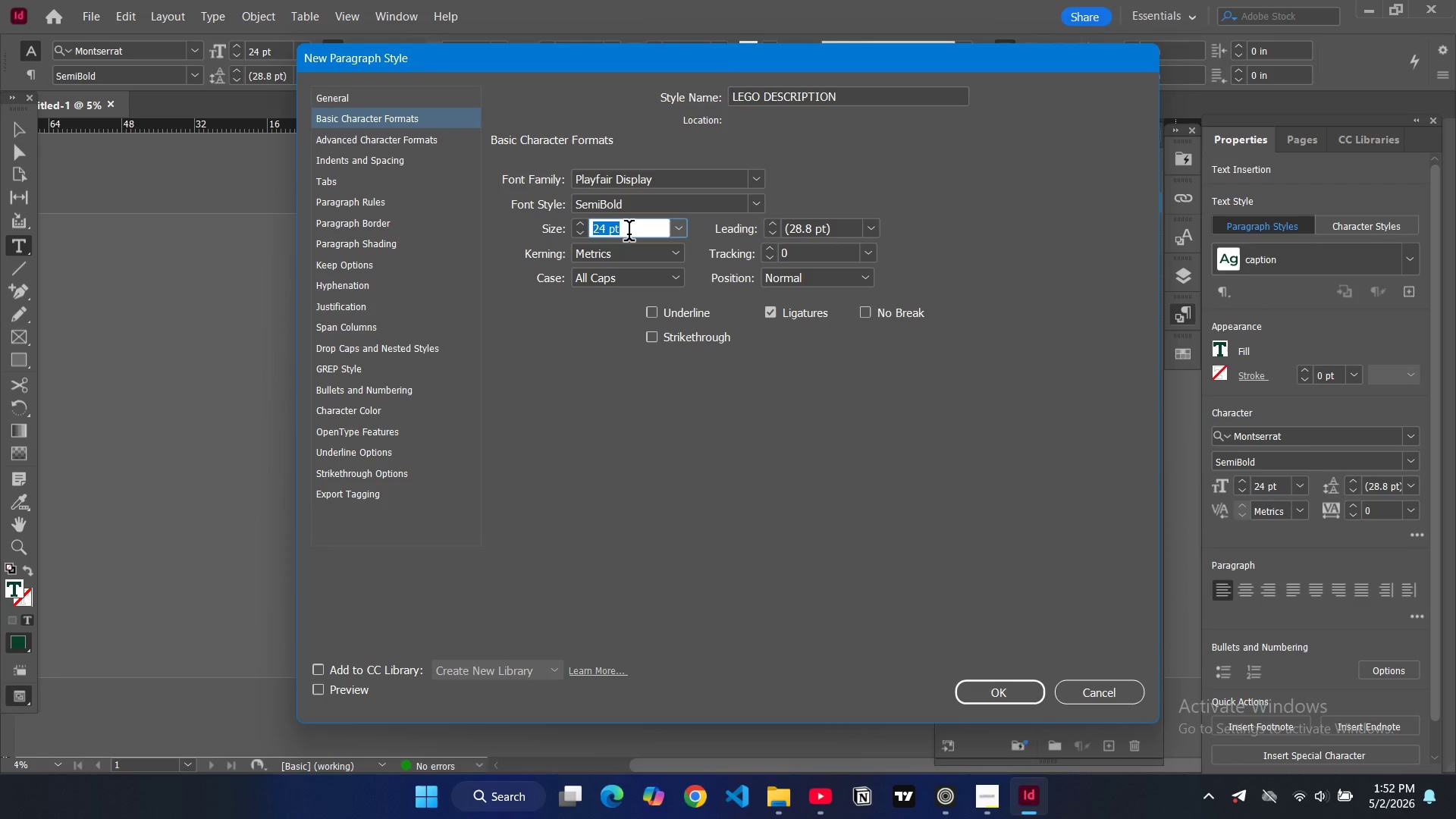 
type(25)
key(Backspace)
key(Backspace)
type(400)
 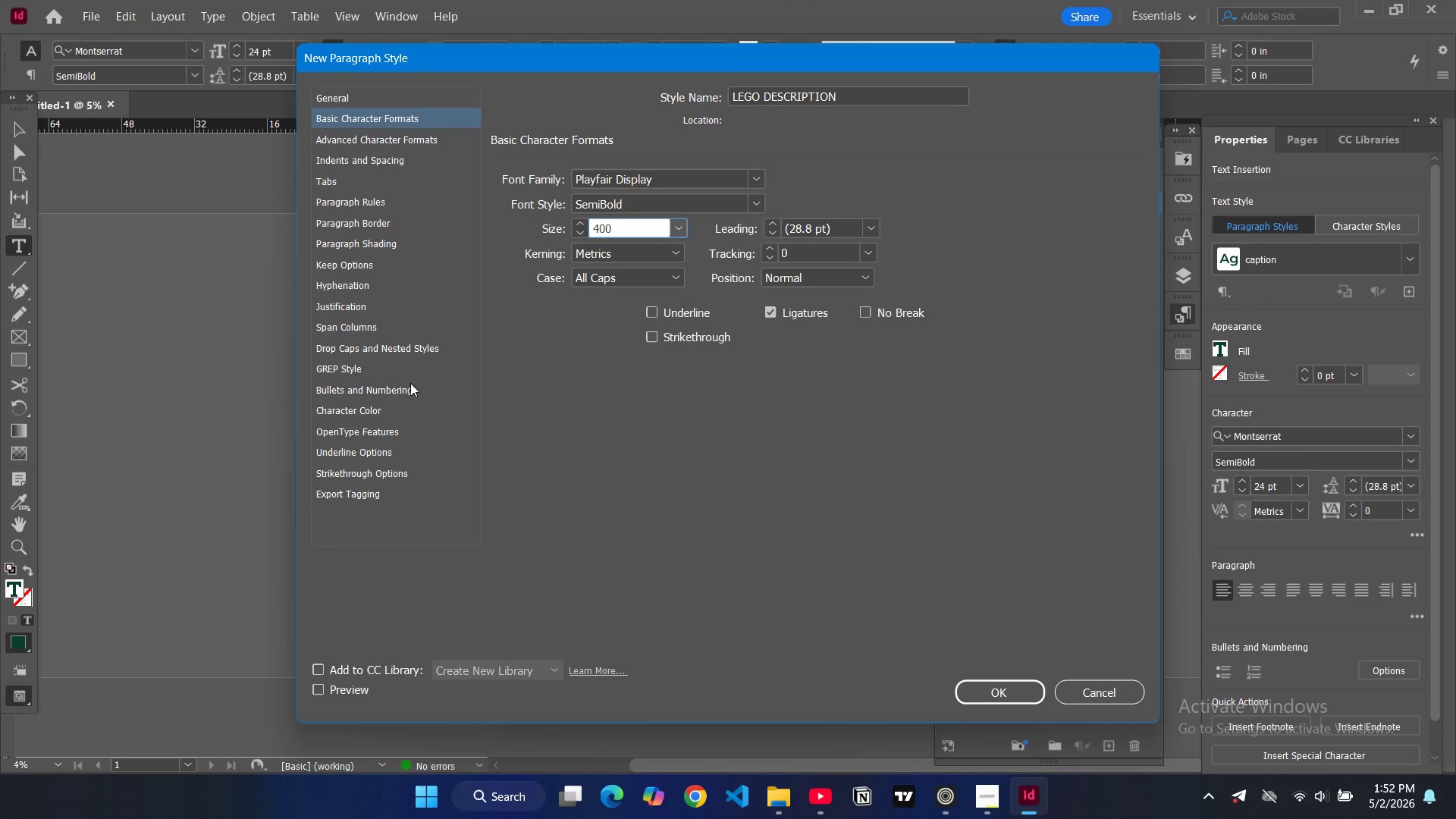 
left_click([370, 406])
 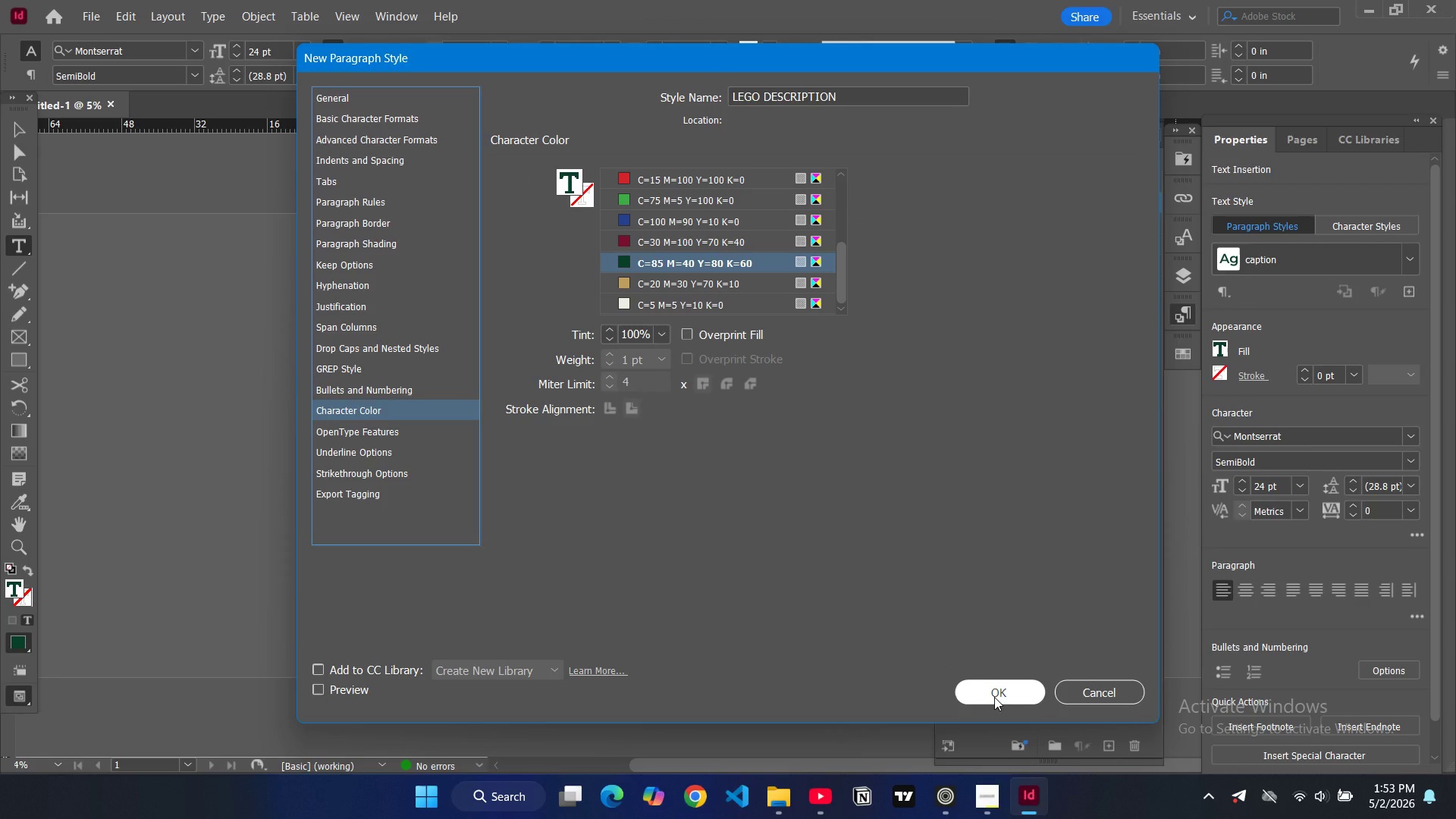 
left_click([994, 697])
 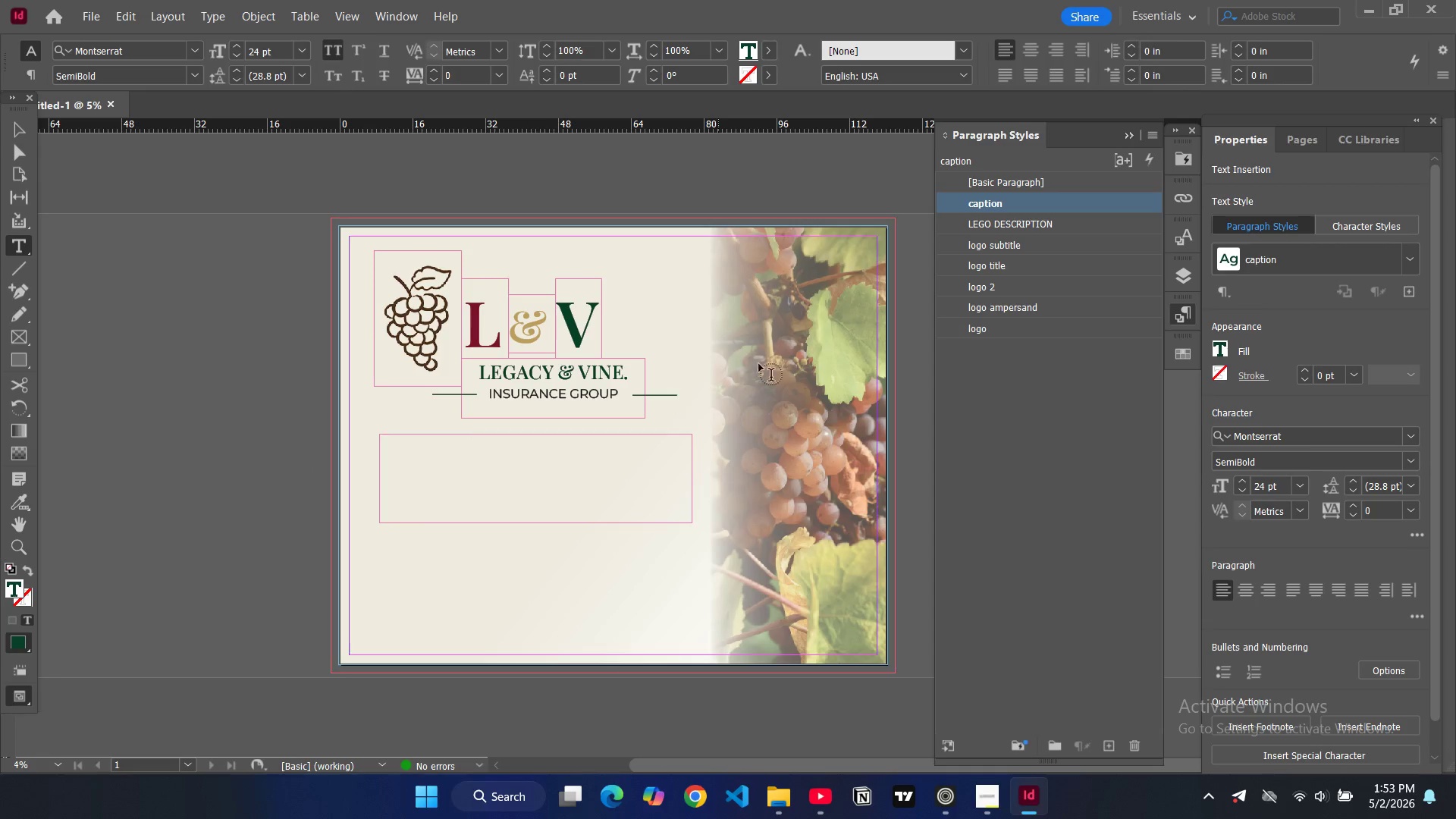 
left_click([452, 467])
 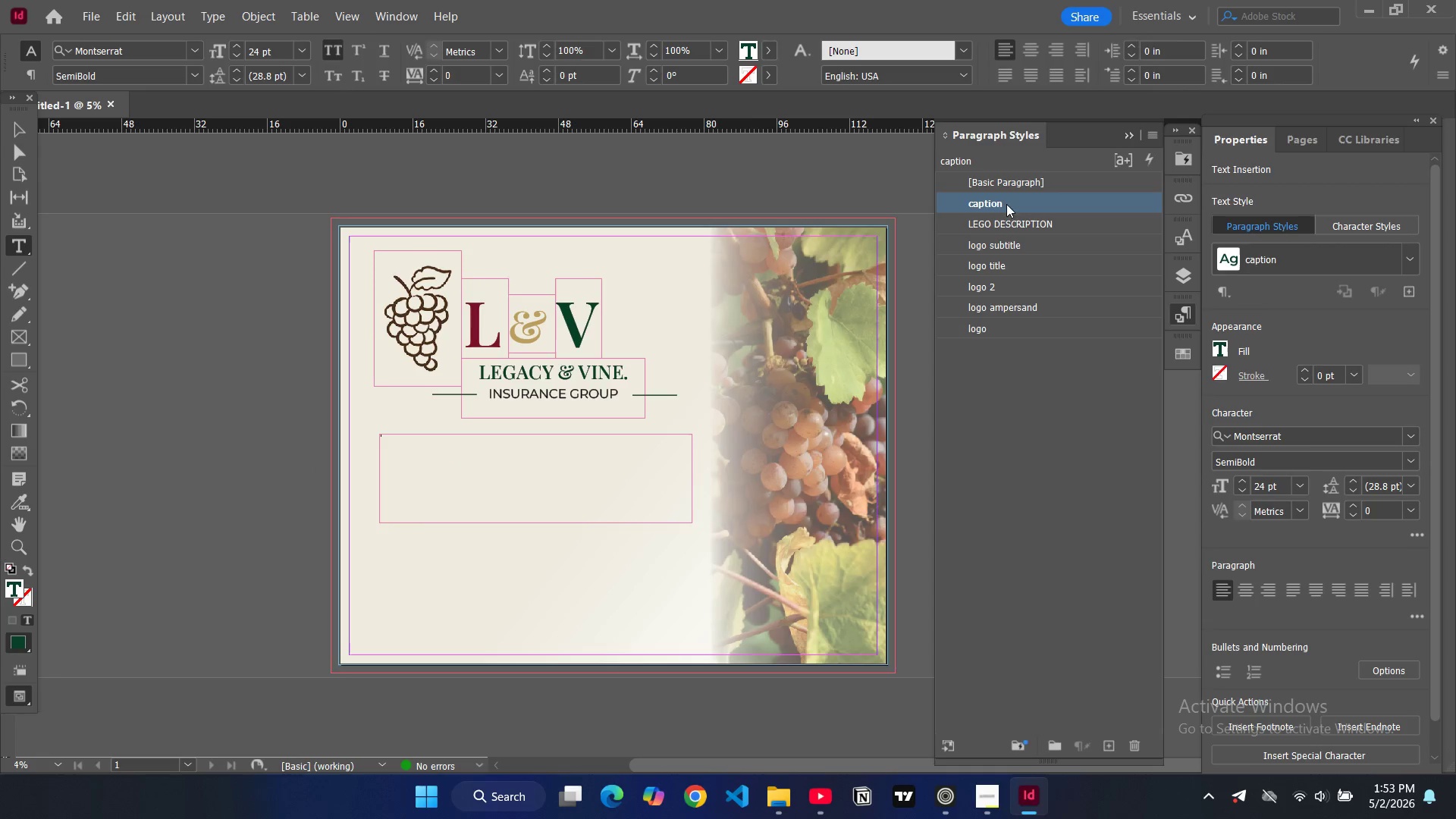 
left_click([1021, 226])
 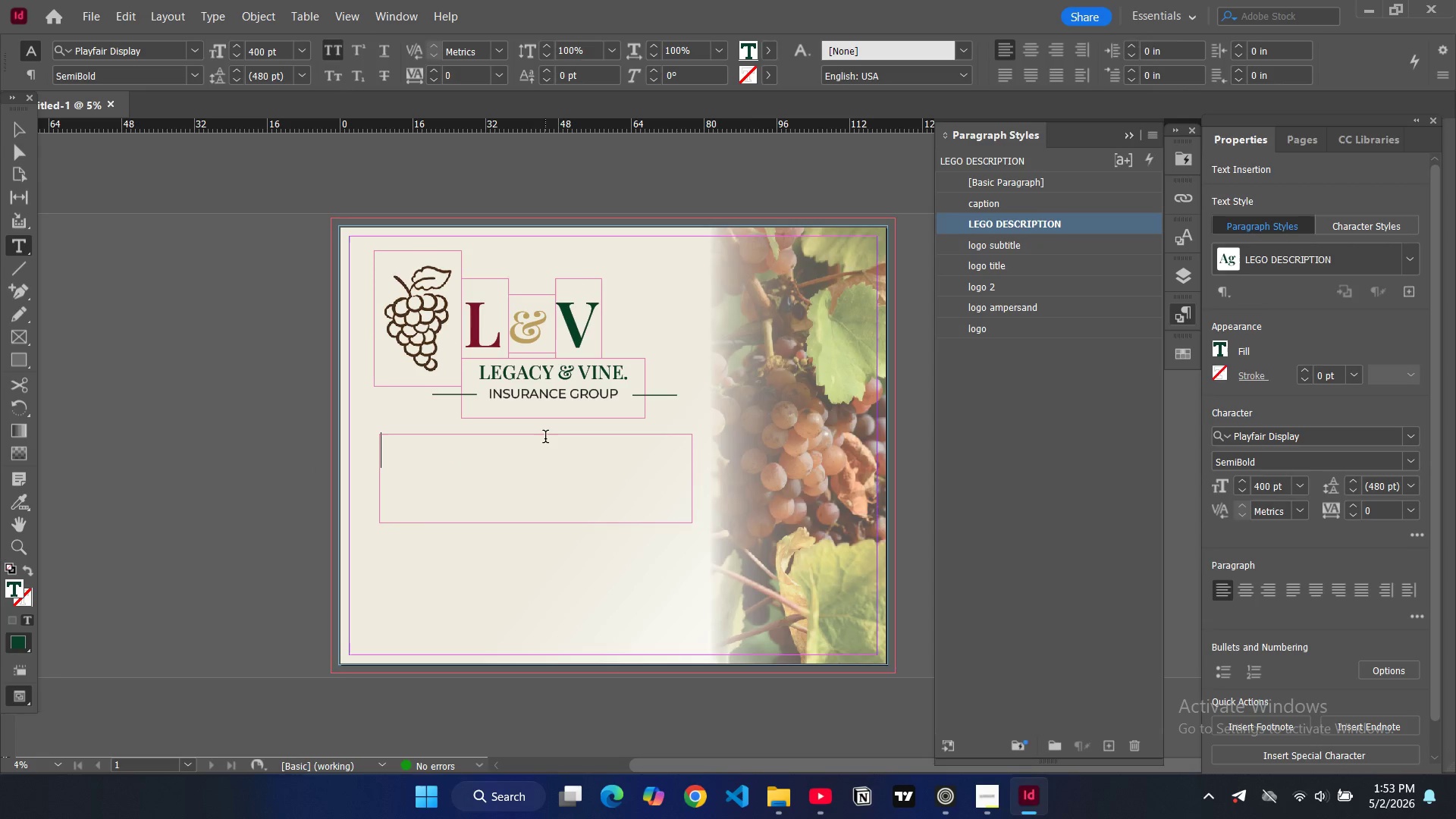 
key(Enter)
 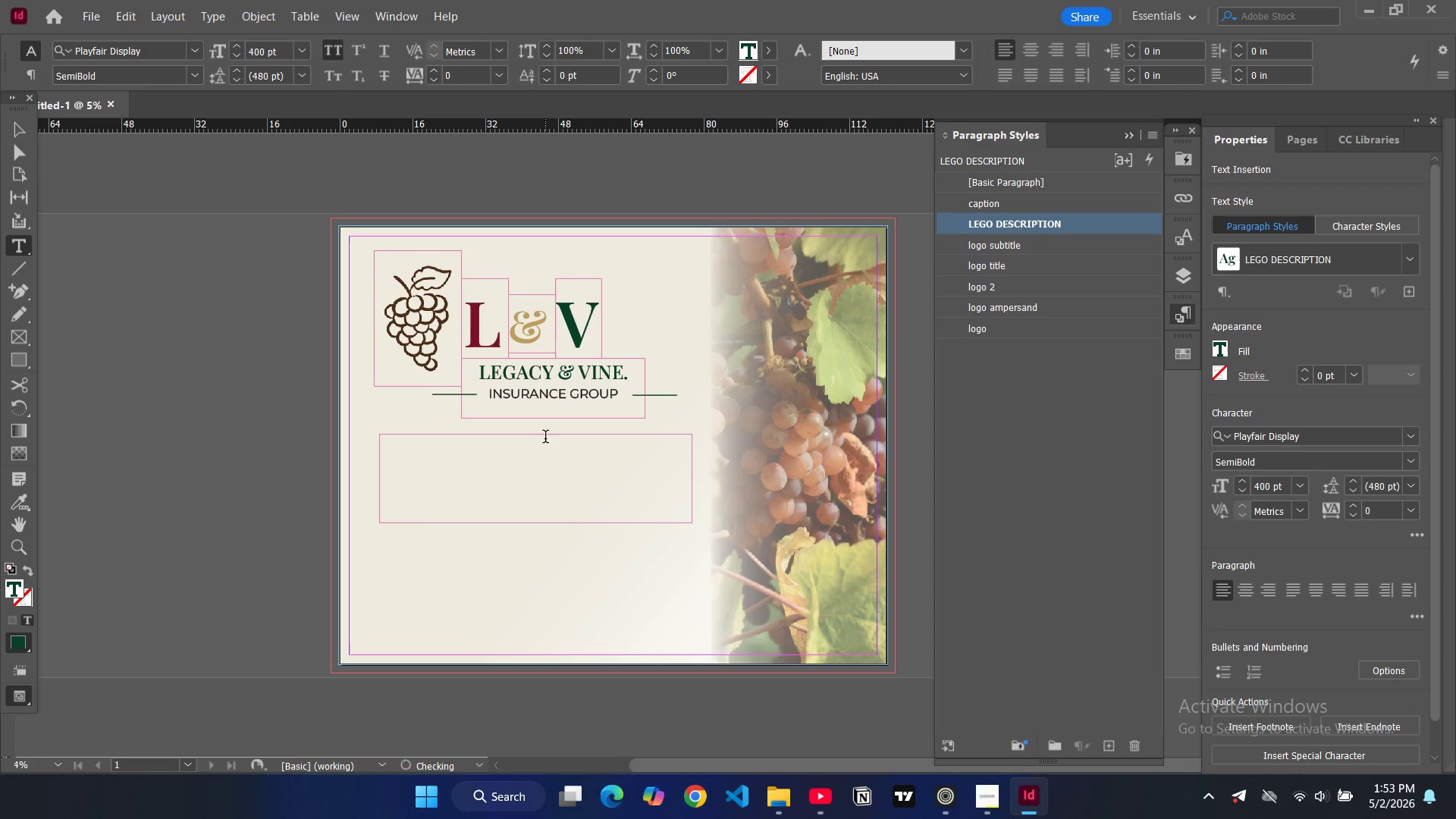 
key(Backspace)
type(Protect)
key(Backspace)
key(Backspace)
key(Backspace)
key(Backspace)
key(Backspace)
key(Backspace)
 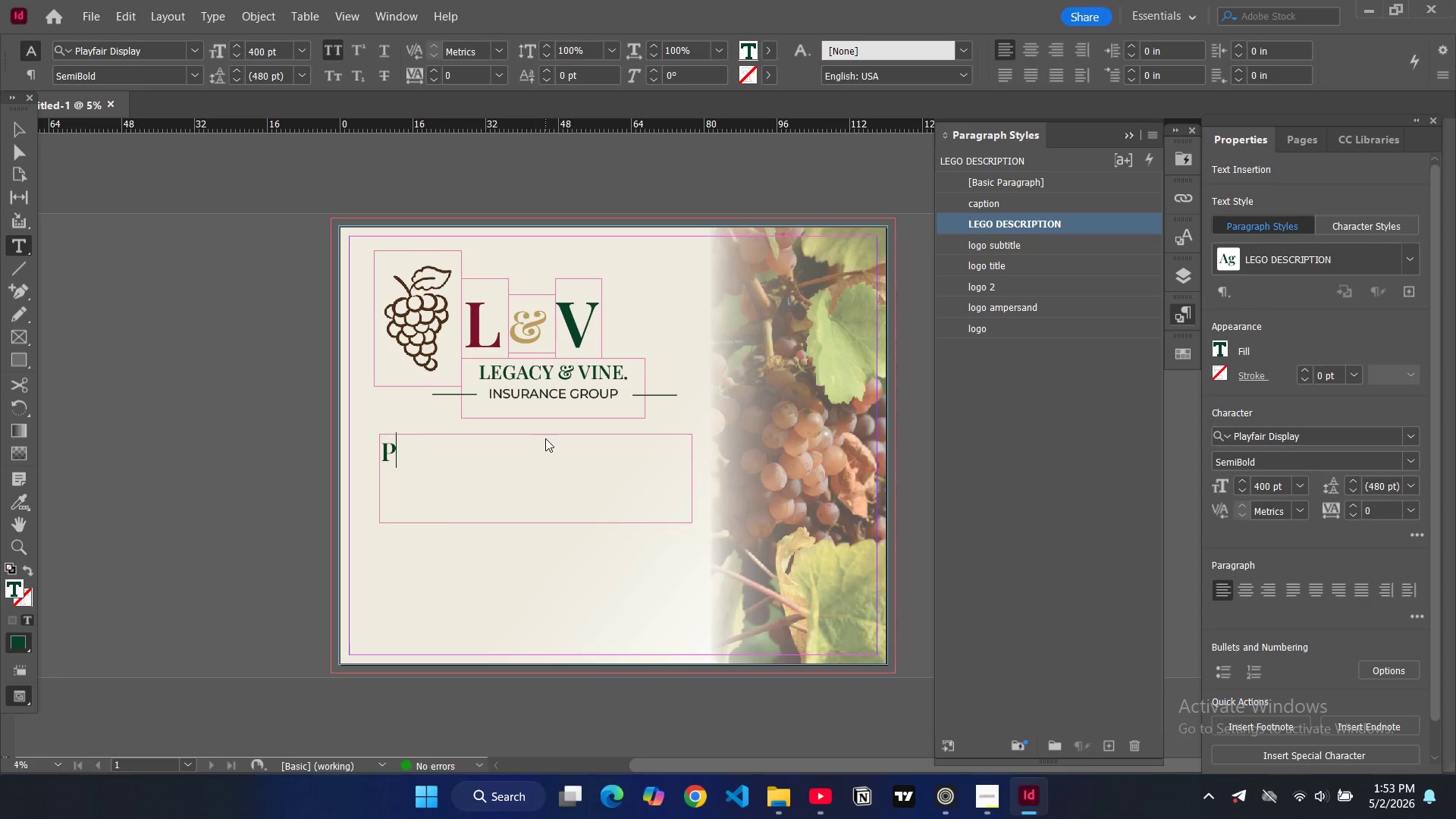 
double_click([1072, 218])
 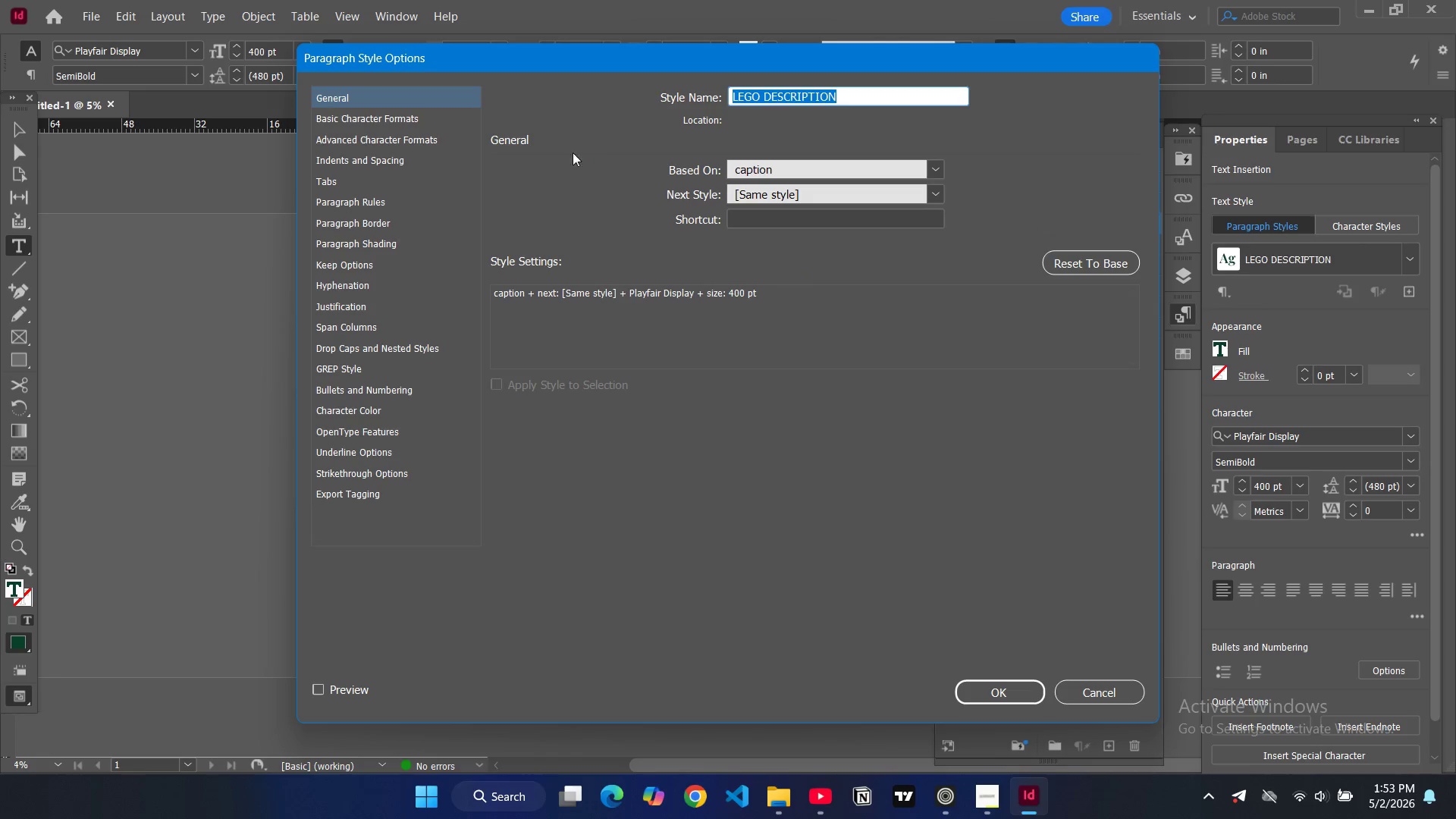 
left_click([426, 111])
 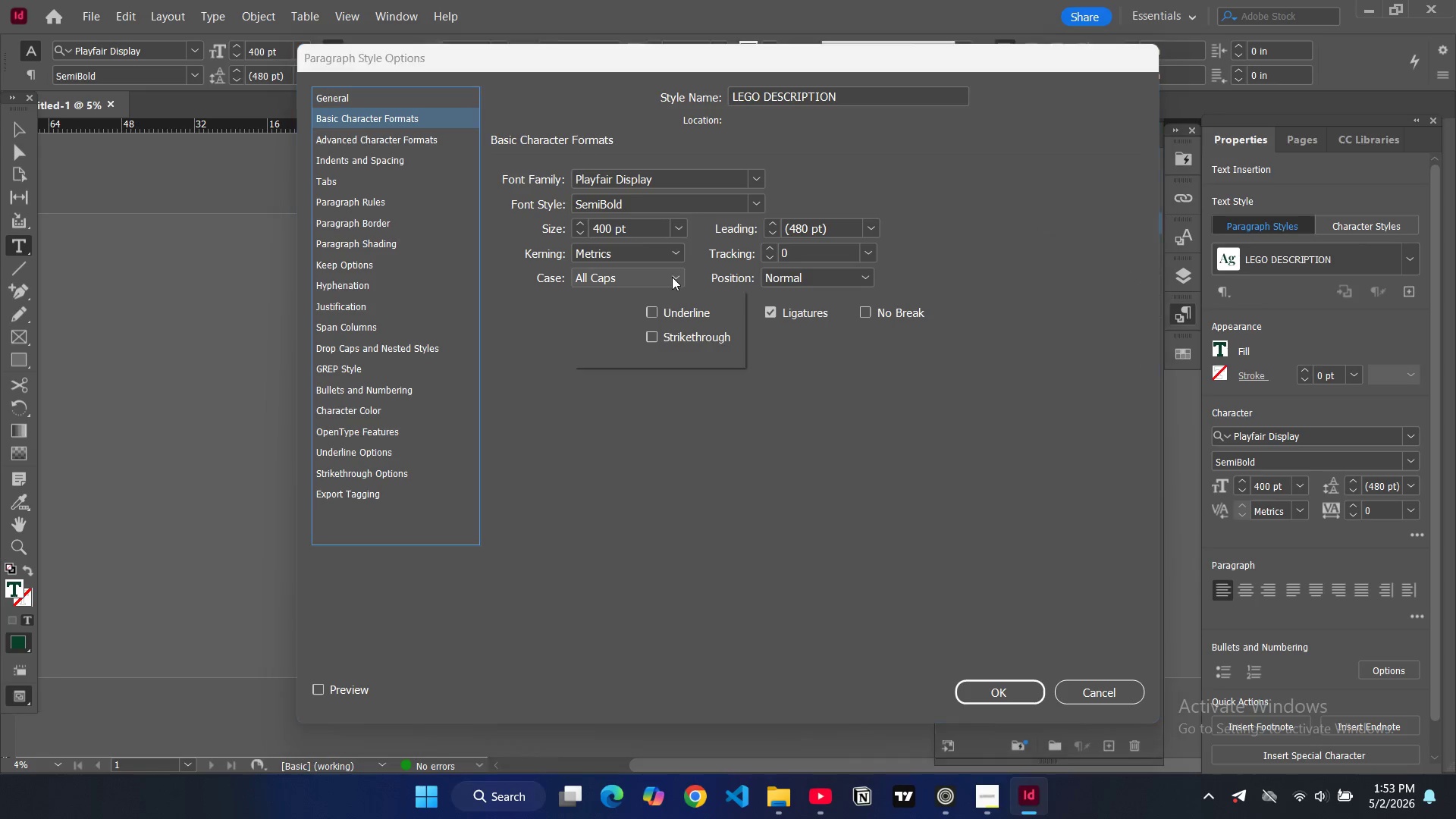 
double_click([635, 297])
 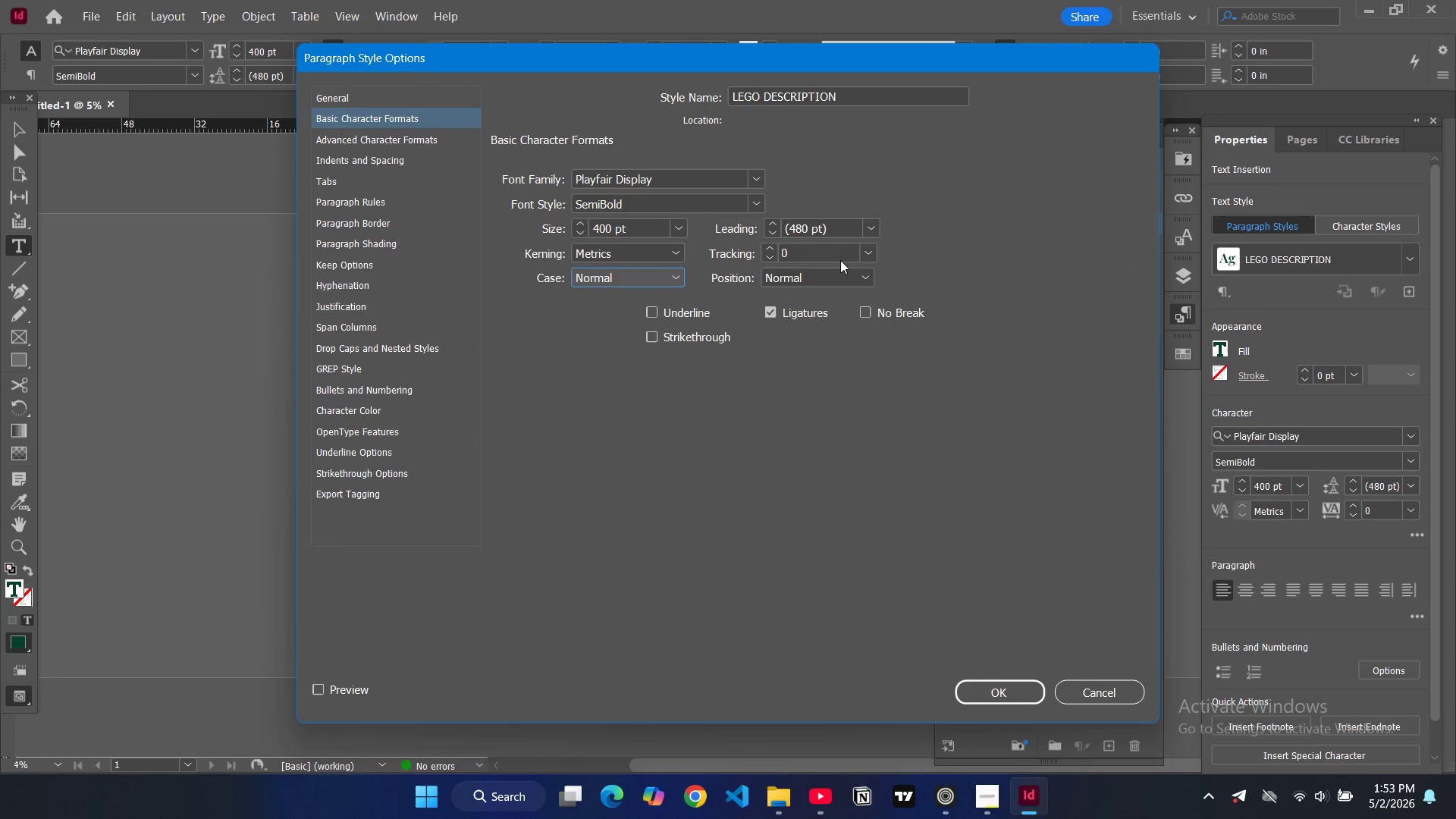 
key(CapsLock)
 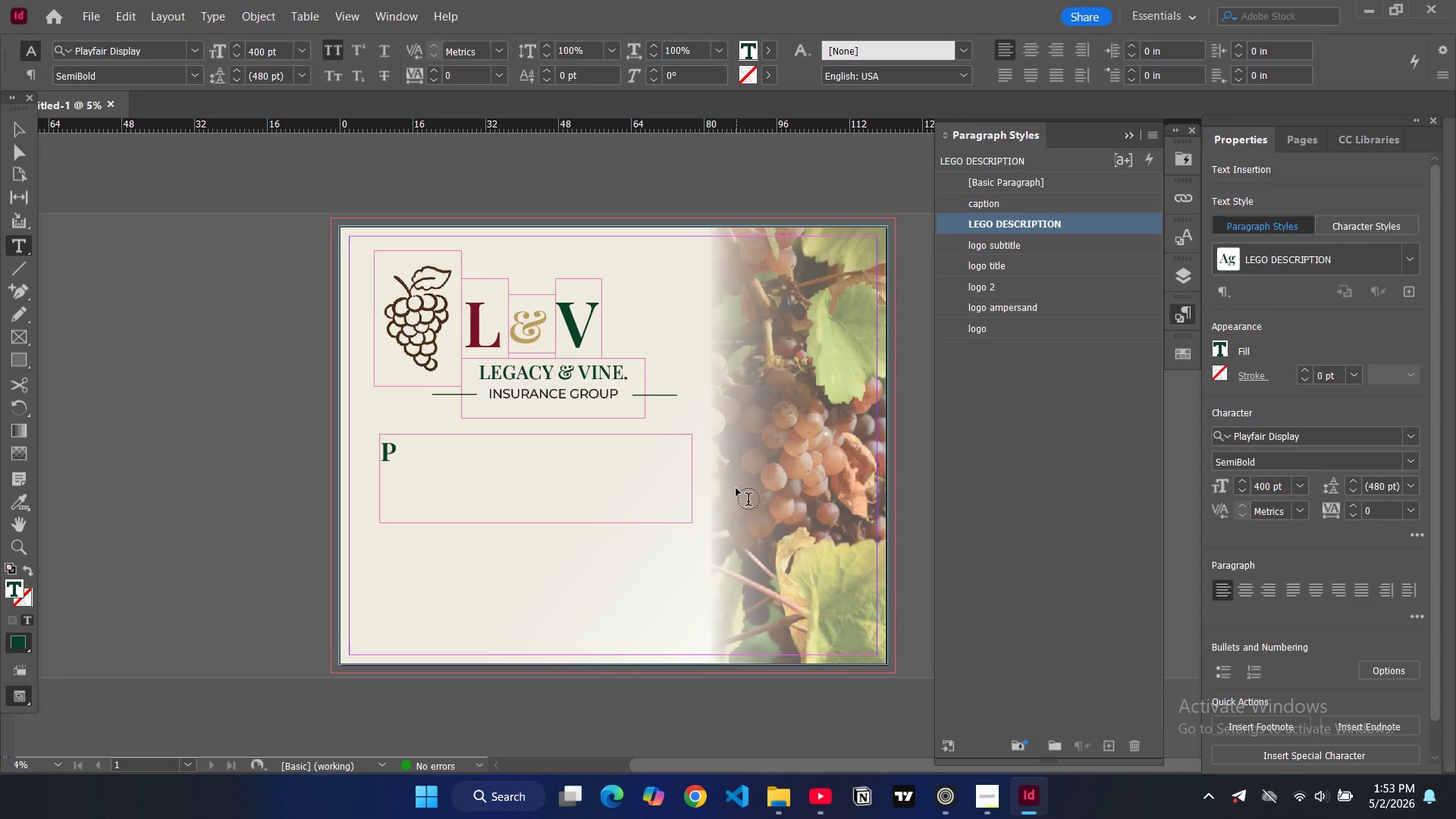 
key(Backspace)
type(Pro)
key(Backspace)
key(Backspace)
 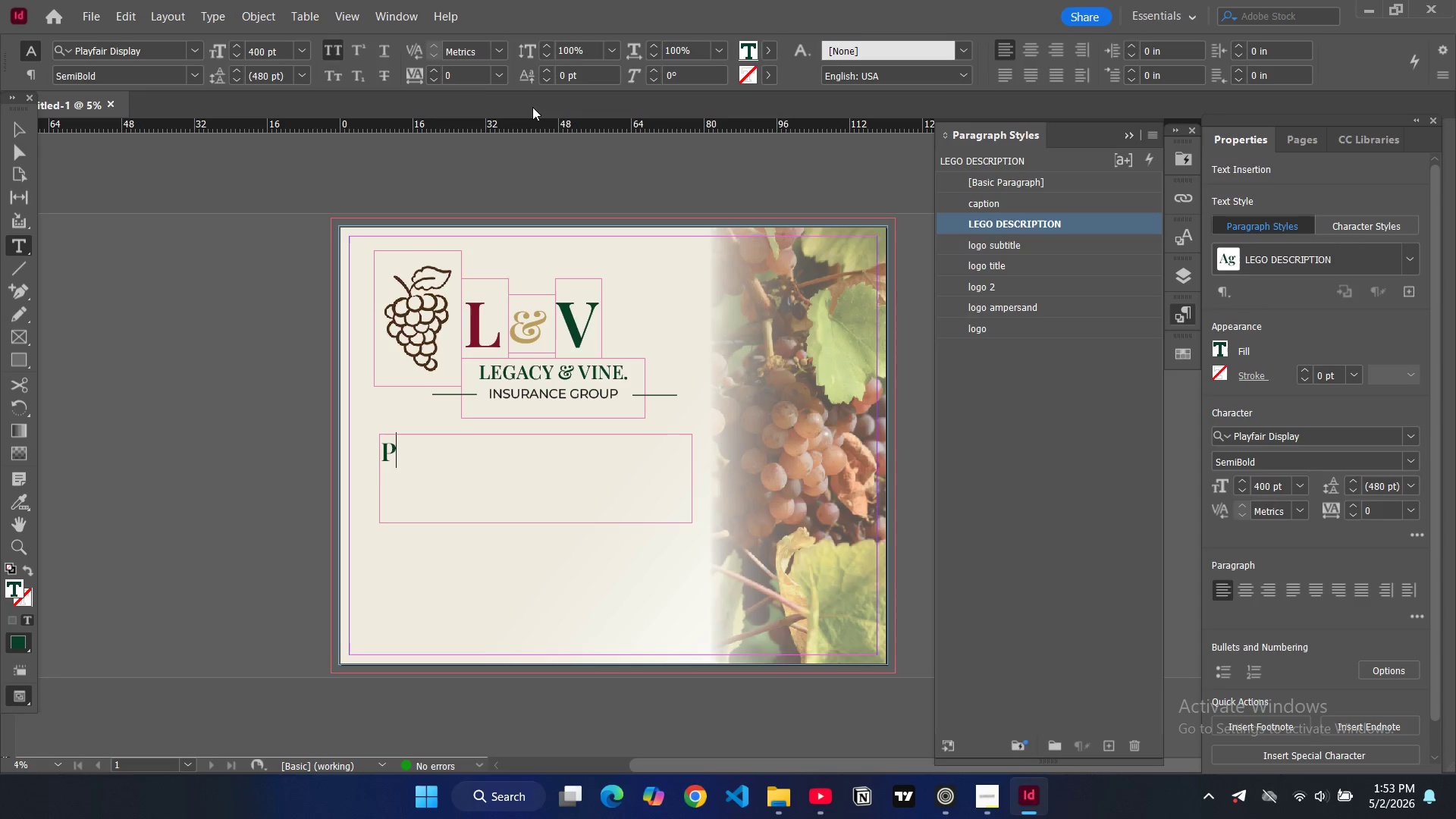 
left_click([337, 54])
 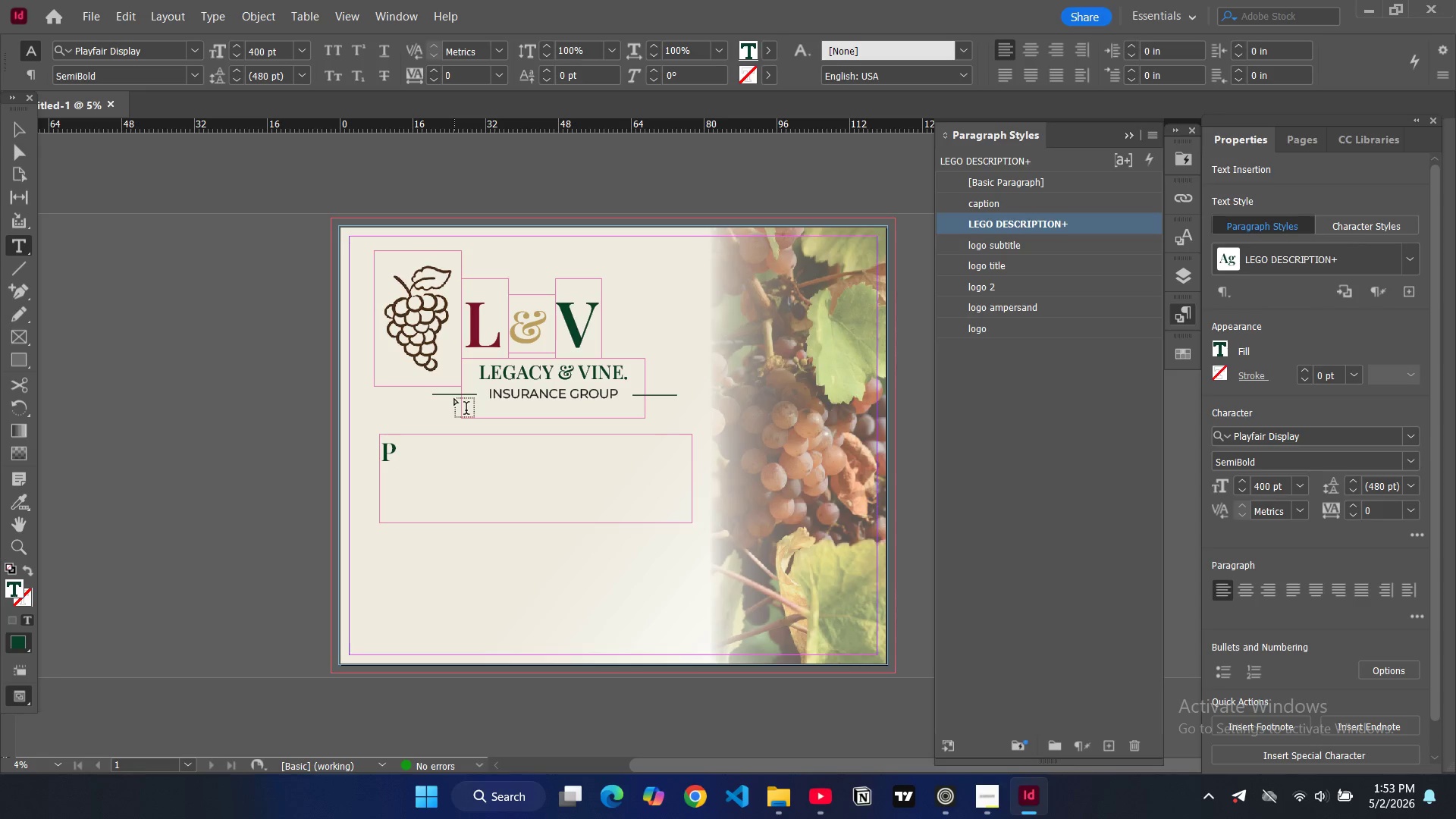 
type(rotection)
key(Backspace)
key(Backspace)
type(ng the fruits of )
 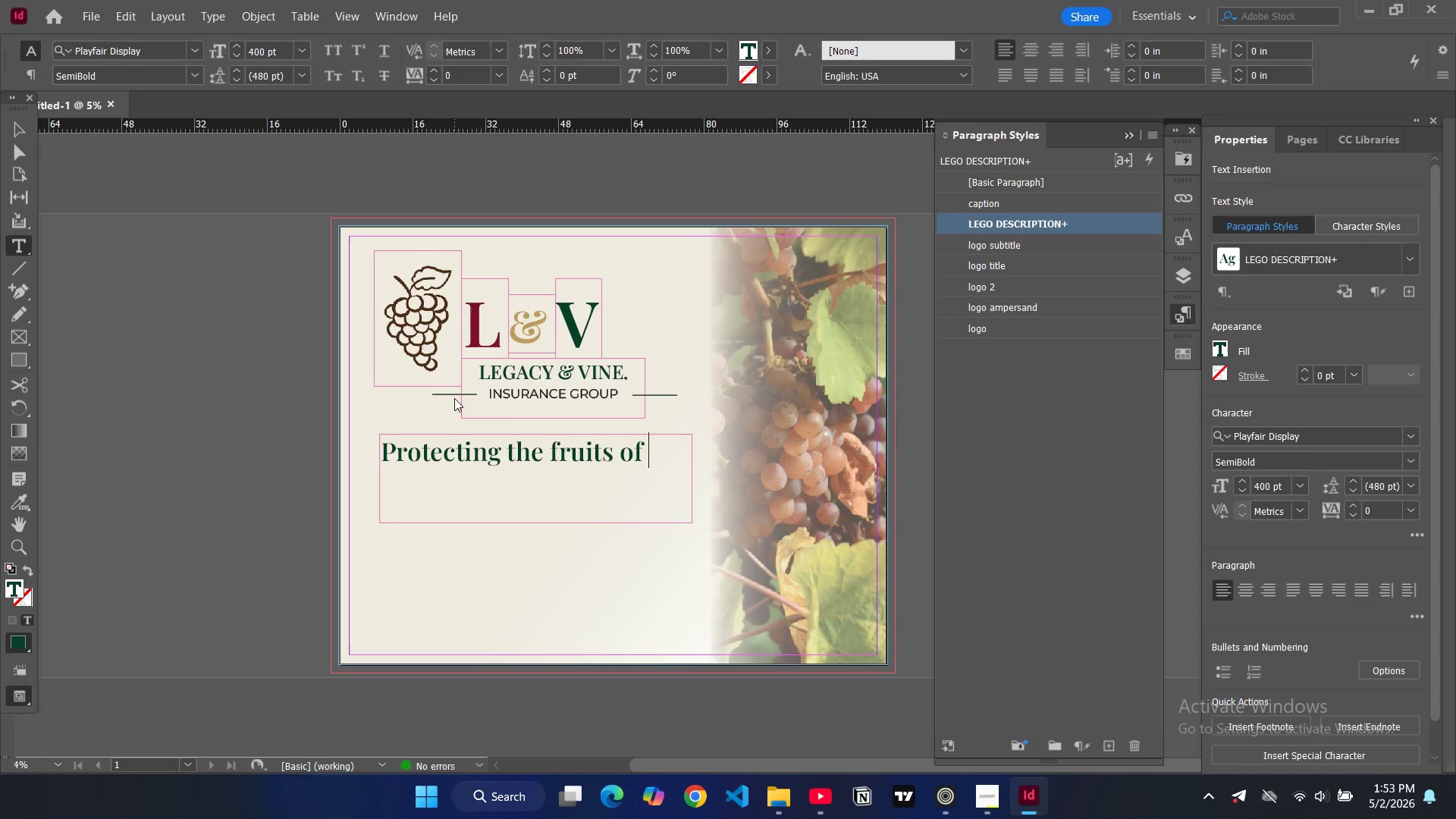 
key(Enter)
 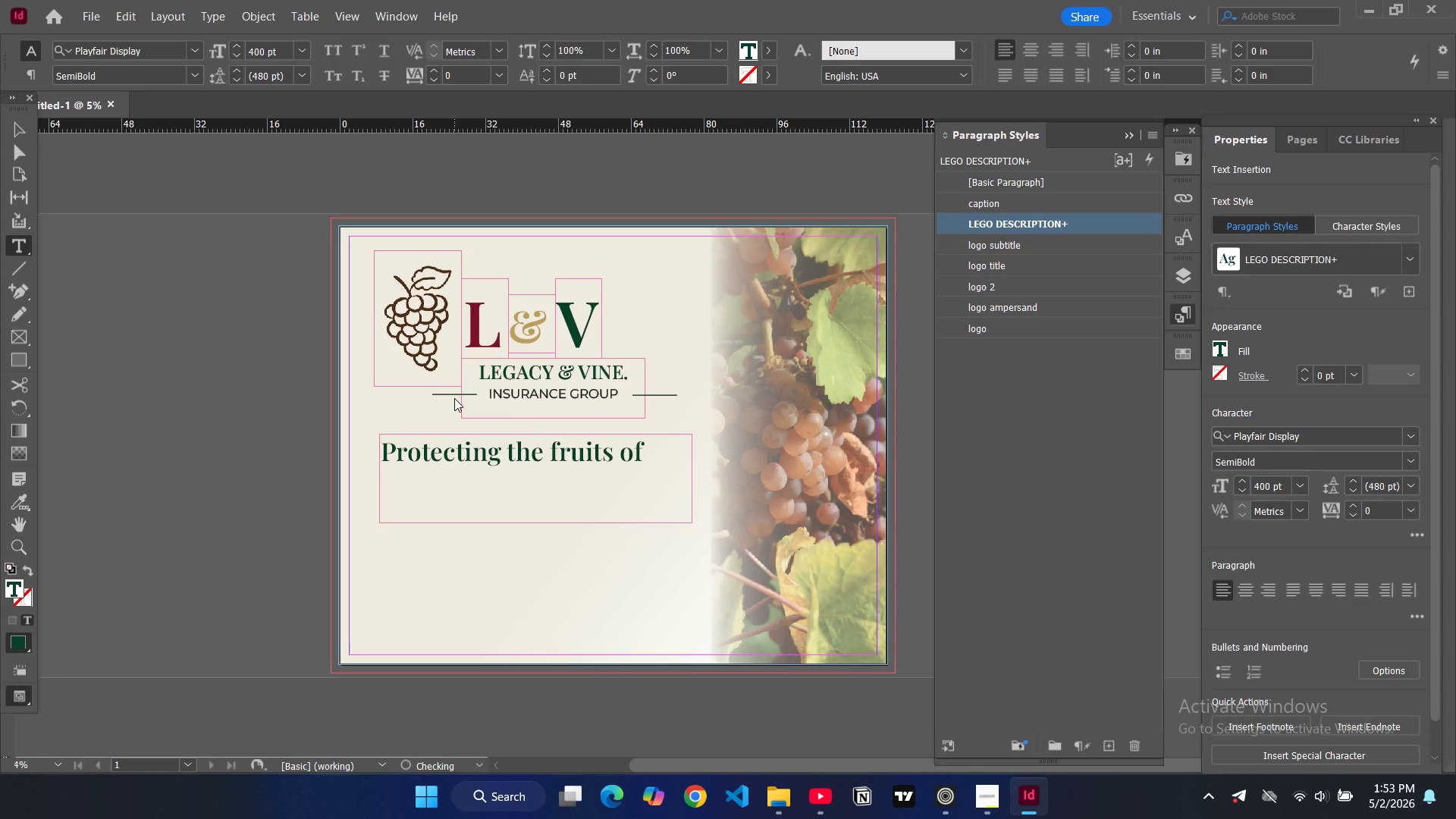 
type(your labour for generations.)
 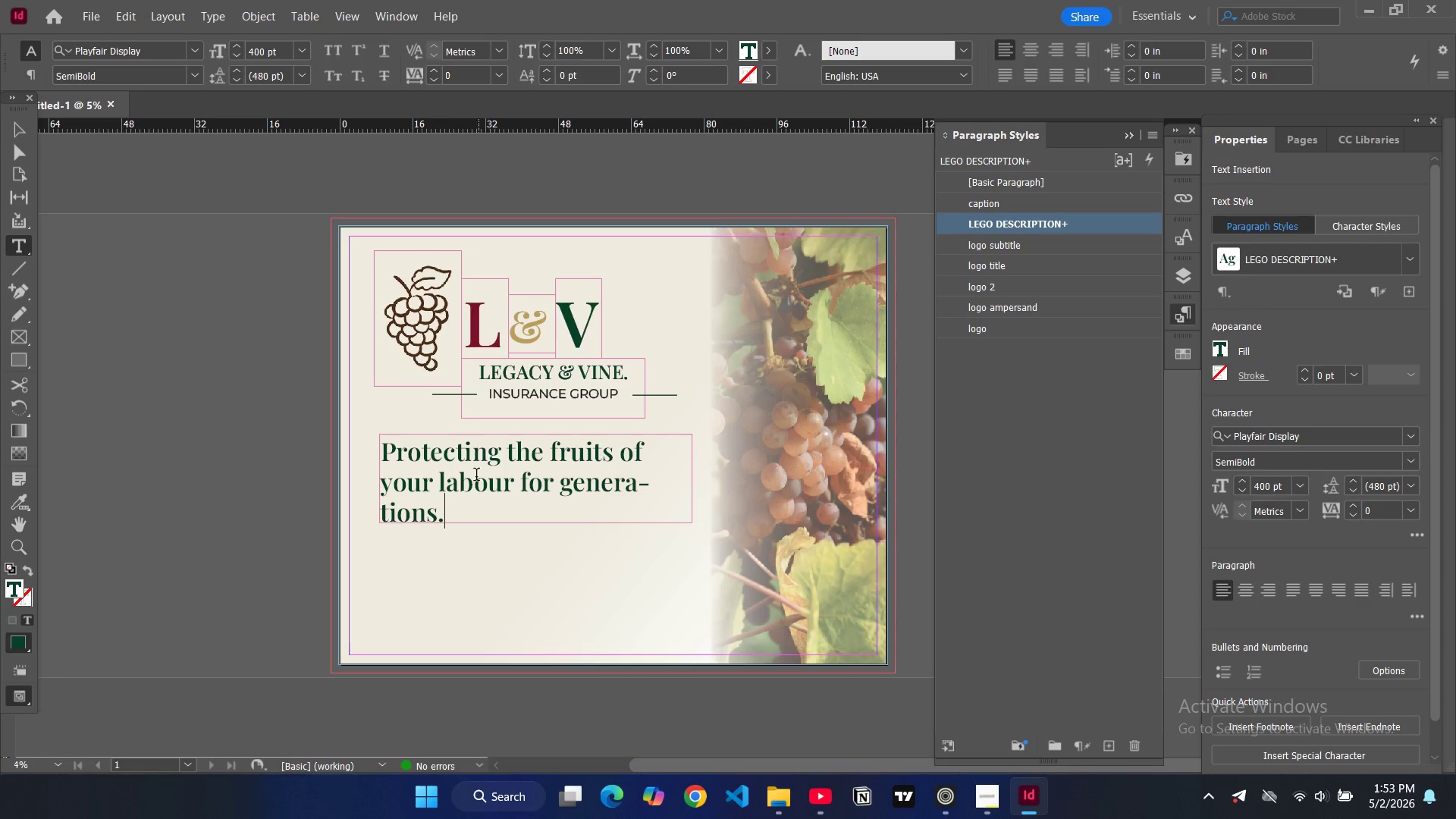 
left_click_drag(start_coordinate=[470, 516], to_coordinate=[352, 435])
 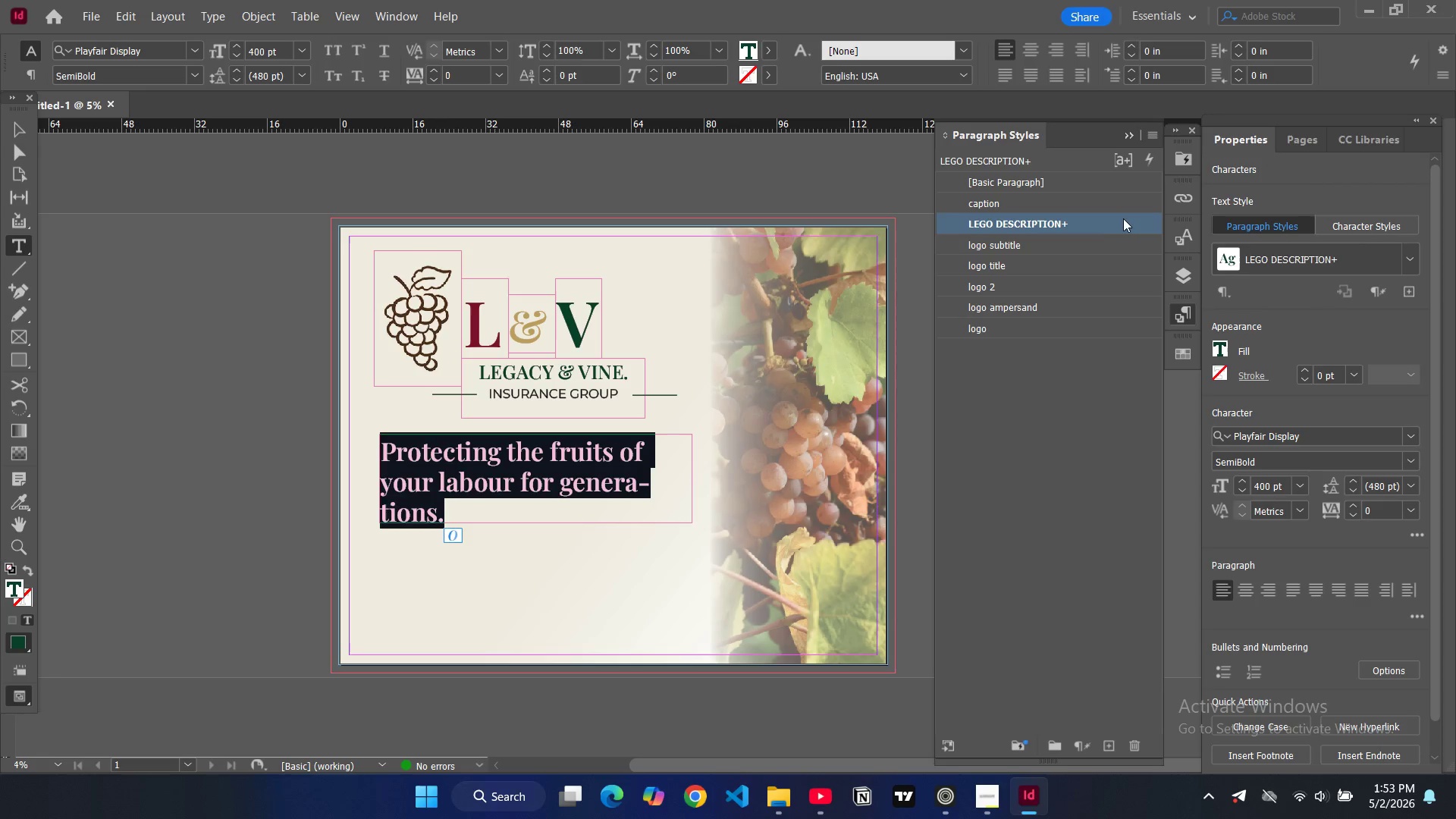 
double_click([1114, 218])
 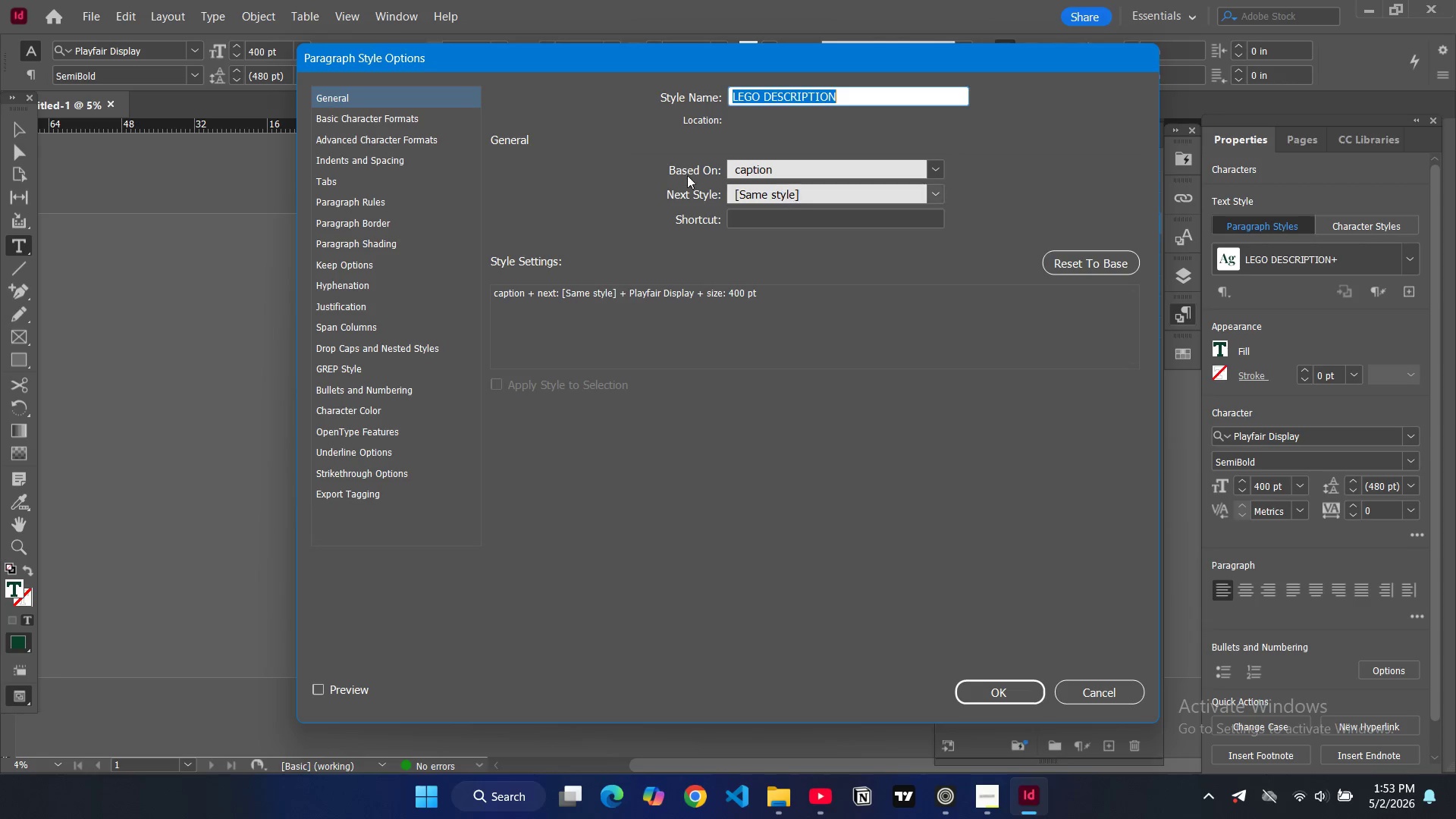 
left_click([404, 115])
 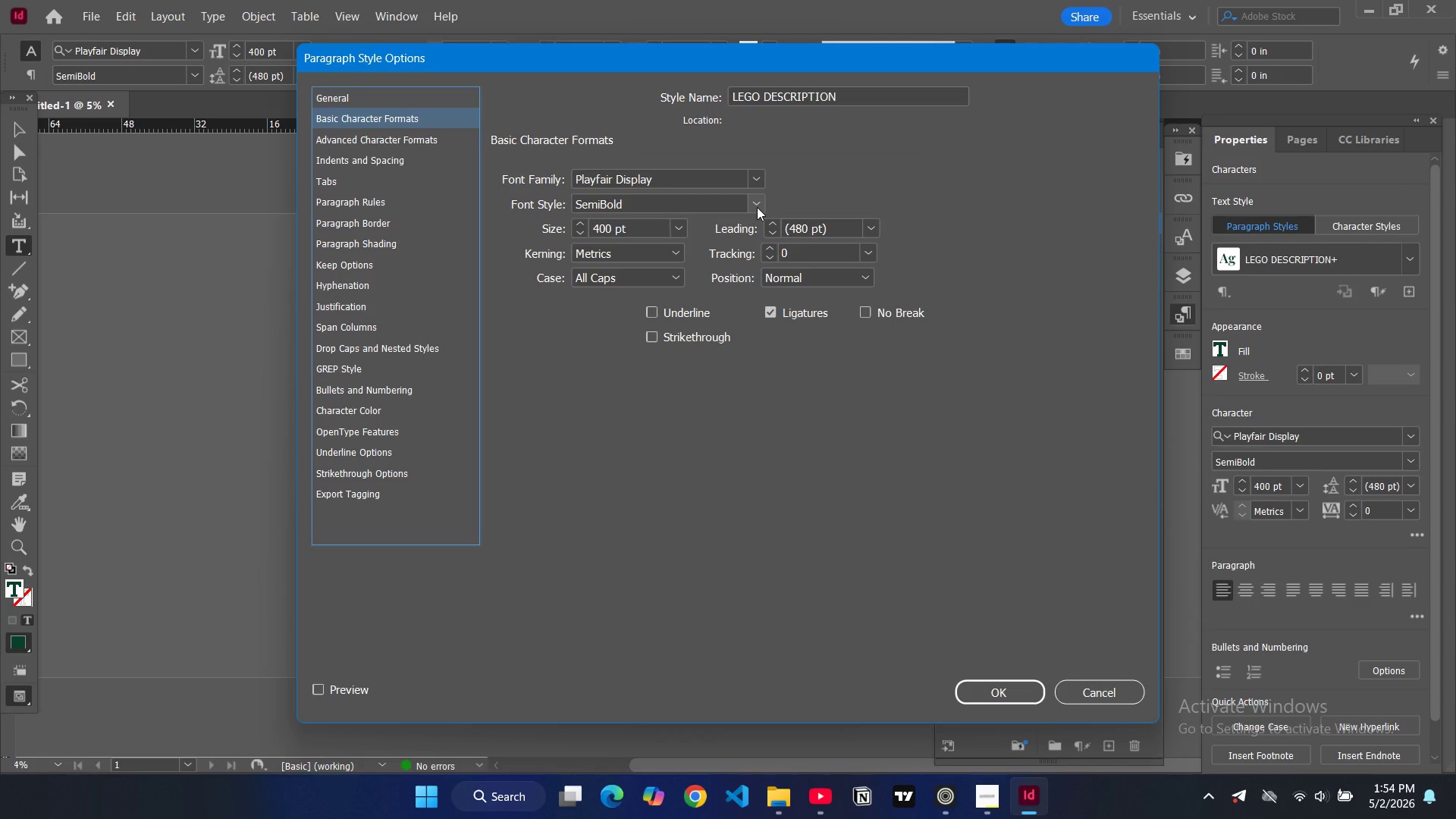 
left_click([753, 179])
 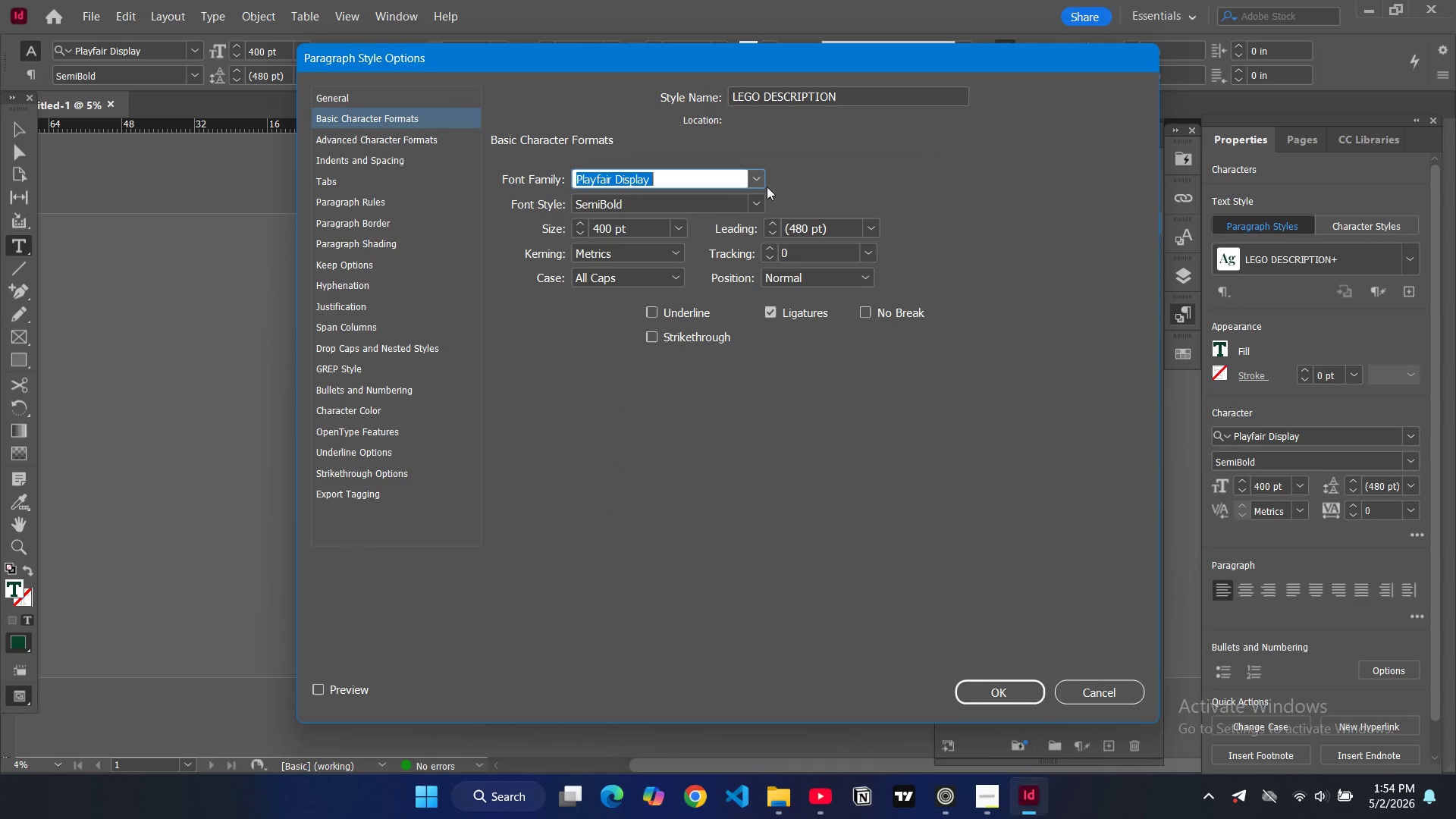 
double_click([758, 195])
 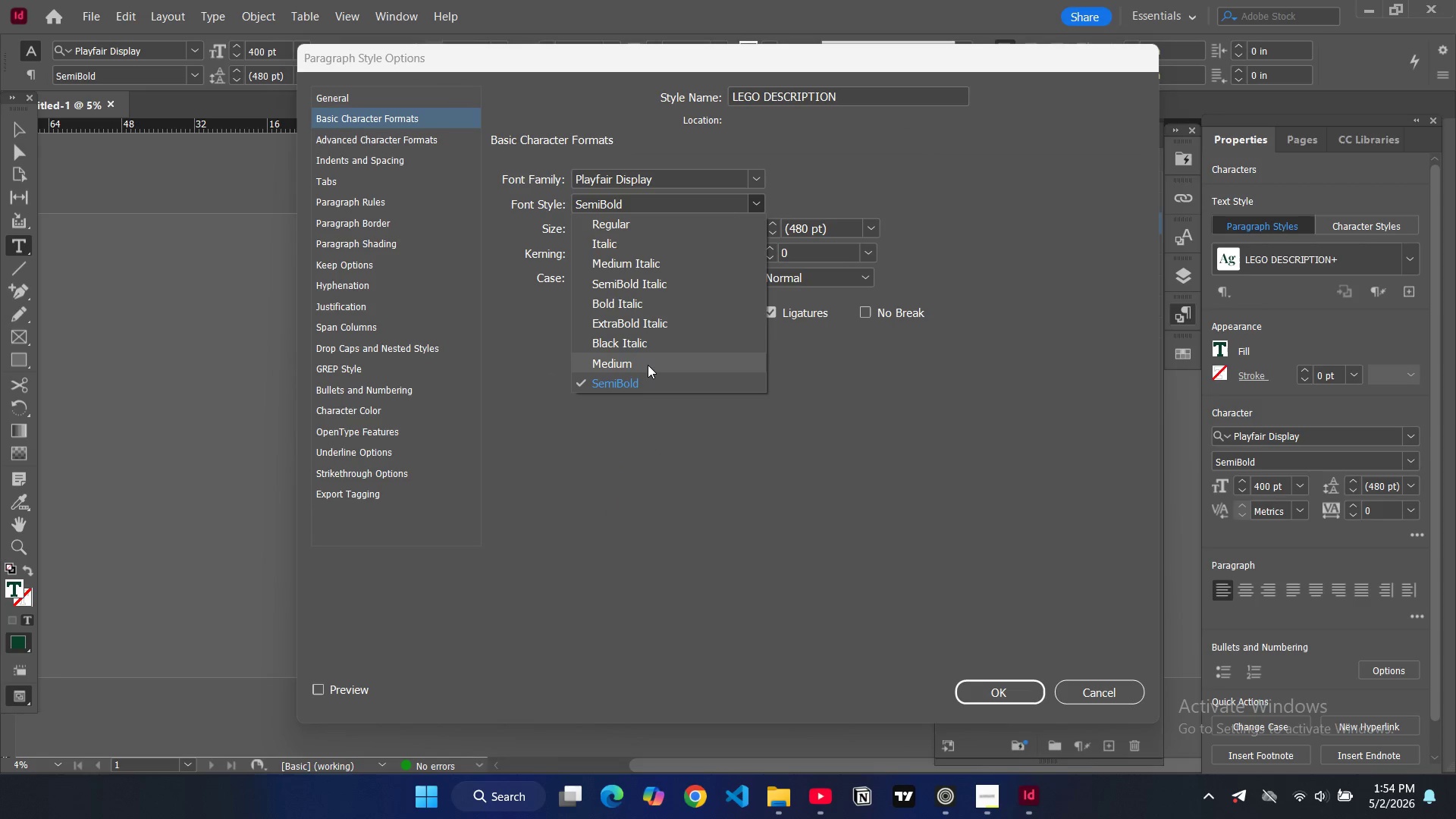 
left_click([644, 362])
 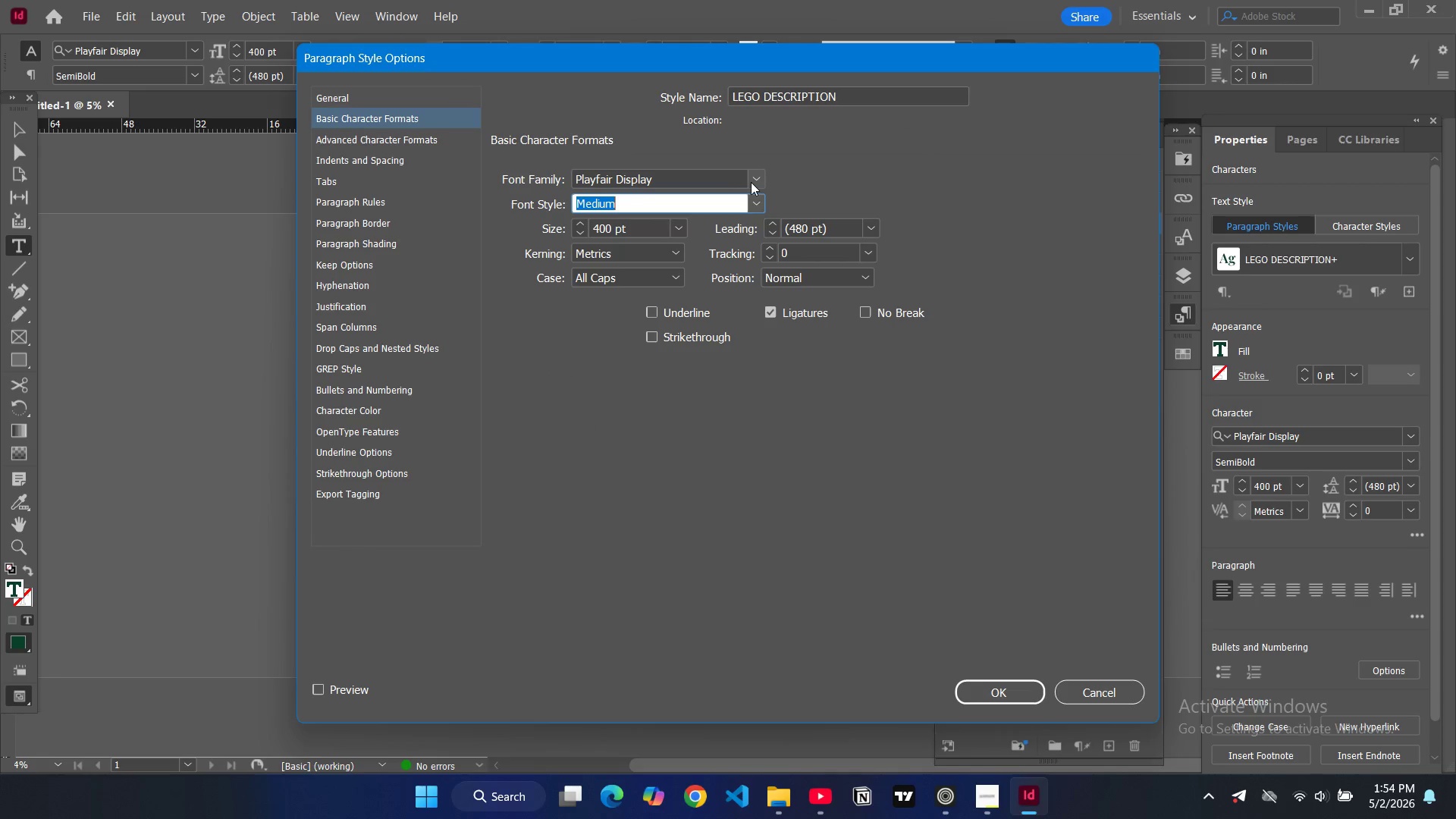 
left_click([756, 179])
 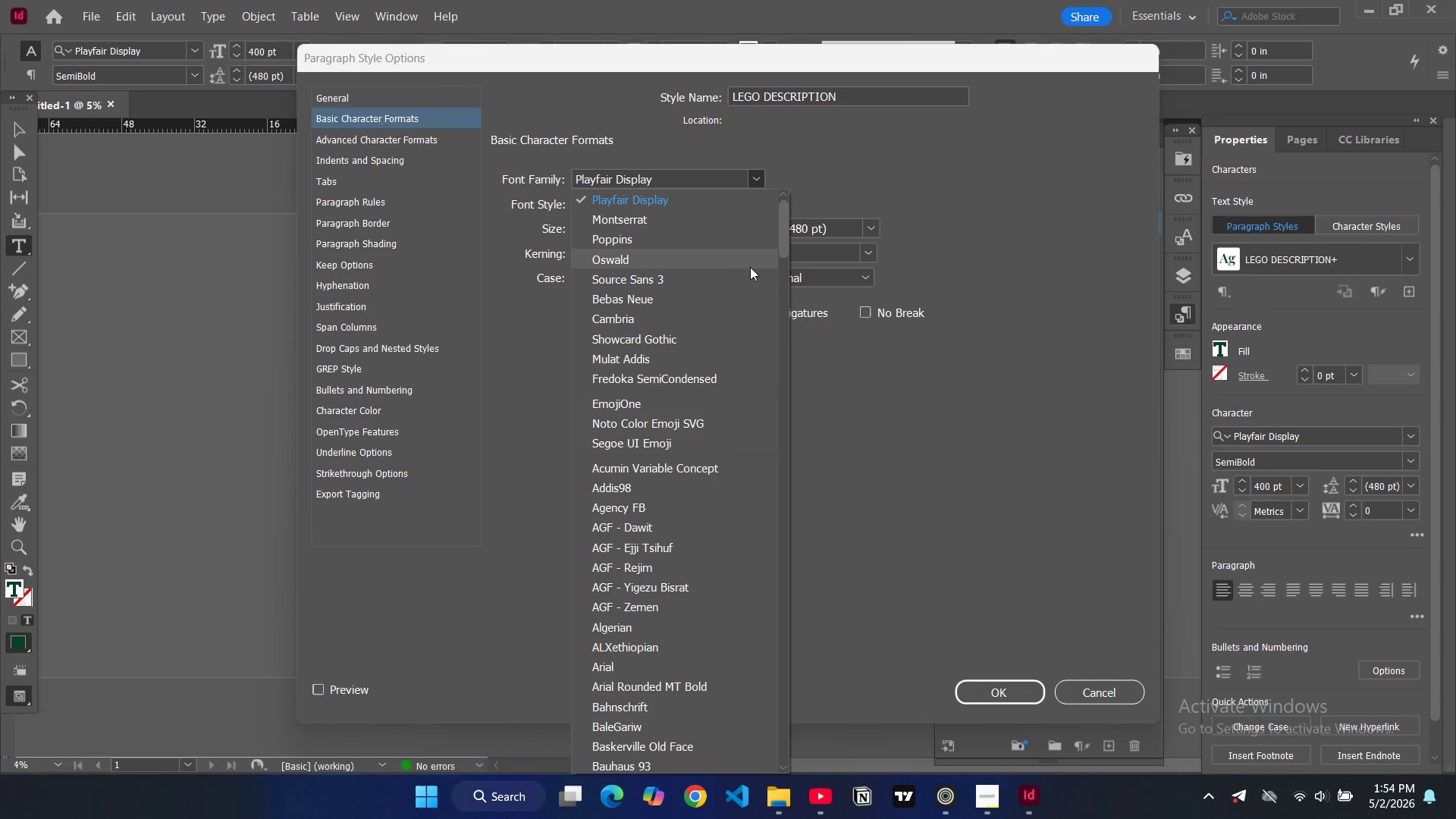 
type(tim)
 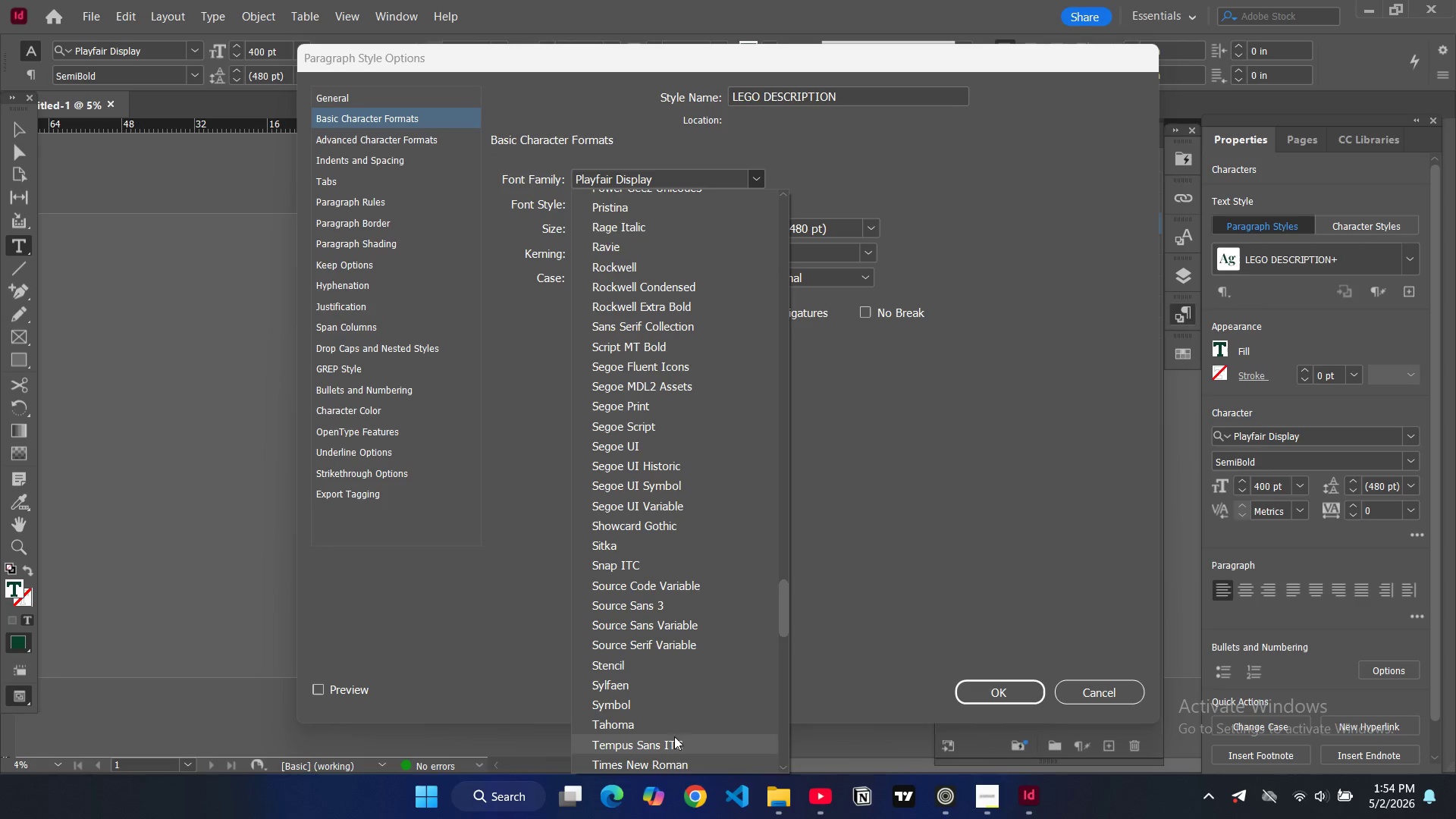 
left_click([679, 766])
 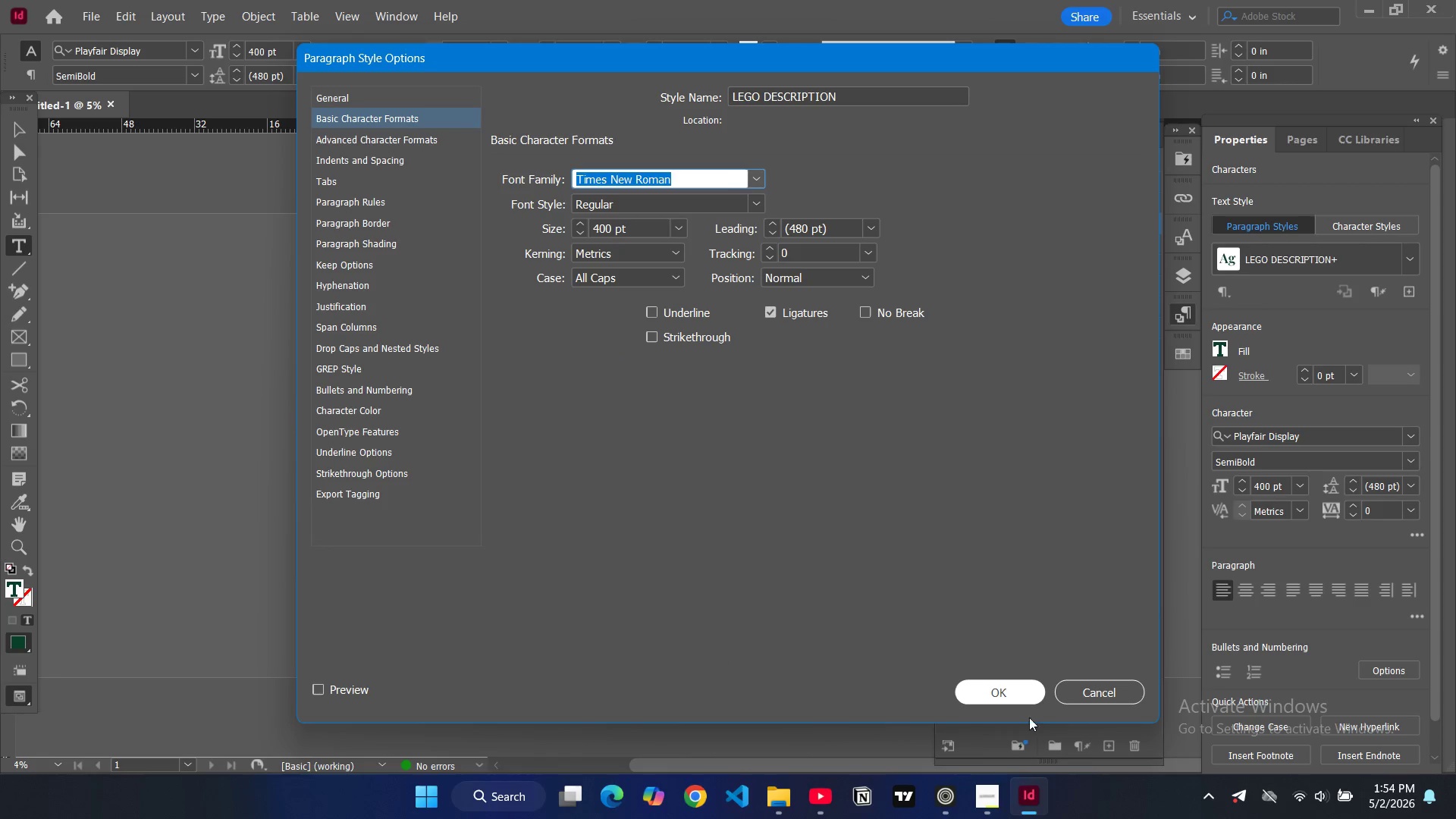 
left_click([1009, 697])
 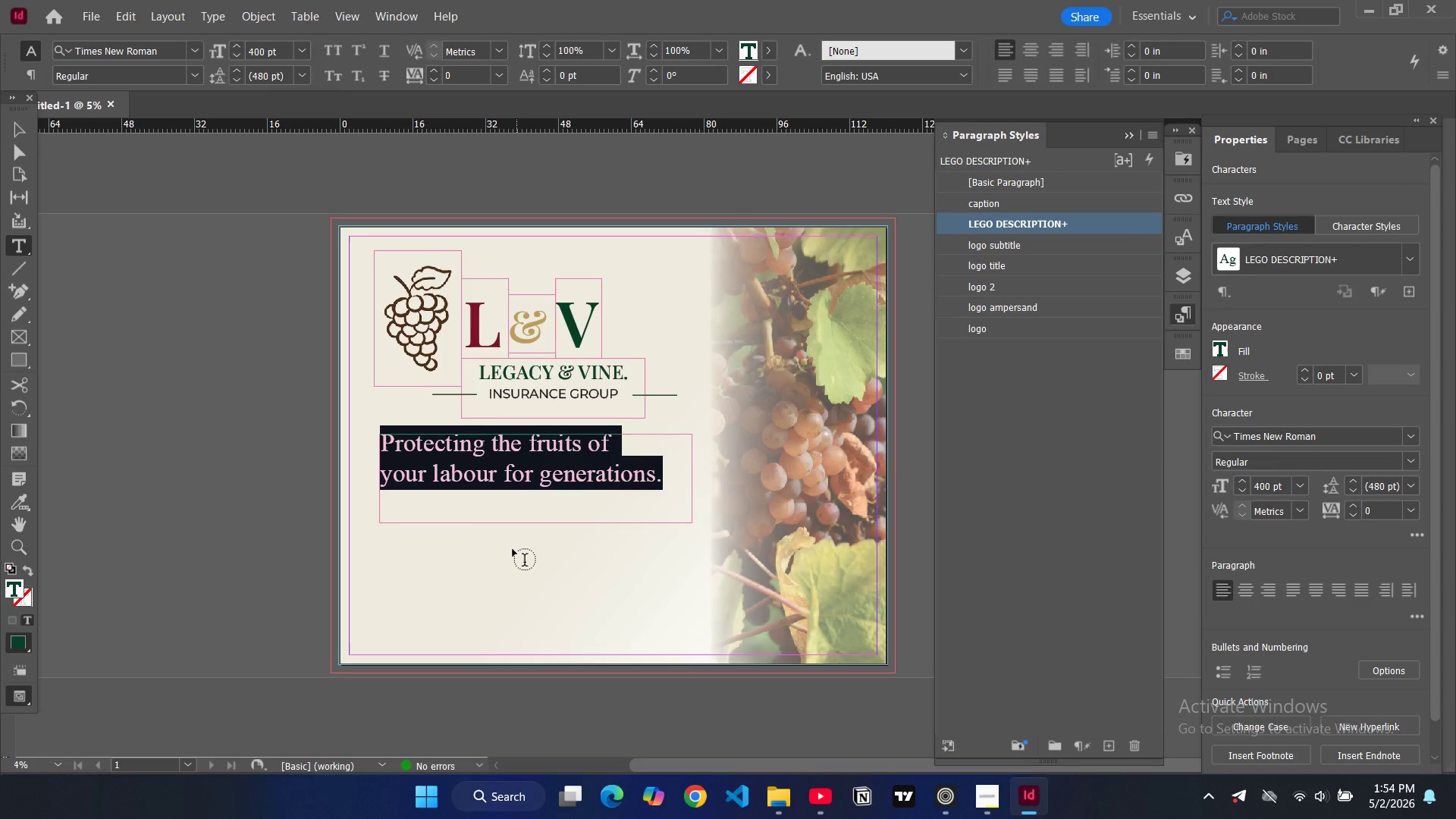 
left_click([620, 469])
 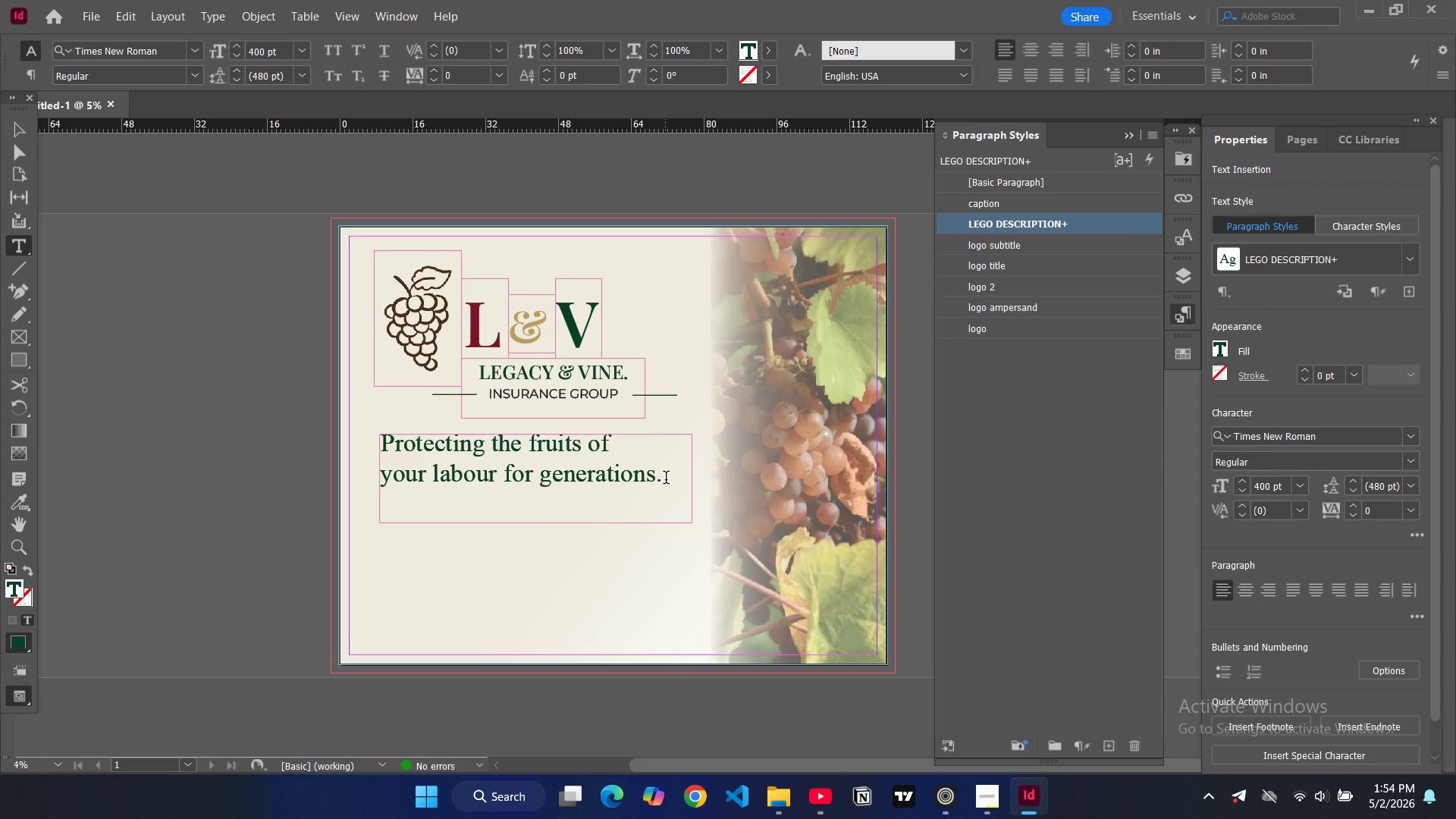 
left_click_drag(start_coordinate=[665, 479], to_coordinate=[503, 470])
 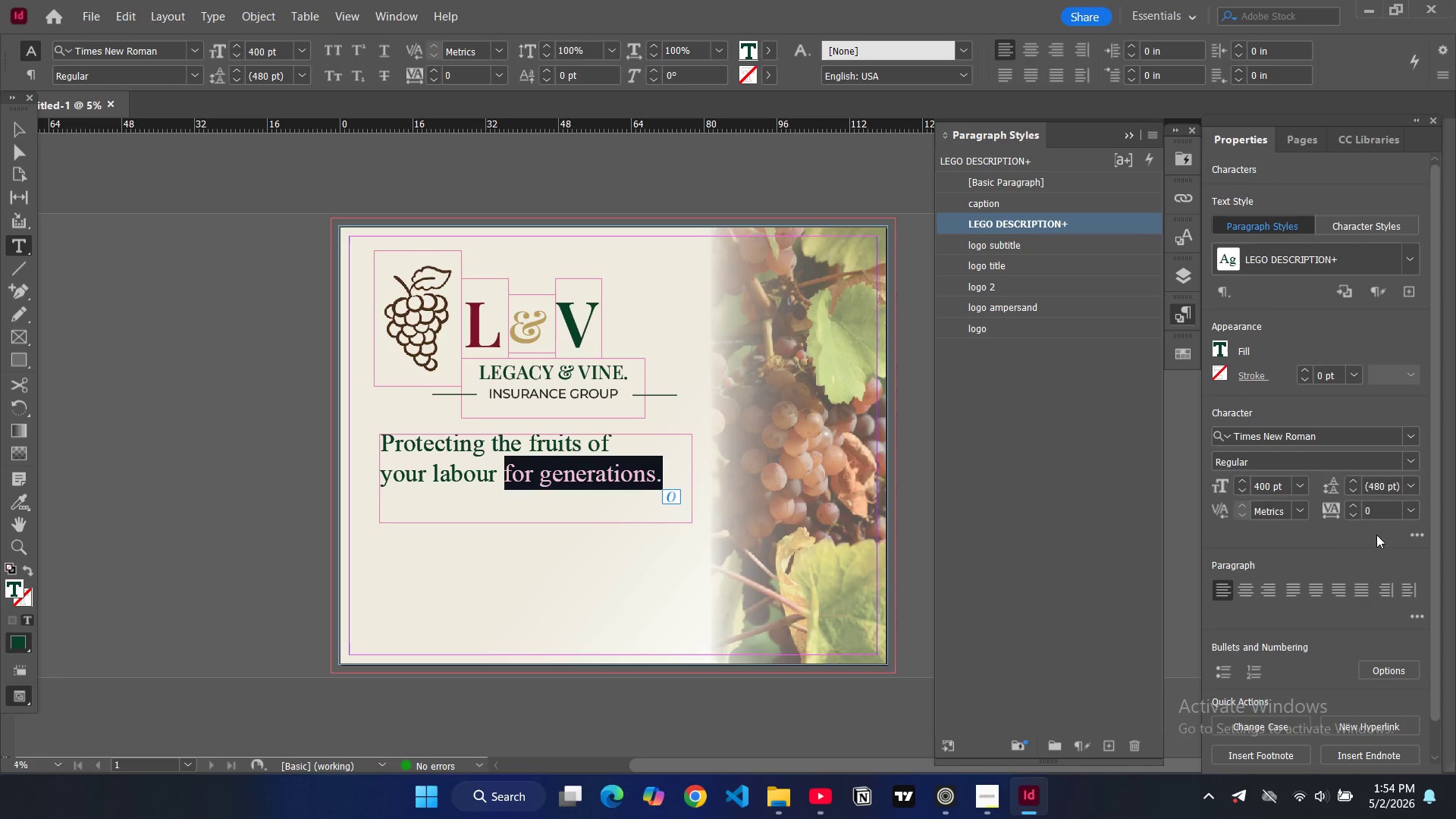 
scroll: coordinate [1280, 560], scroll_direction: down, amount: 2.0
 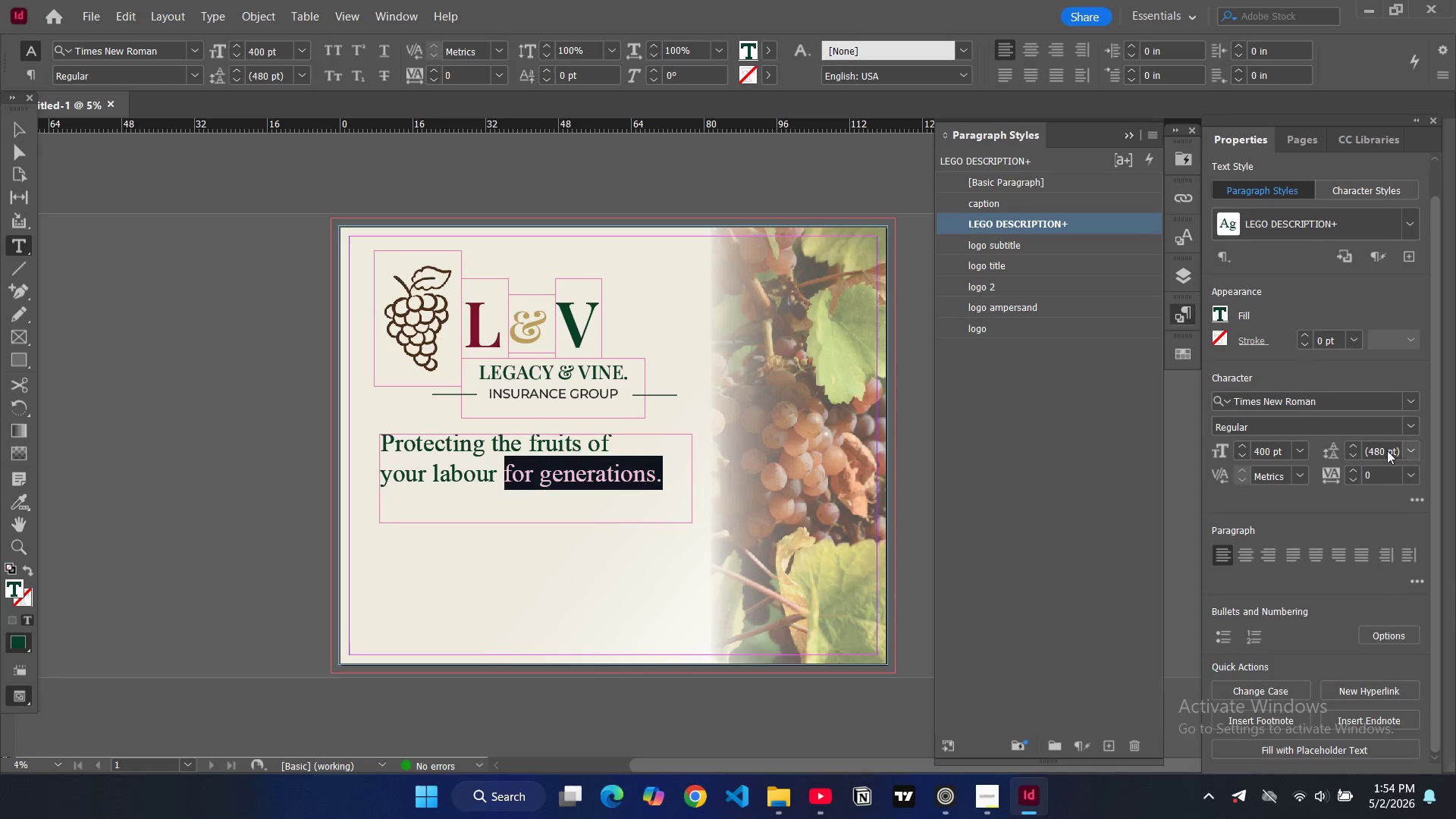 
left_click([1410, 430])
 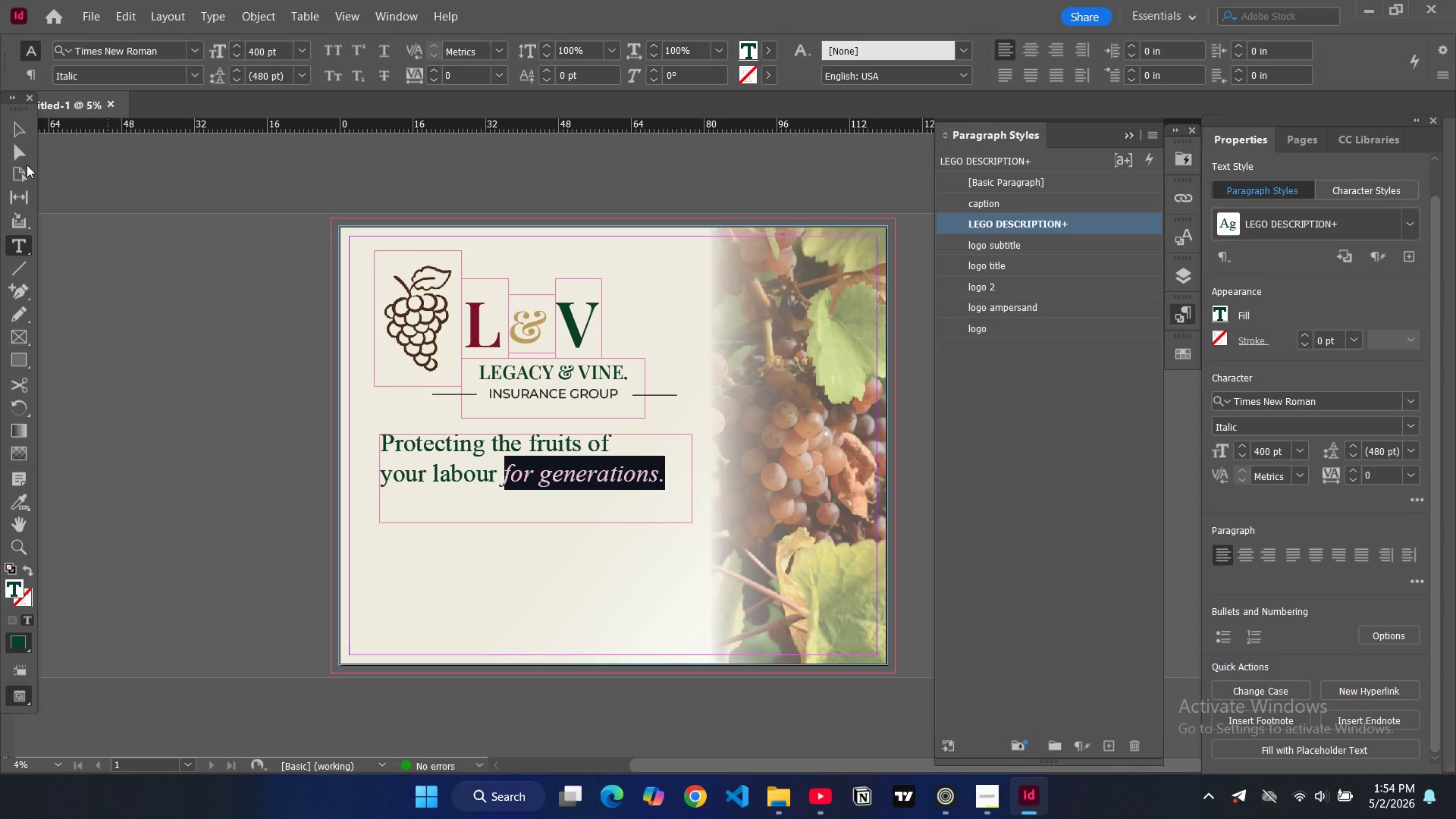 
left_click([166, 296])
 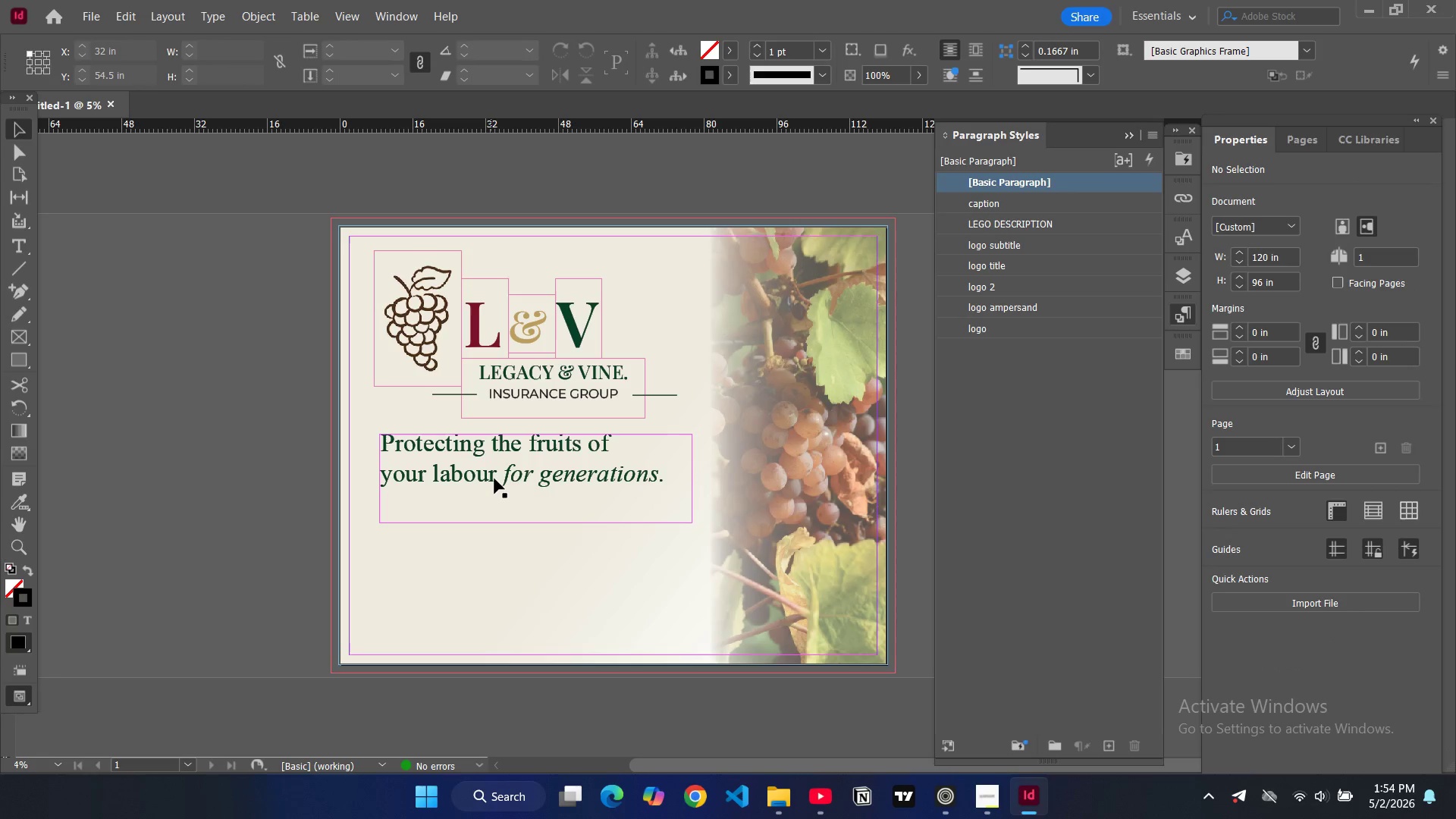 
double_click([503, 478])
 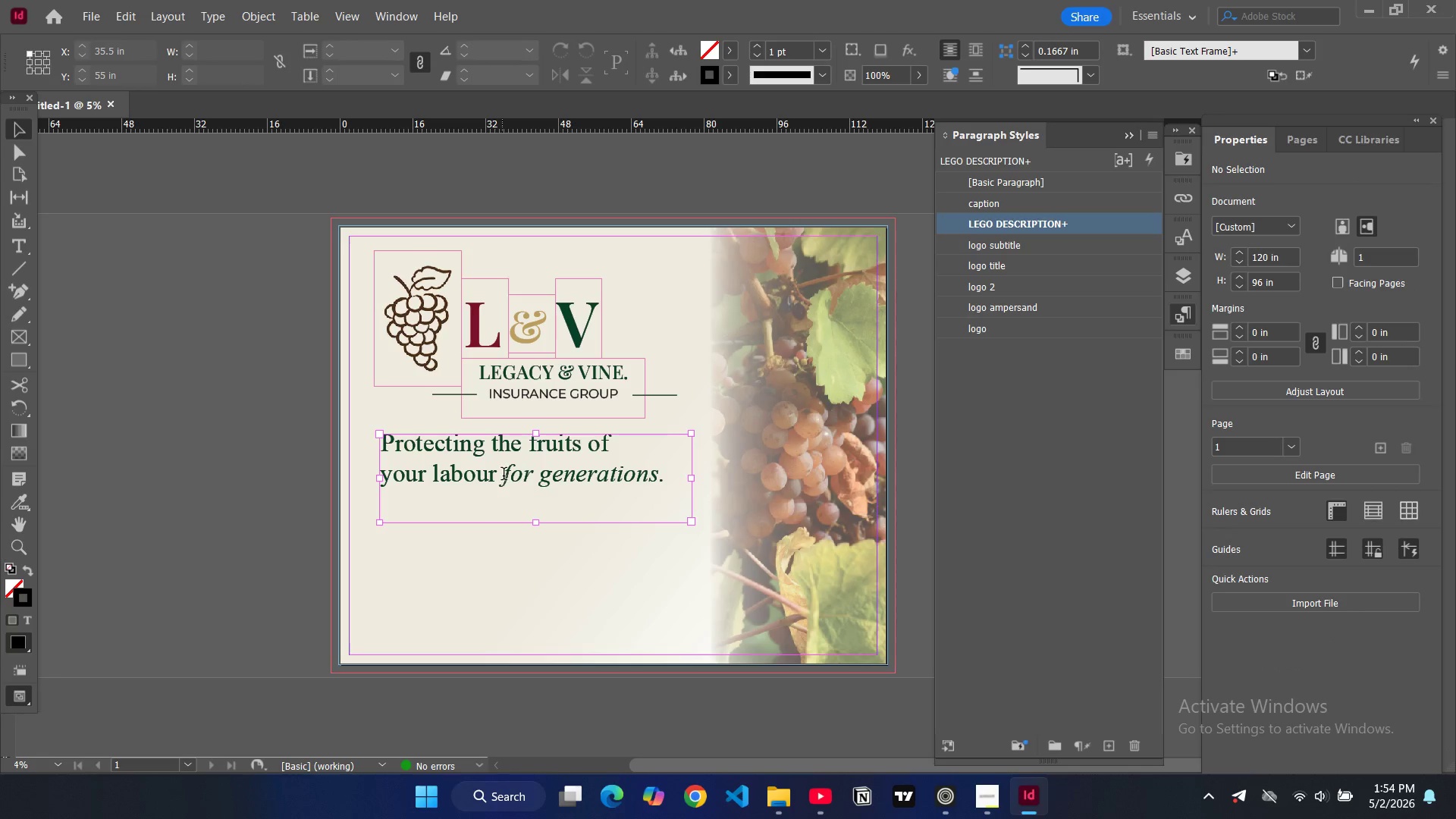 
left_click_drag(start_coordinate=[504, 475], to_coordinate=[620, 477])
 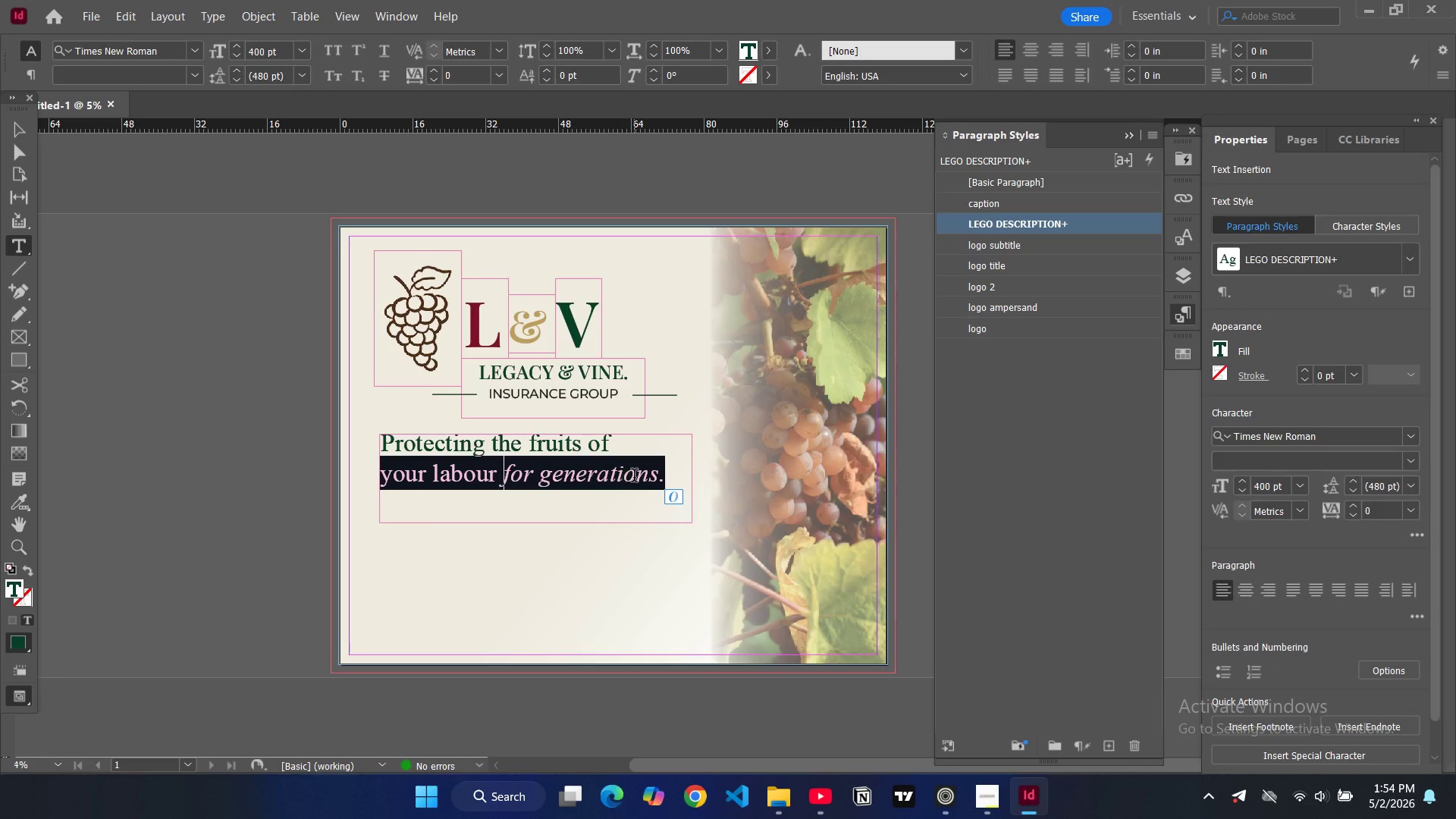 
left_click([635, 477])
 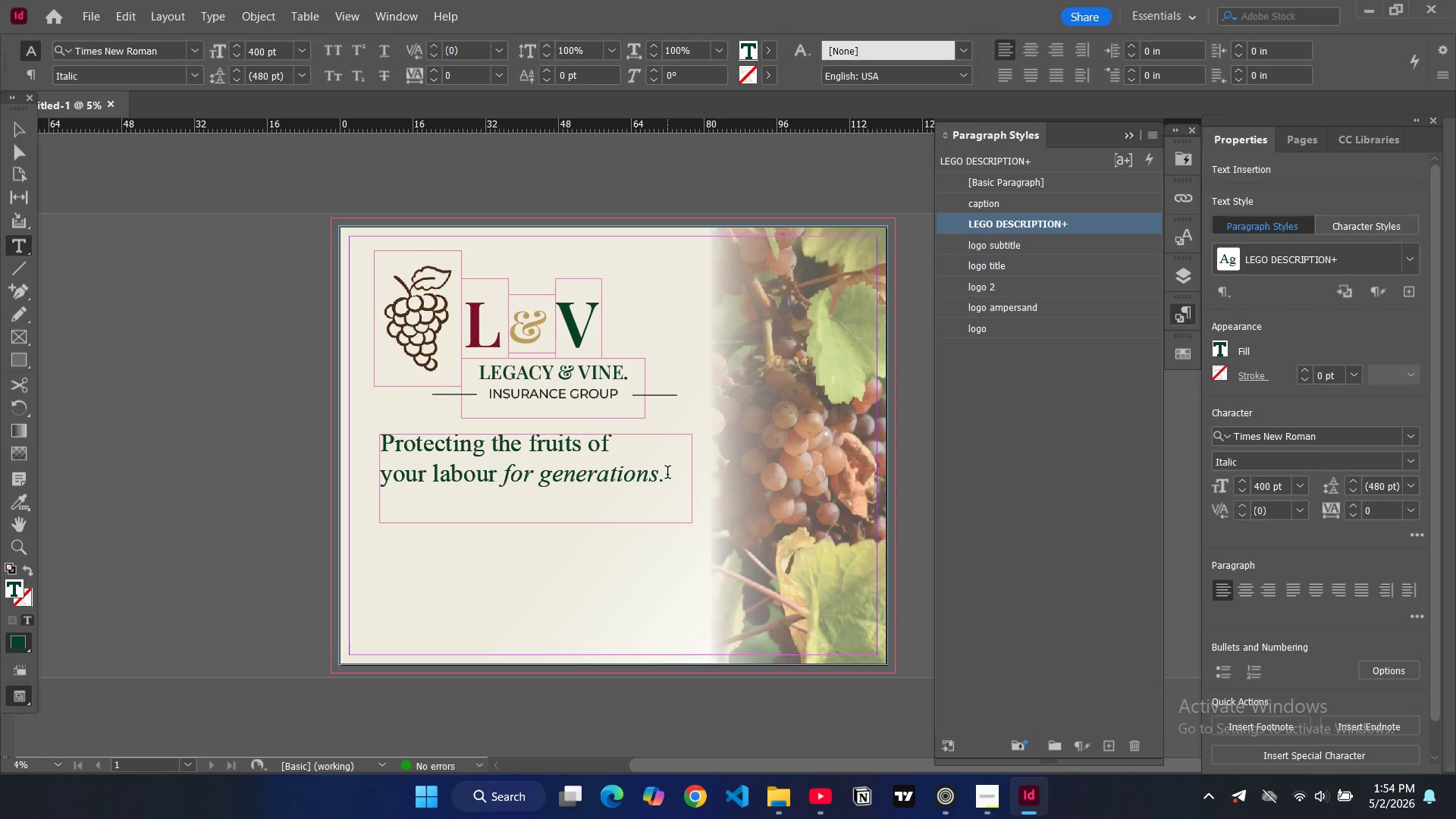 
left_click_drag(start_coordinate=[667, 474], to_coordinate=[501, 472])
 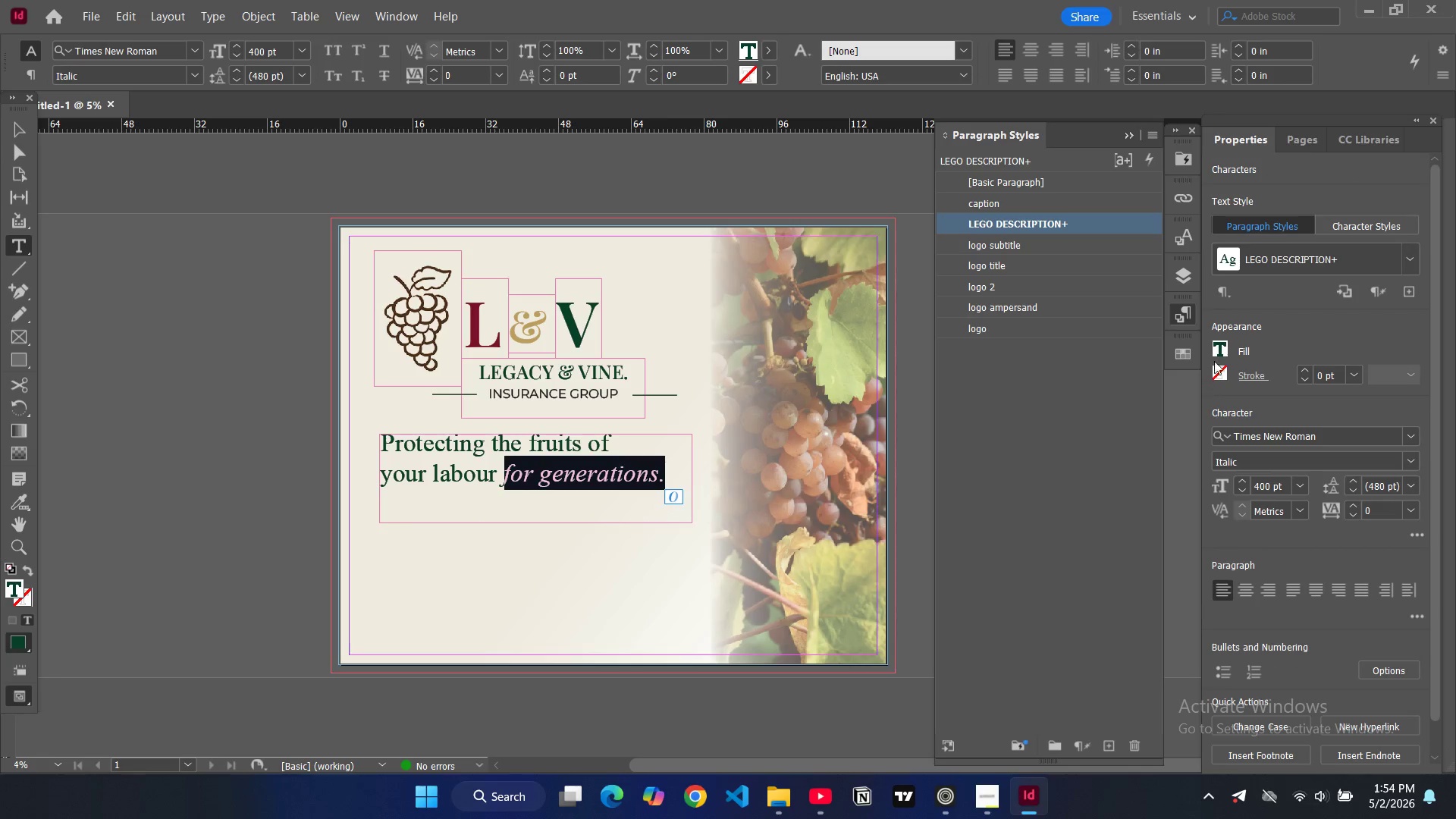 
left_click([1220, 341])
 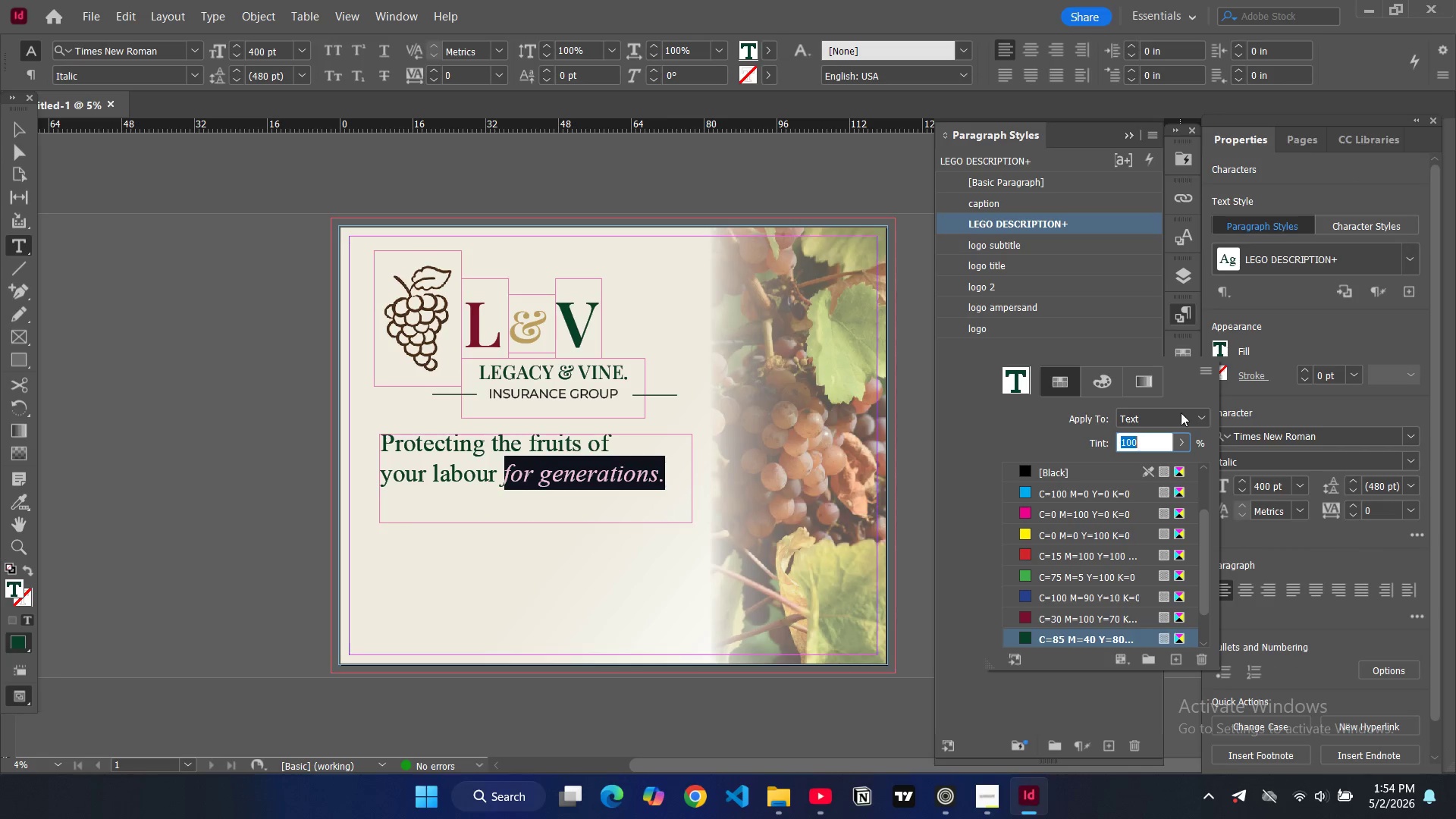 
scroll: coordinate [1103, 553], scroll_direction: down, amount: 3.0
 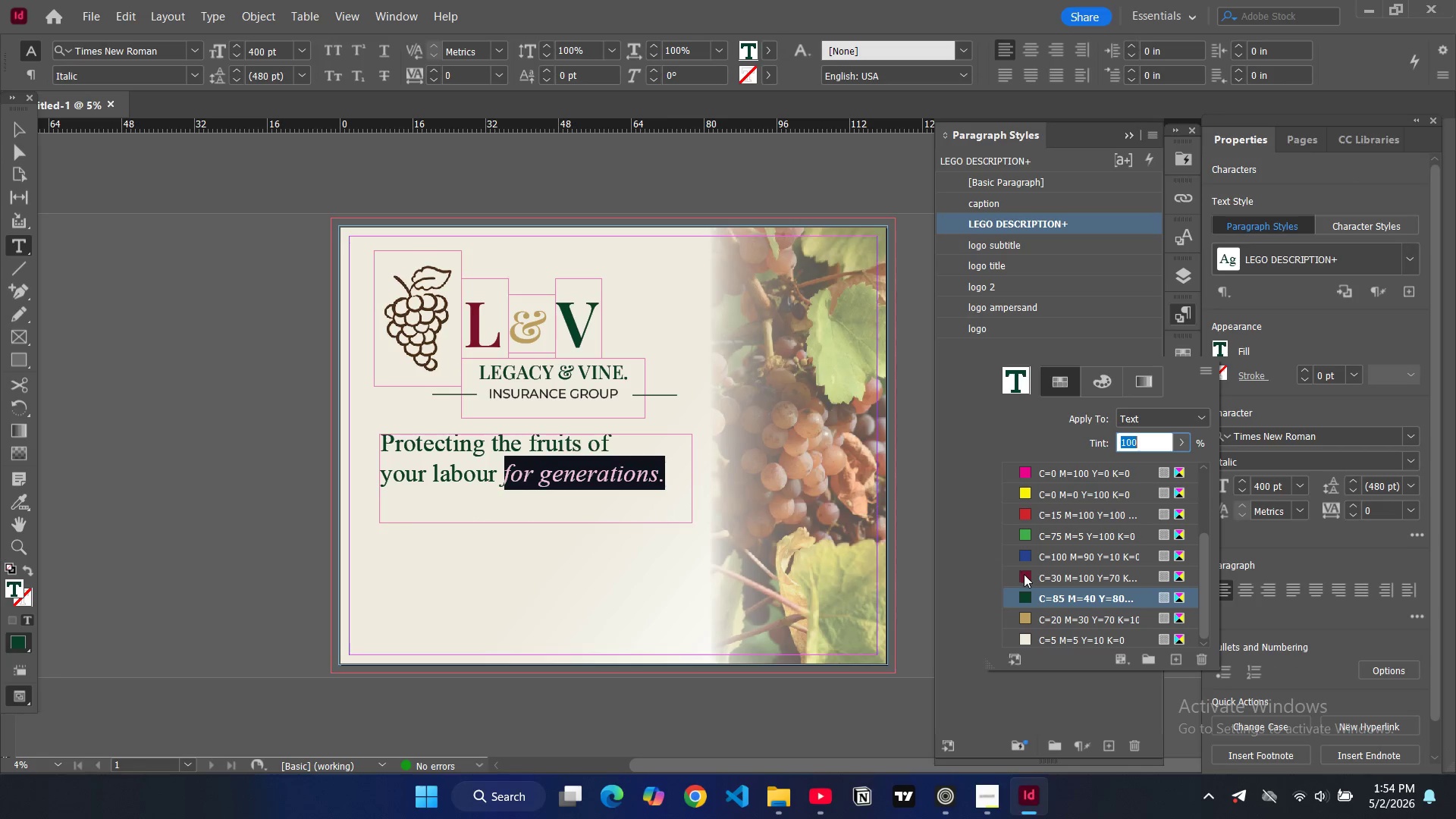 
left_click([1026, 574])
 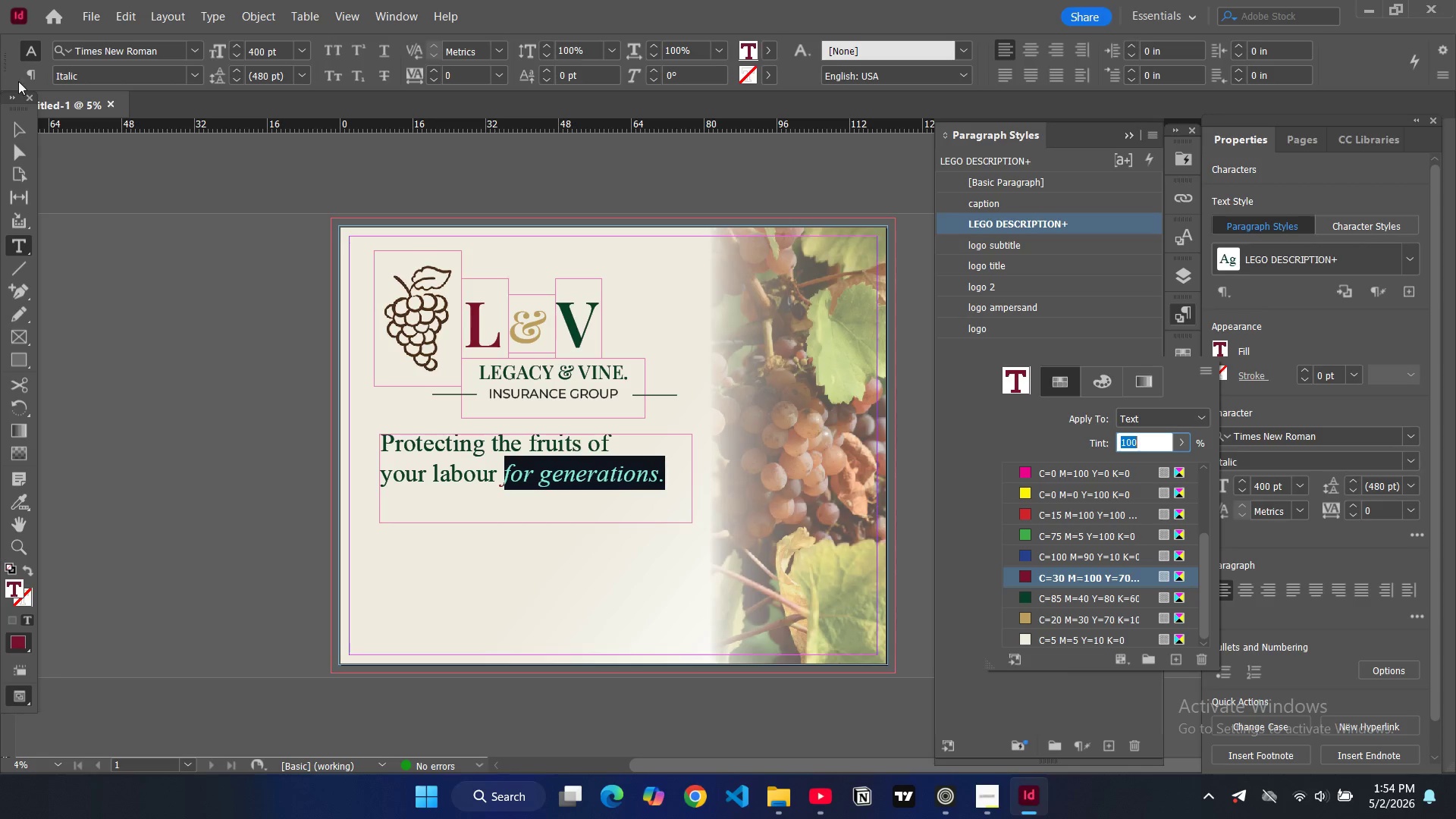 
left_click([21, 121])
 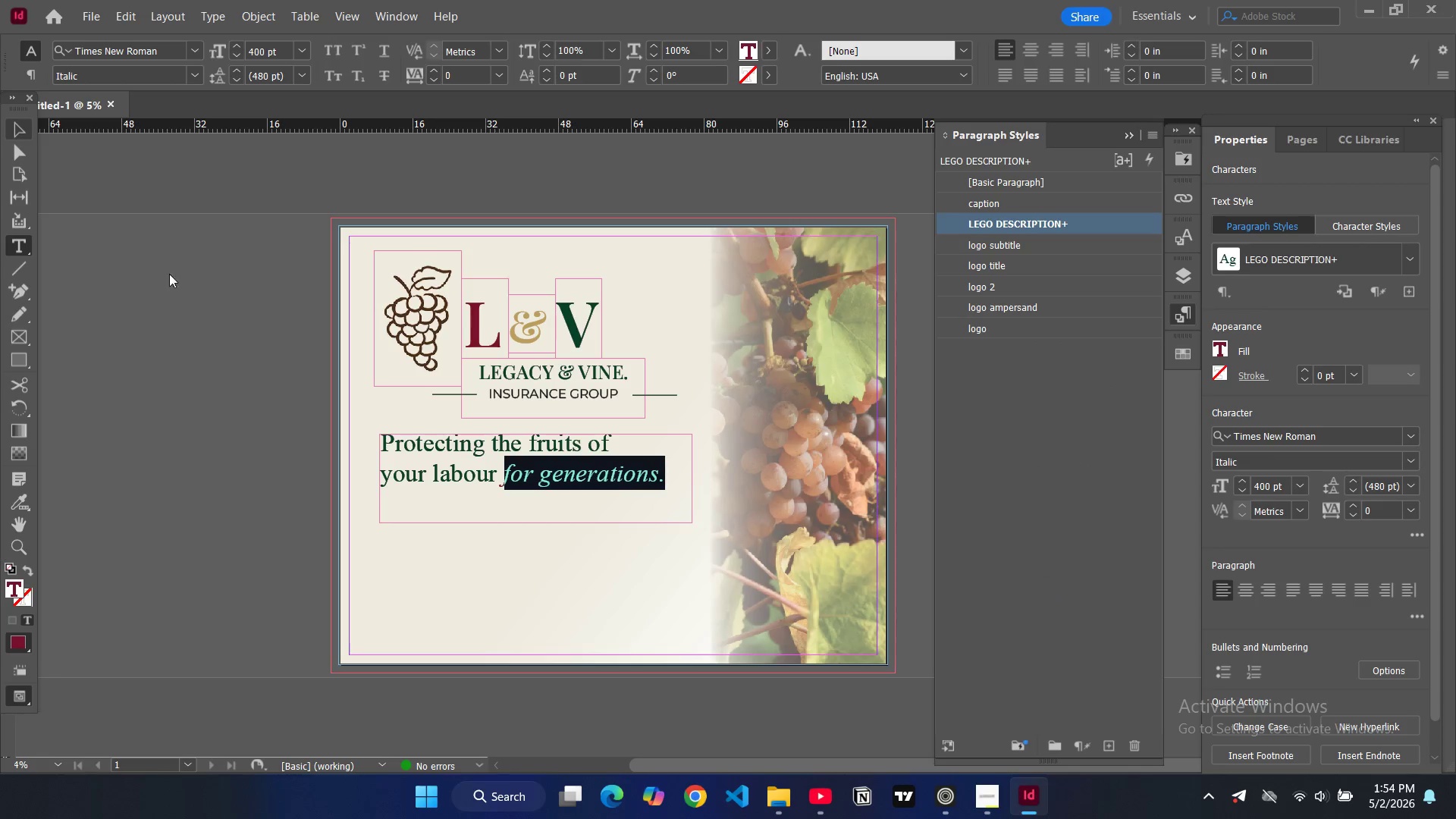 
double_click([174, 275])
 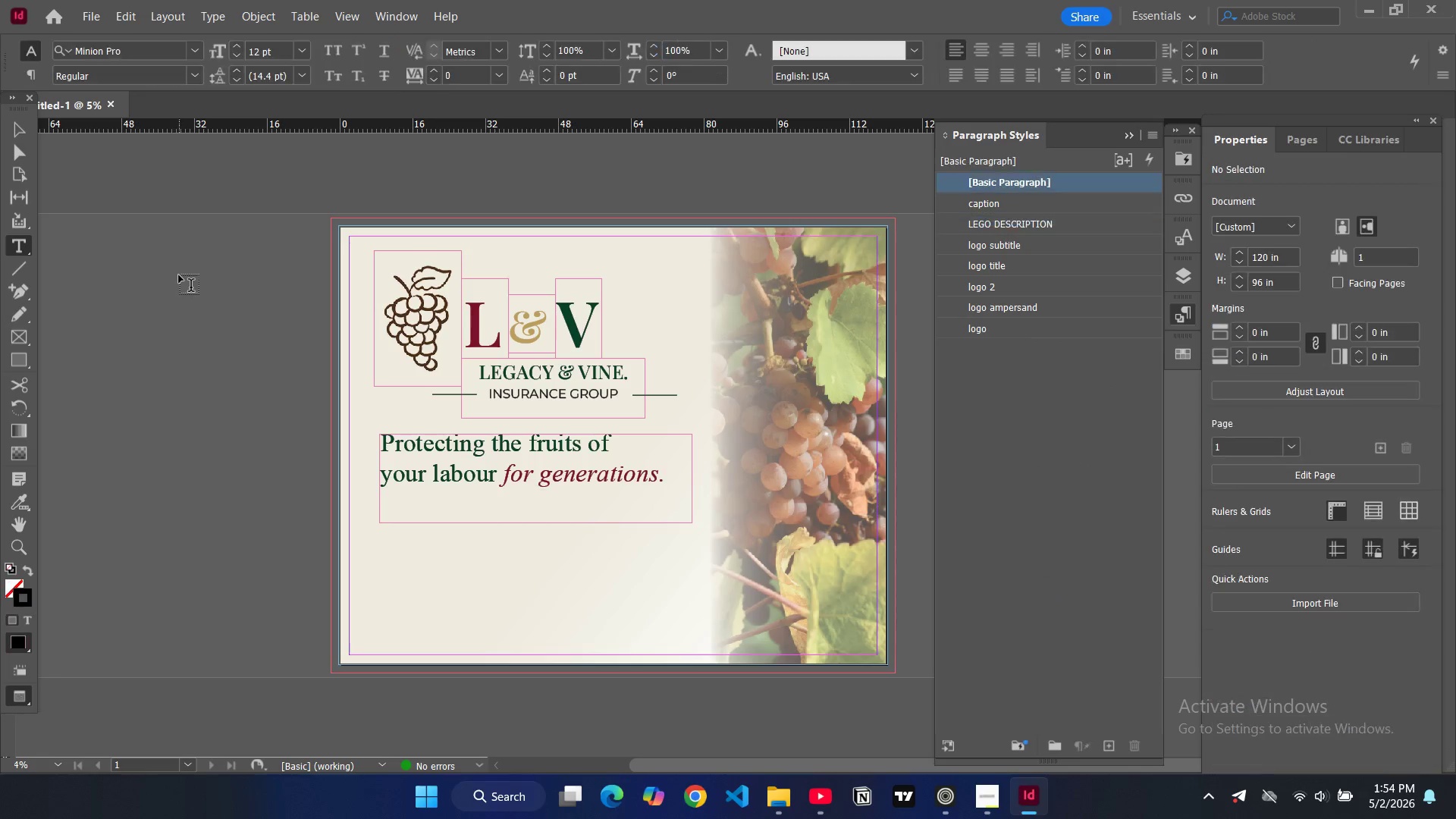 
type(ww)
 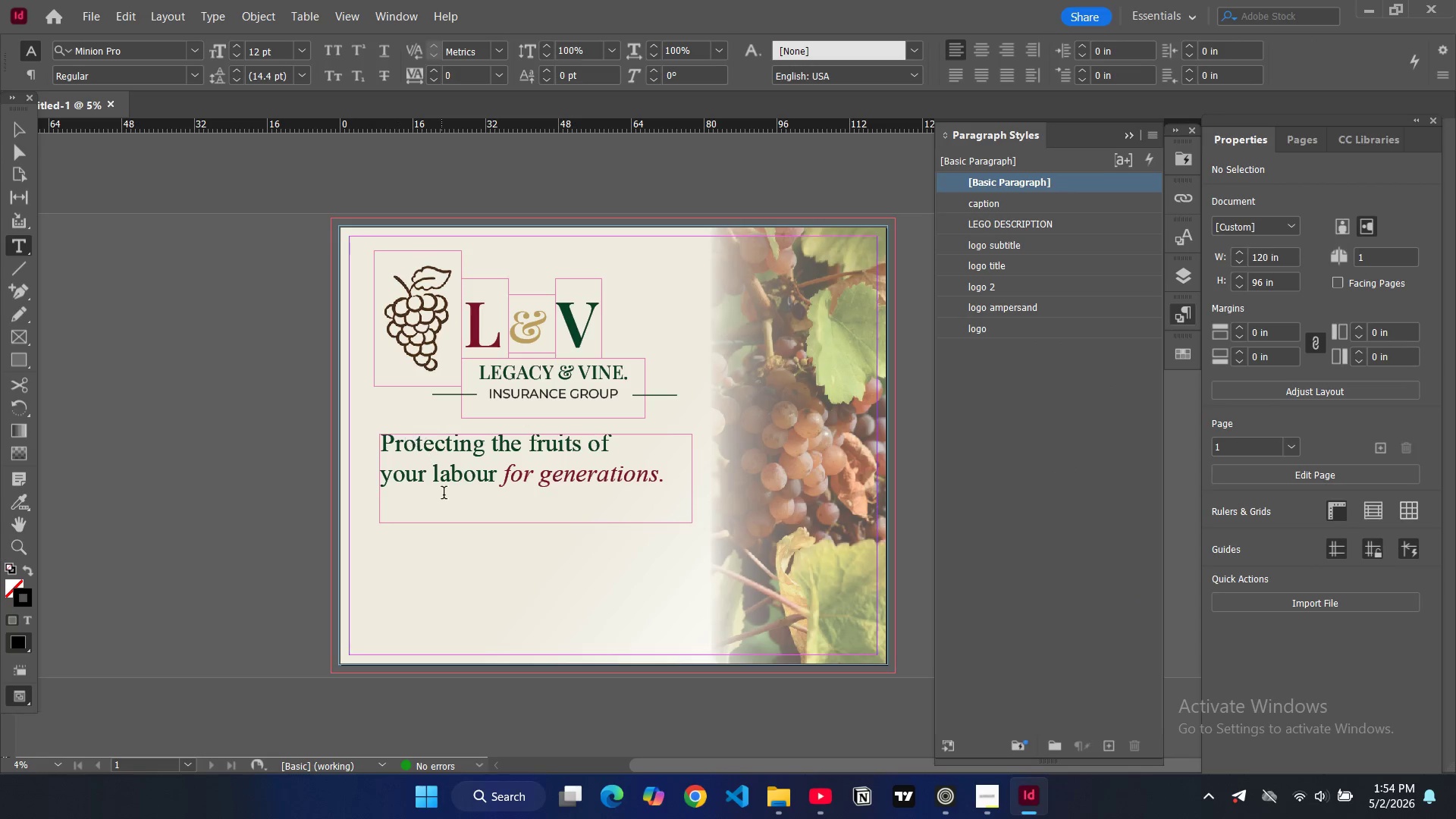 
left_click([444, 495])
 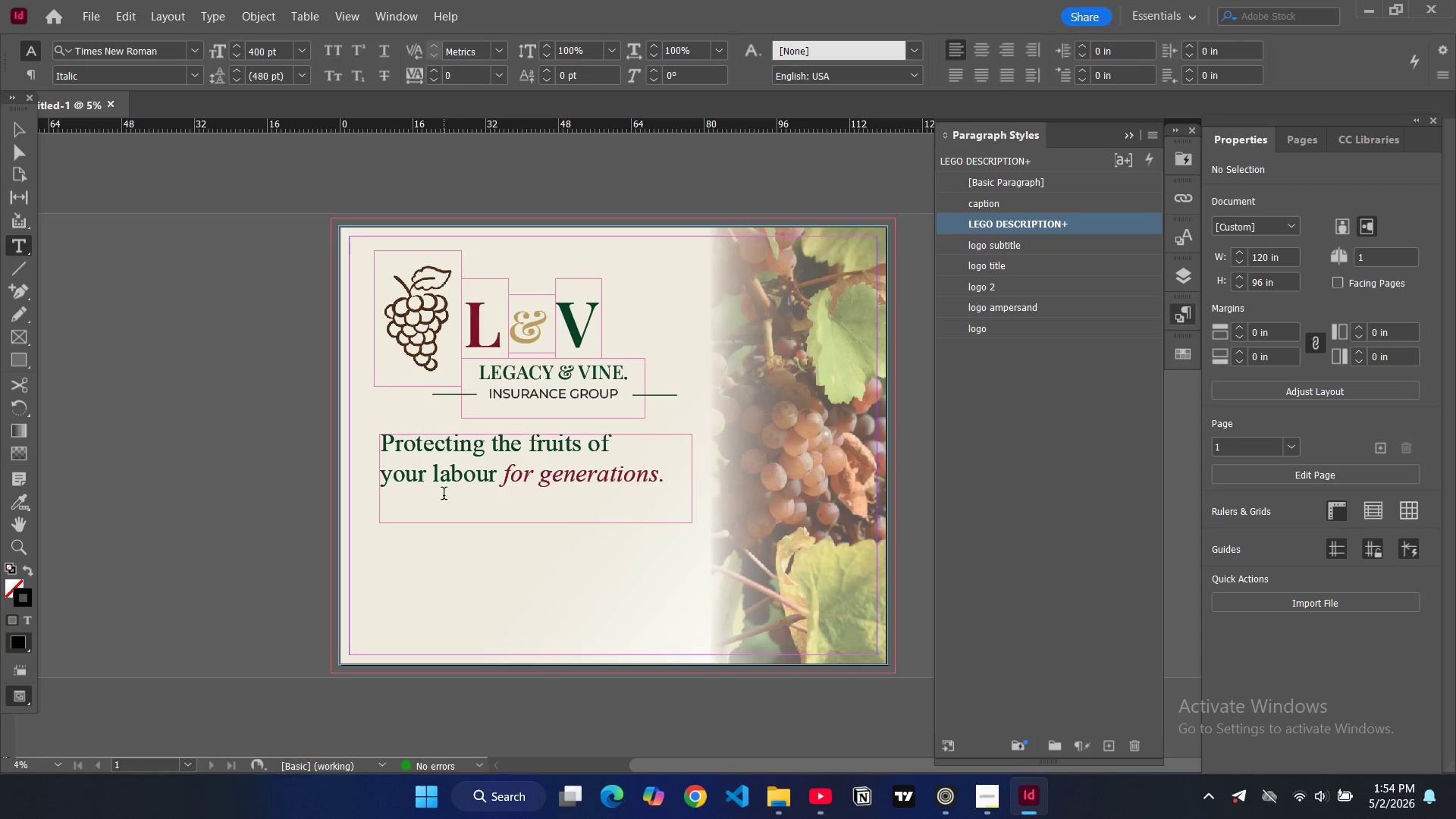 
key(Control+A)
 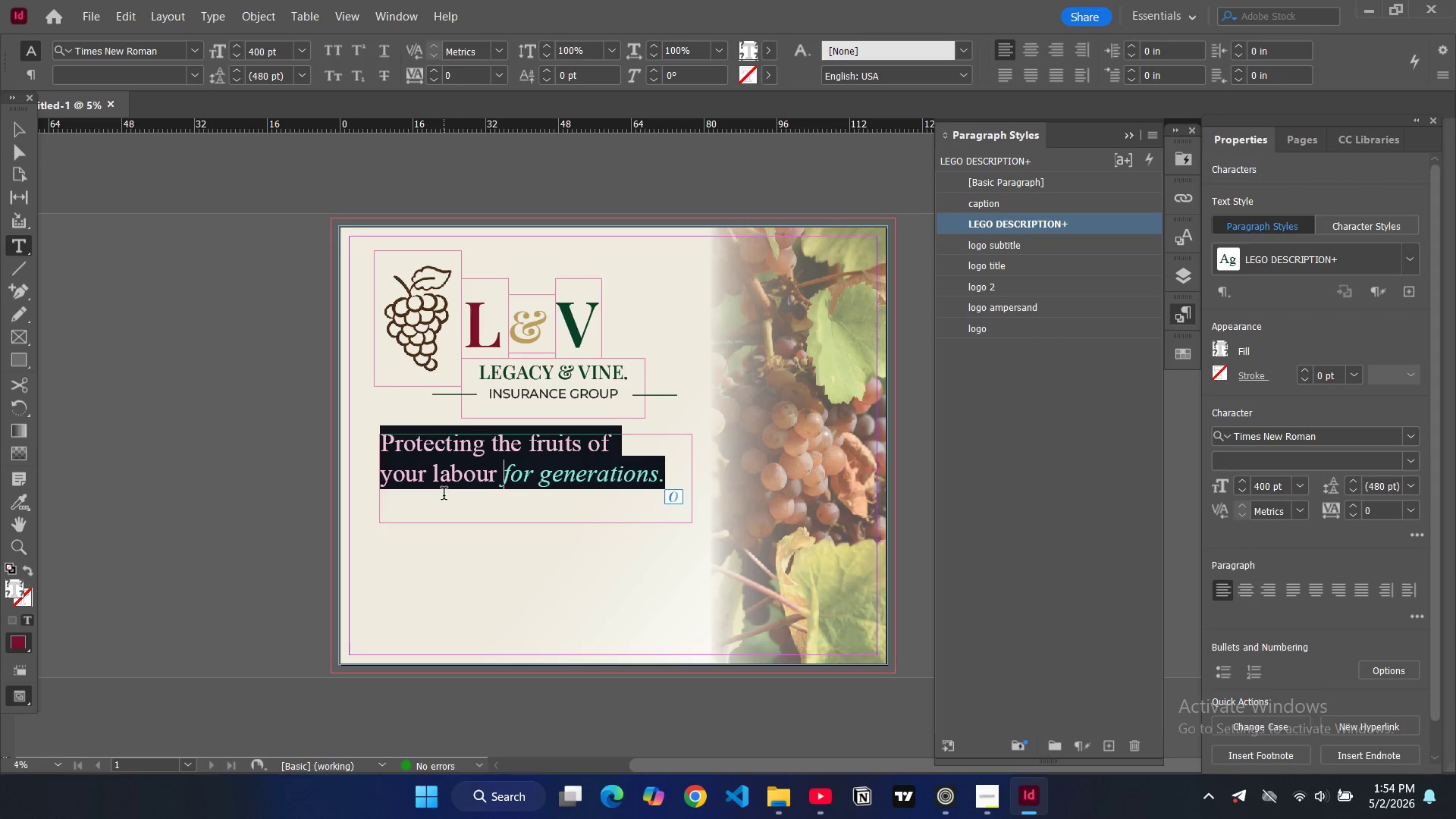 
key(Control+Shift+C)
 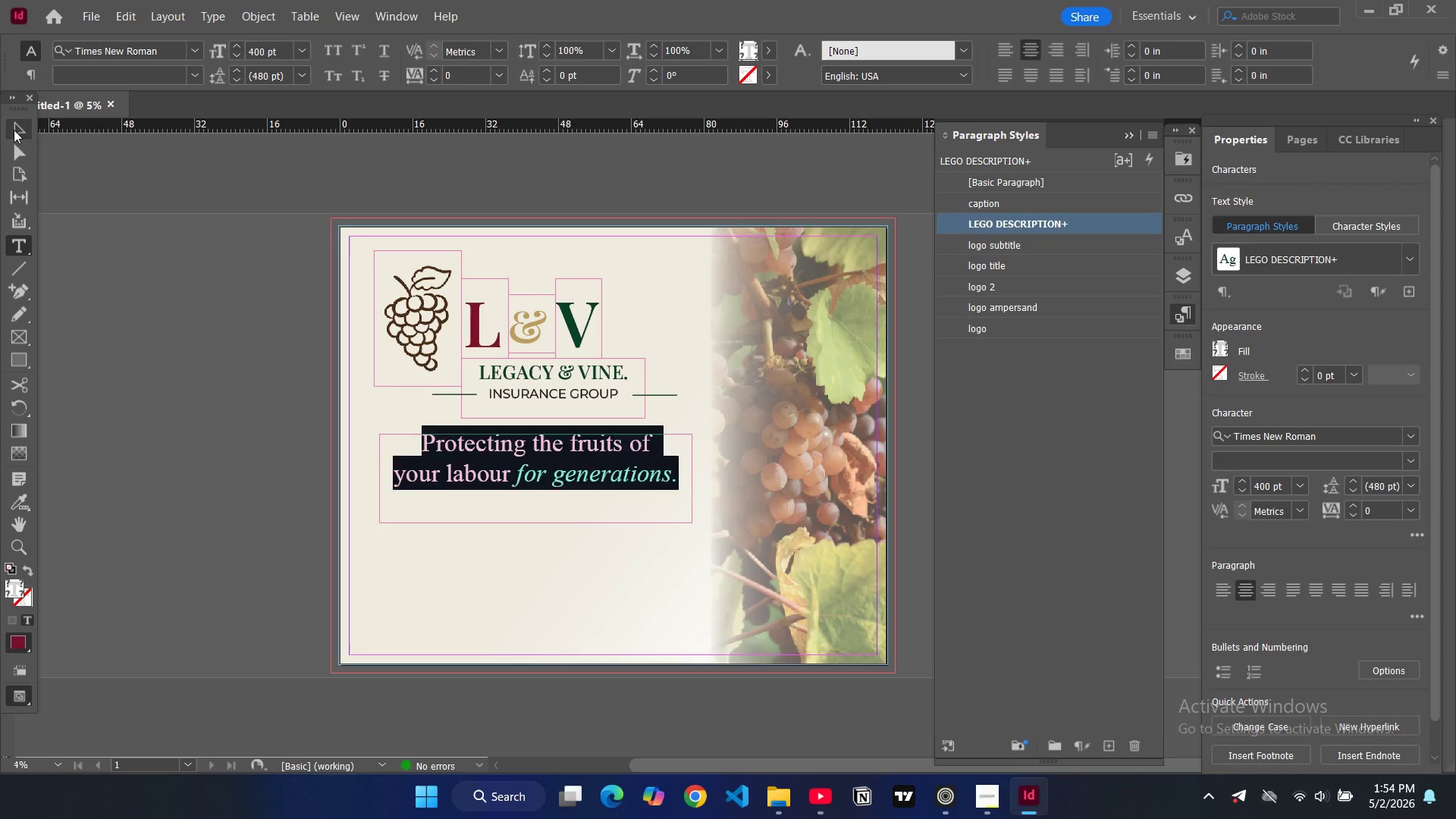 
double_click([164, 263])
 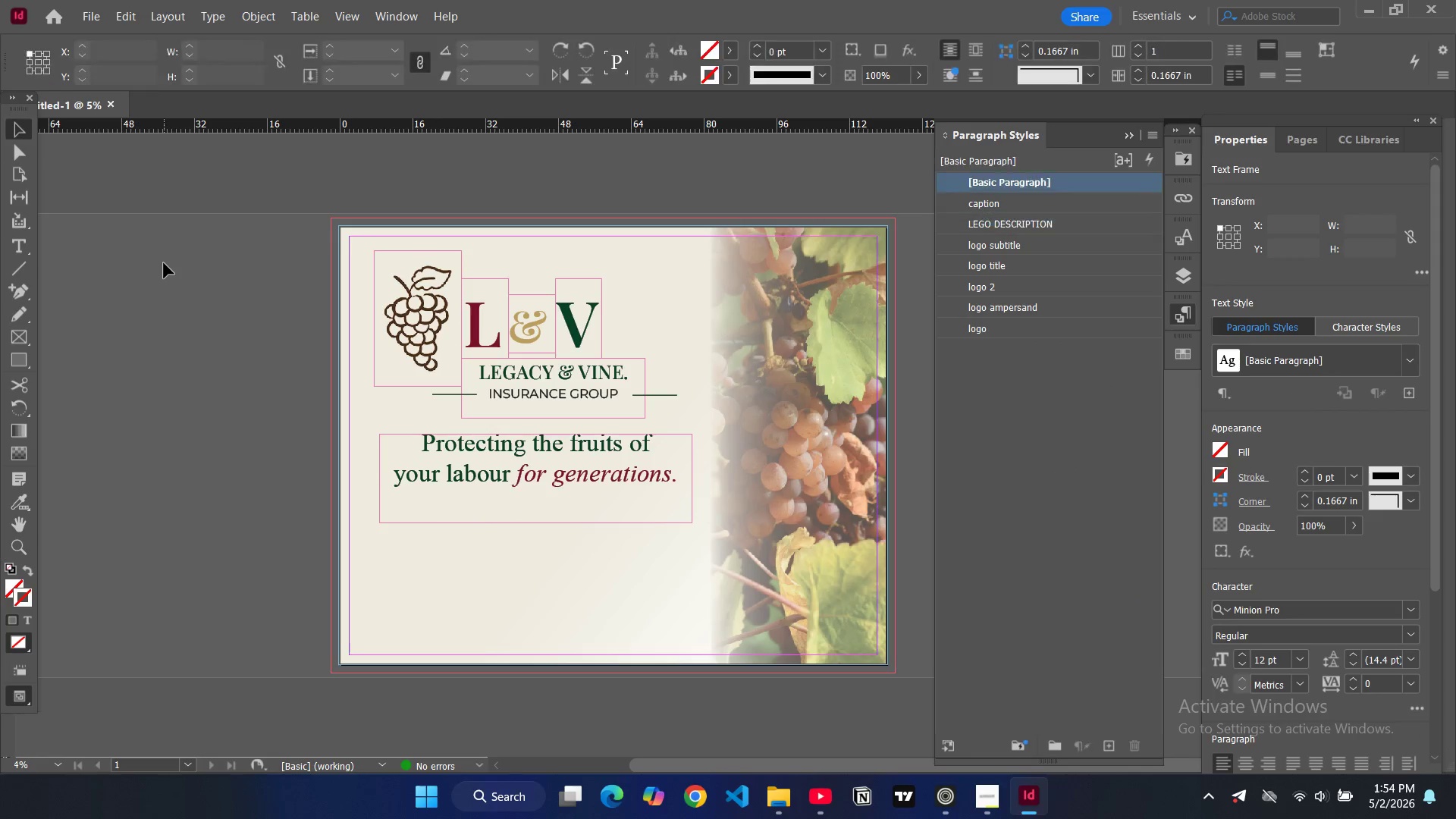 
key(W)
 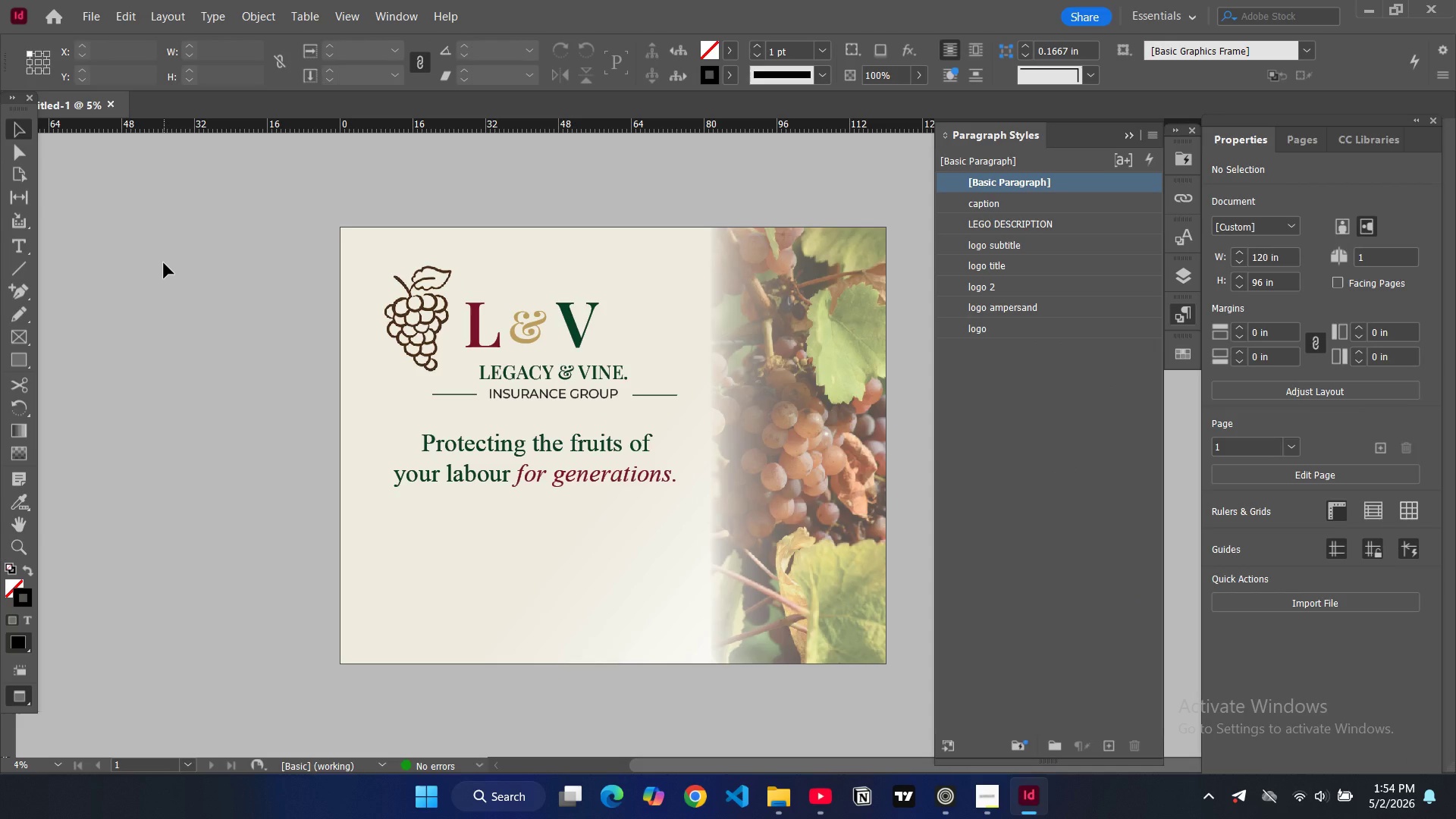 
wait(5.05)
 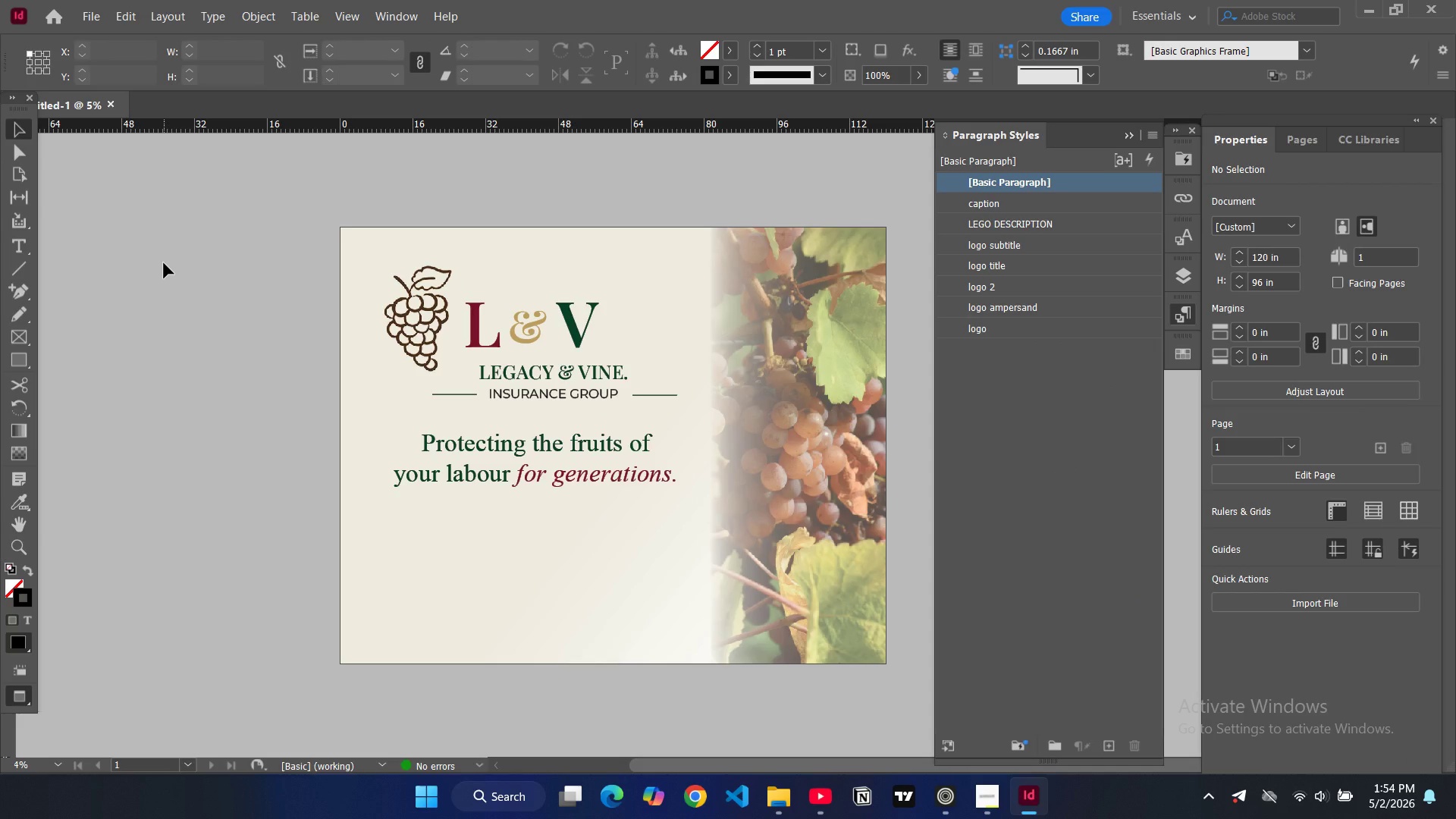 
key(W)
 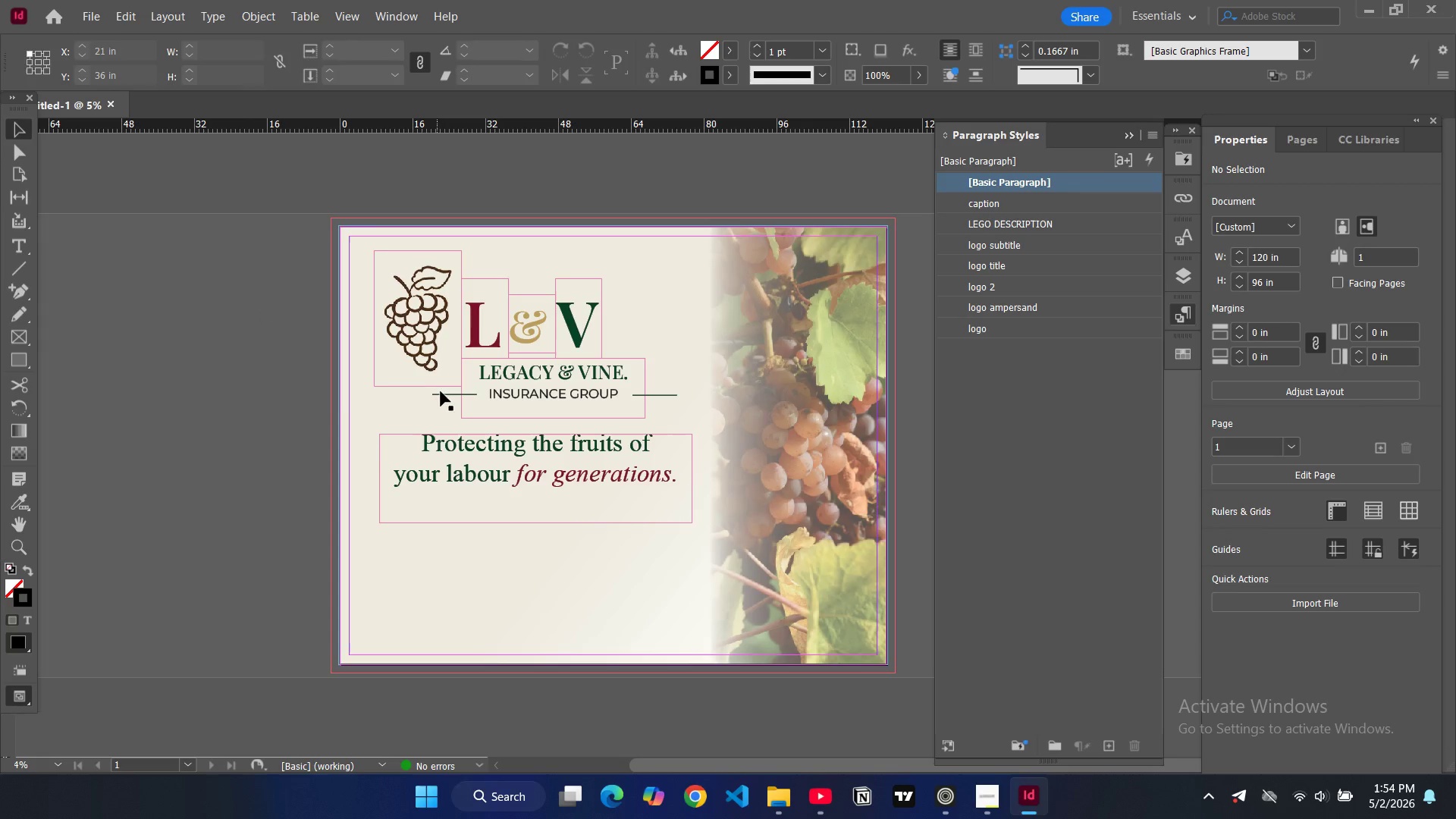 
left_click([444, 395])
 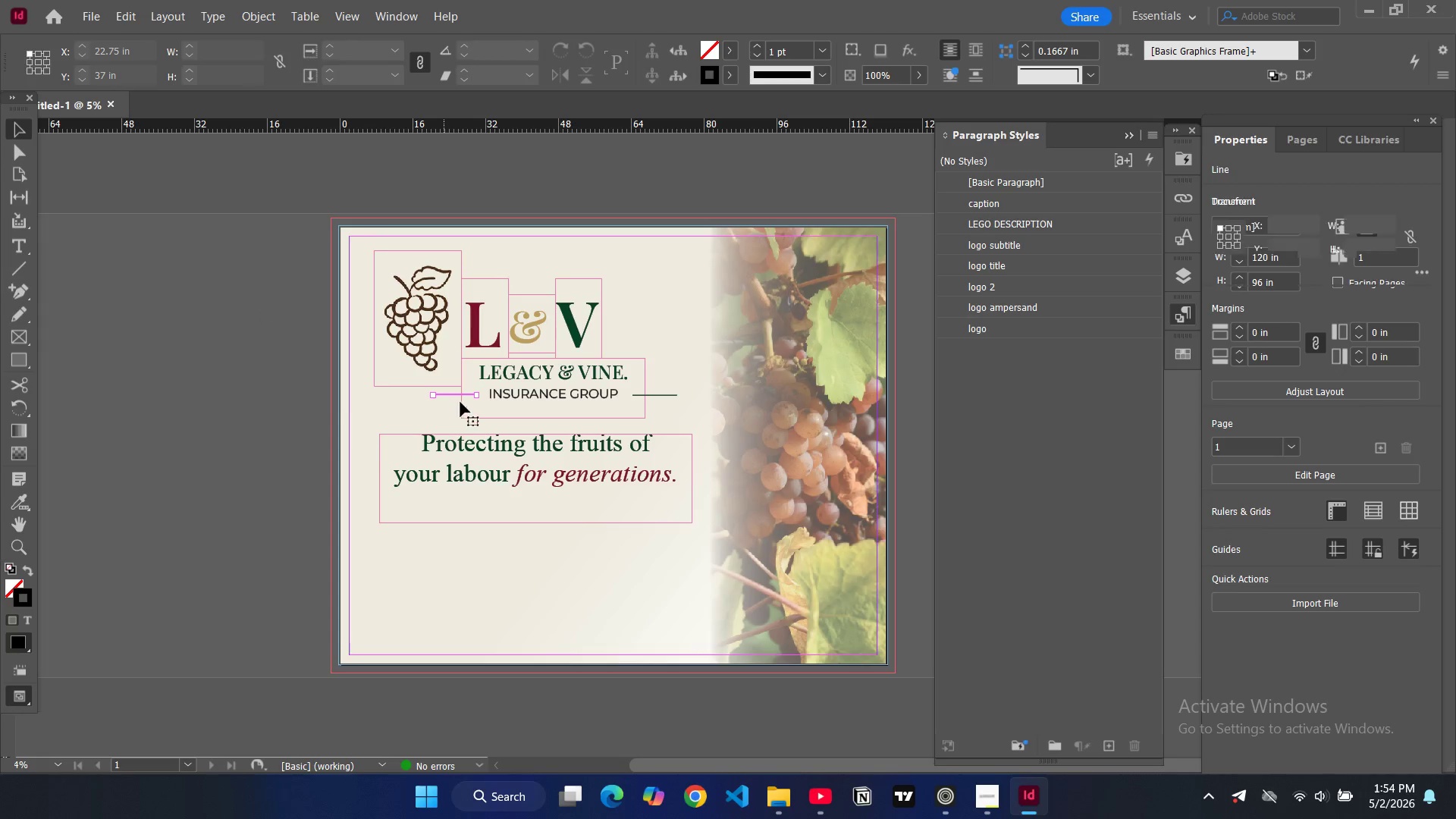 
key(Control+C)
 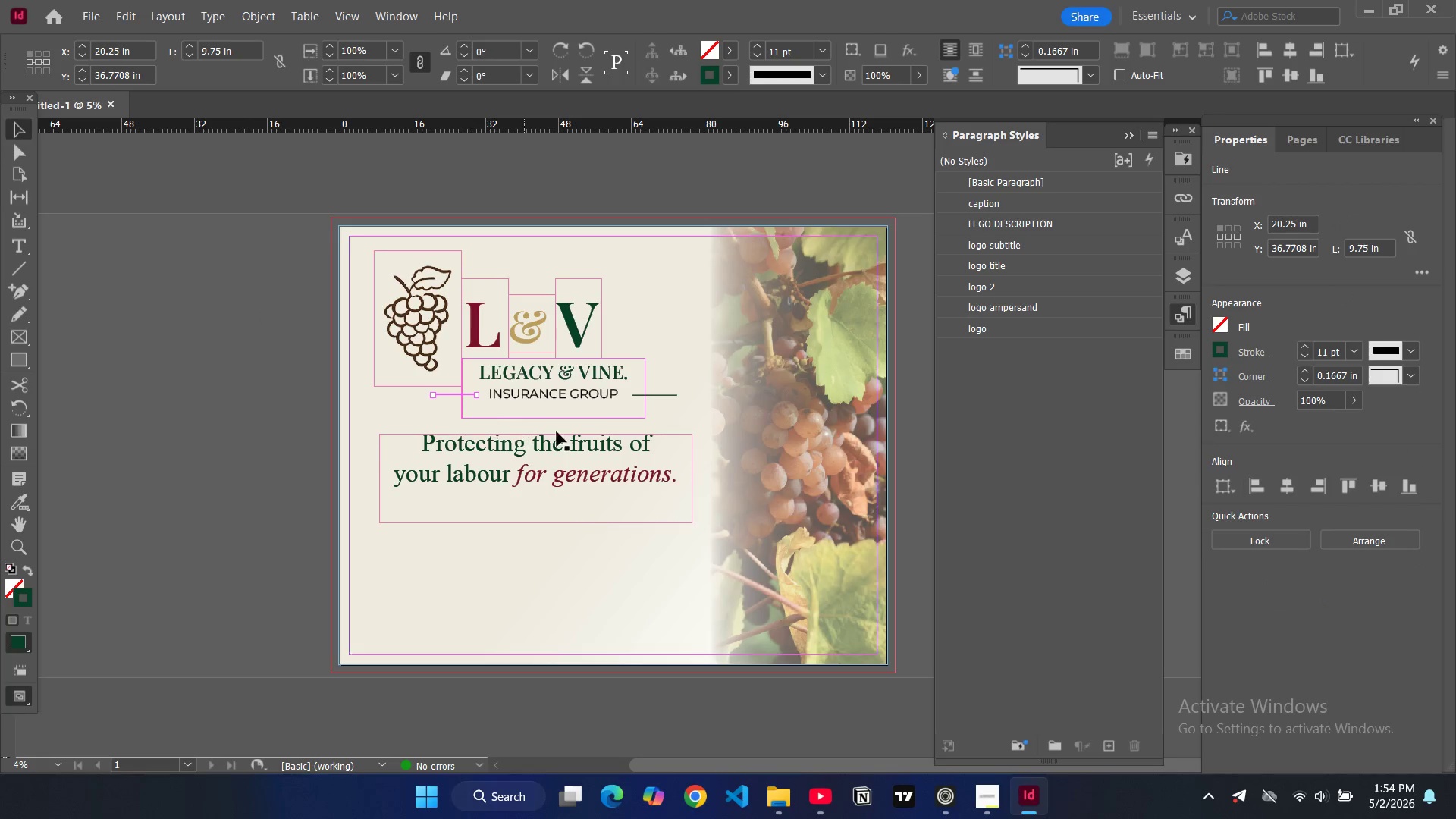 
key(Control+V)
 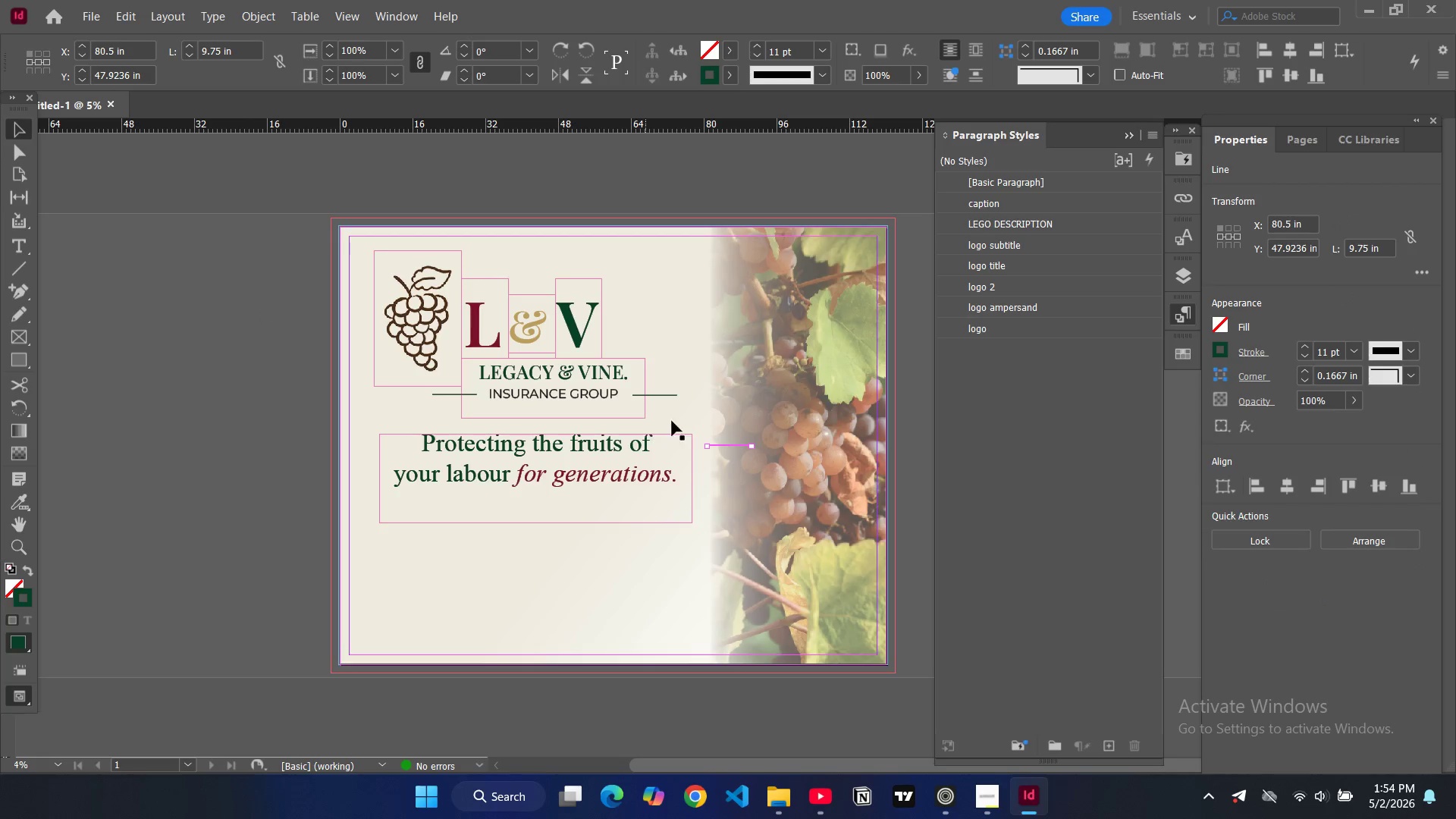 
left_click_drag(start_coordinate=[724, 444], to_coordinate=[399, 506])
 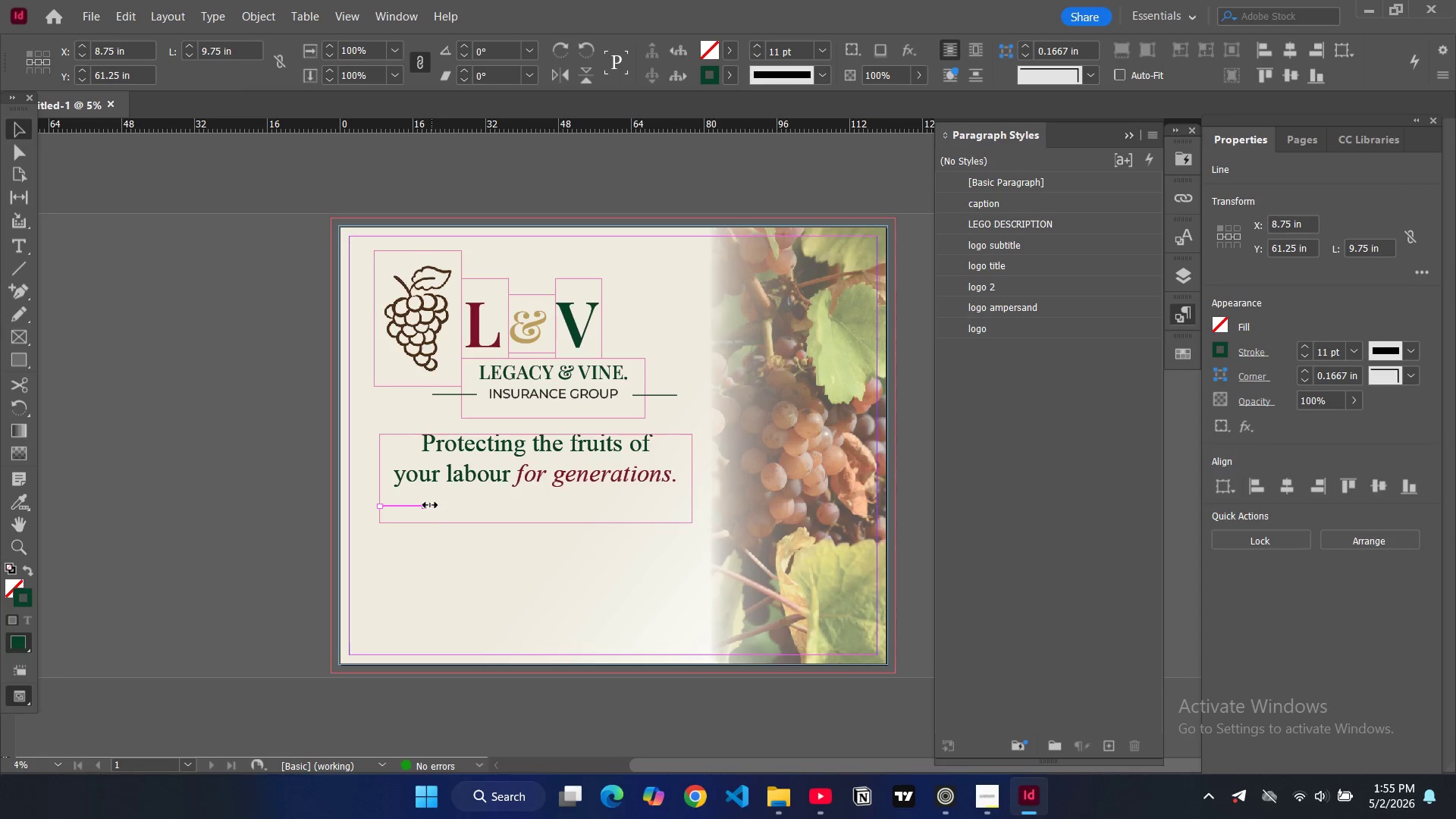 
left_click_drag(start_coordinate=[428, 505], to_coordinate=[519, 508])
 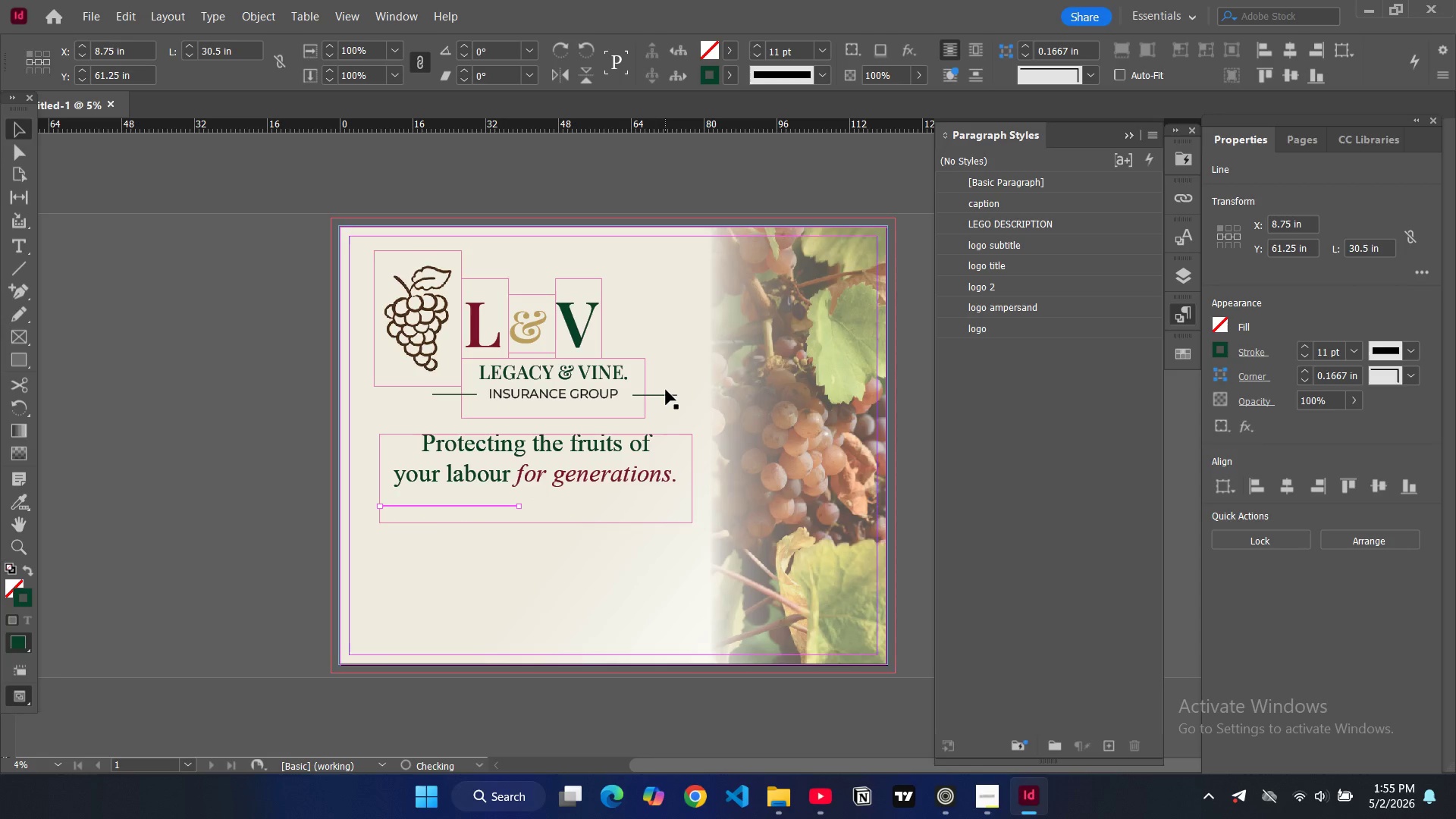 
left_click([666, 394])
 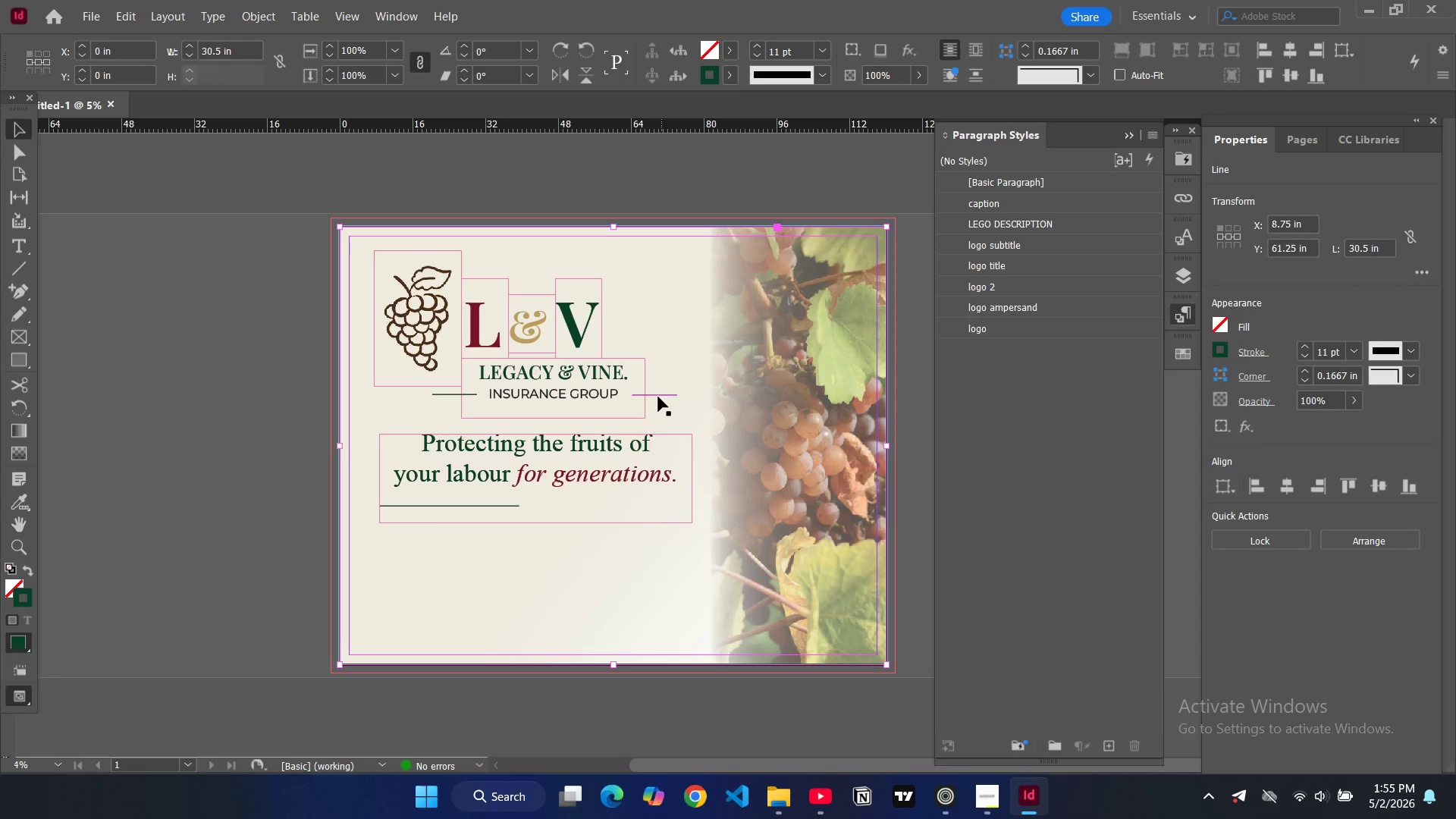 
left_click([658, 397])
 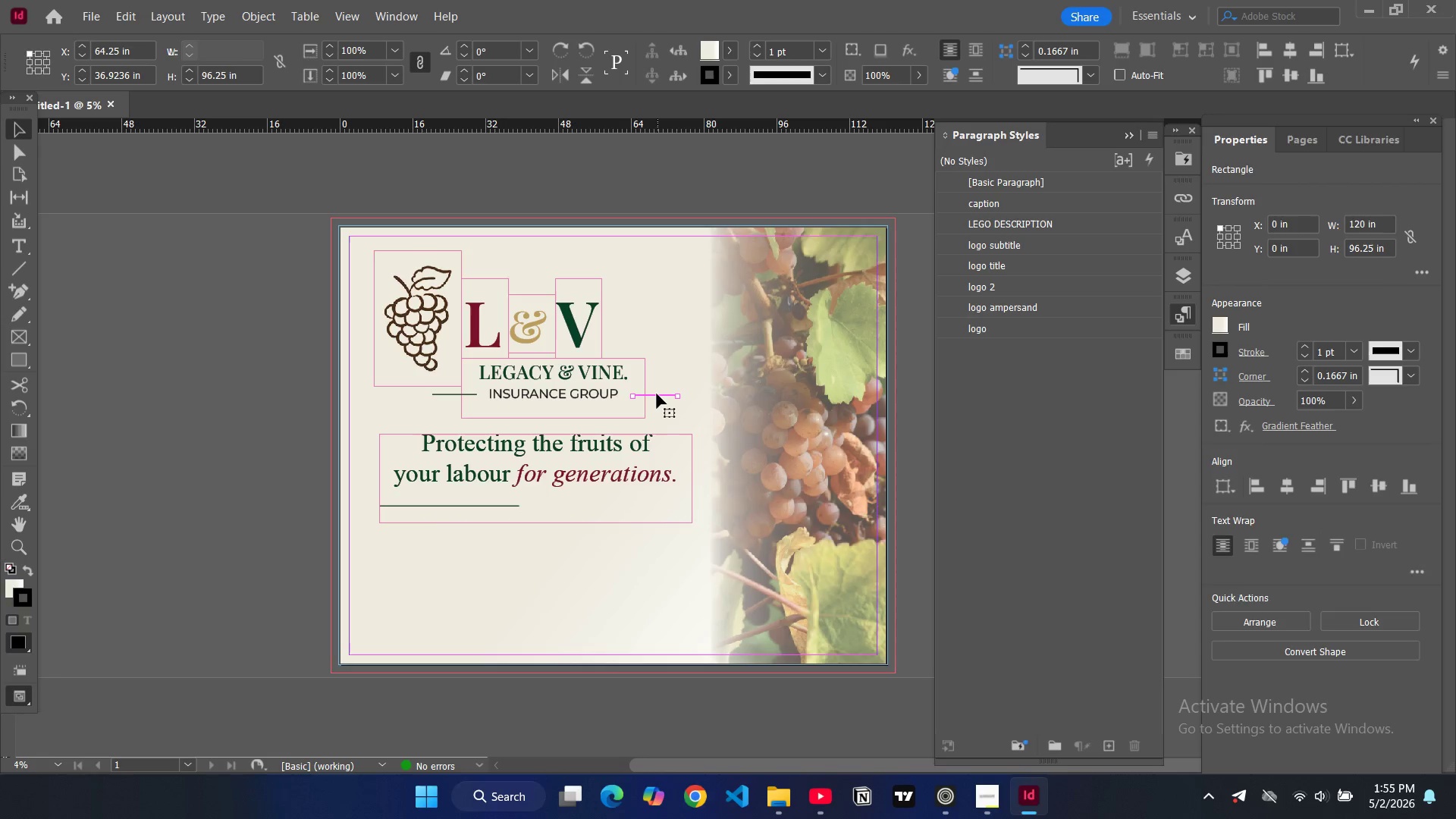 
left_click_drag(start_coordinate=[657, 394], to_coordinate=[669, 504])
 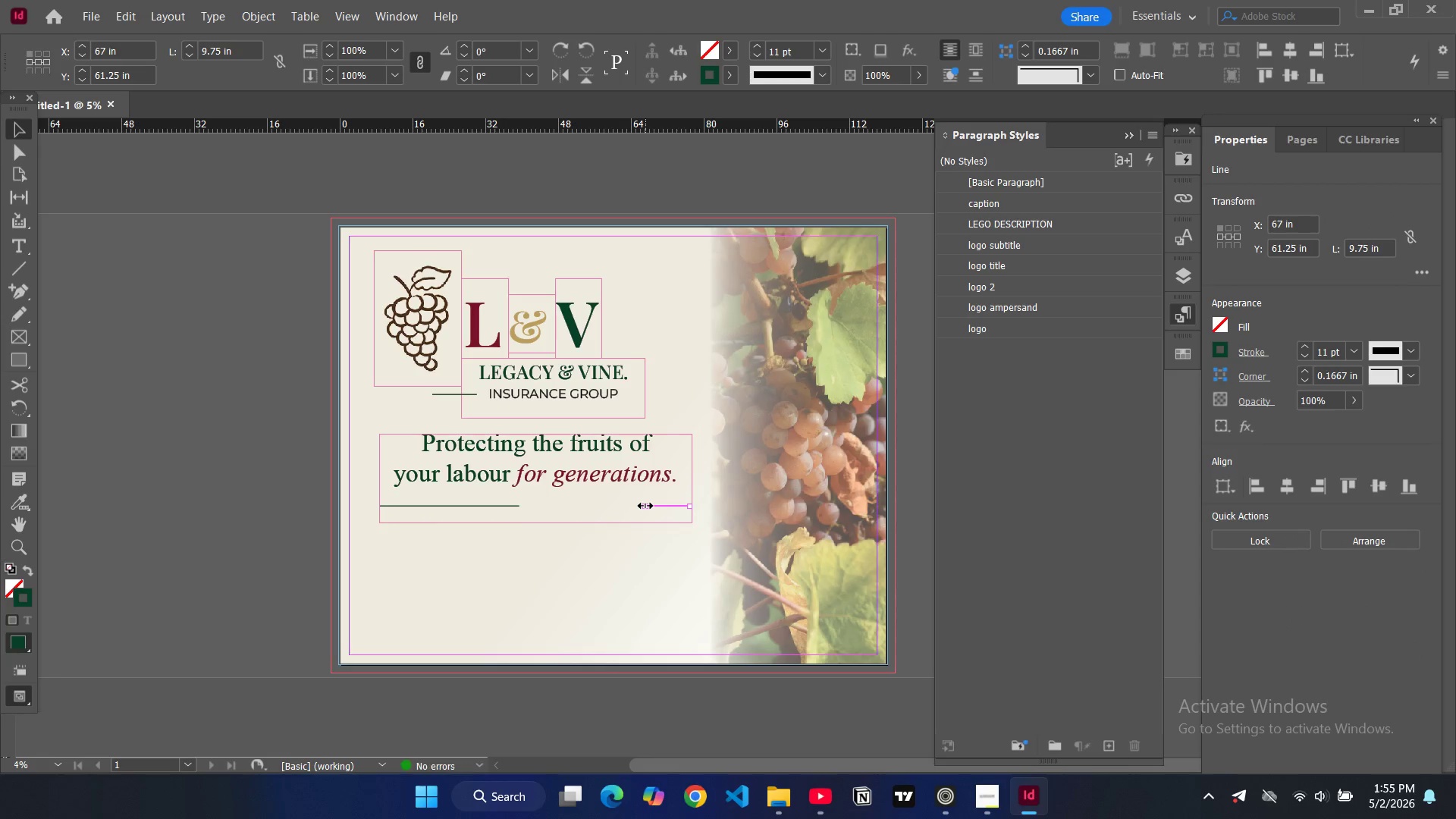 
left_click_drag(start_coordinate=[645, 505], to_coordinate=[548, 504])
 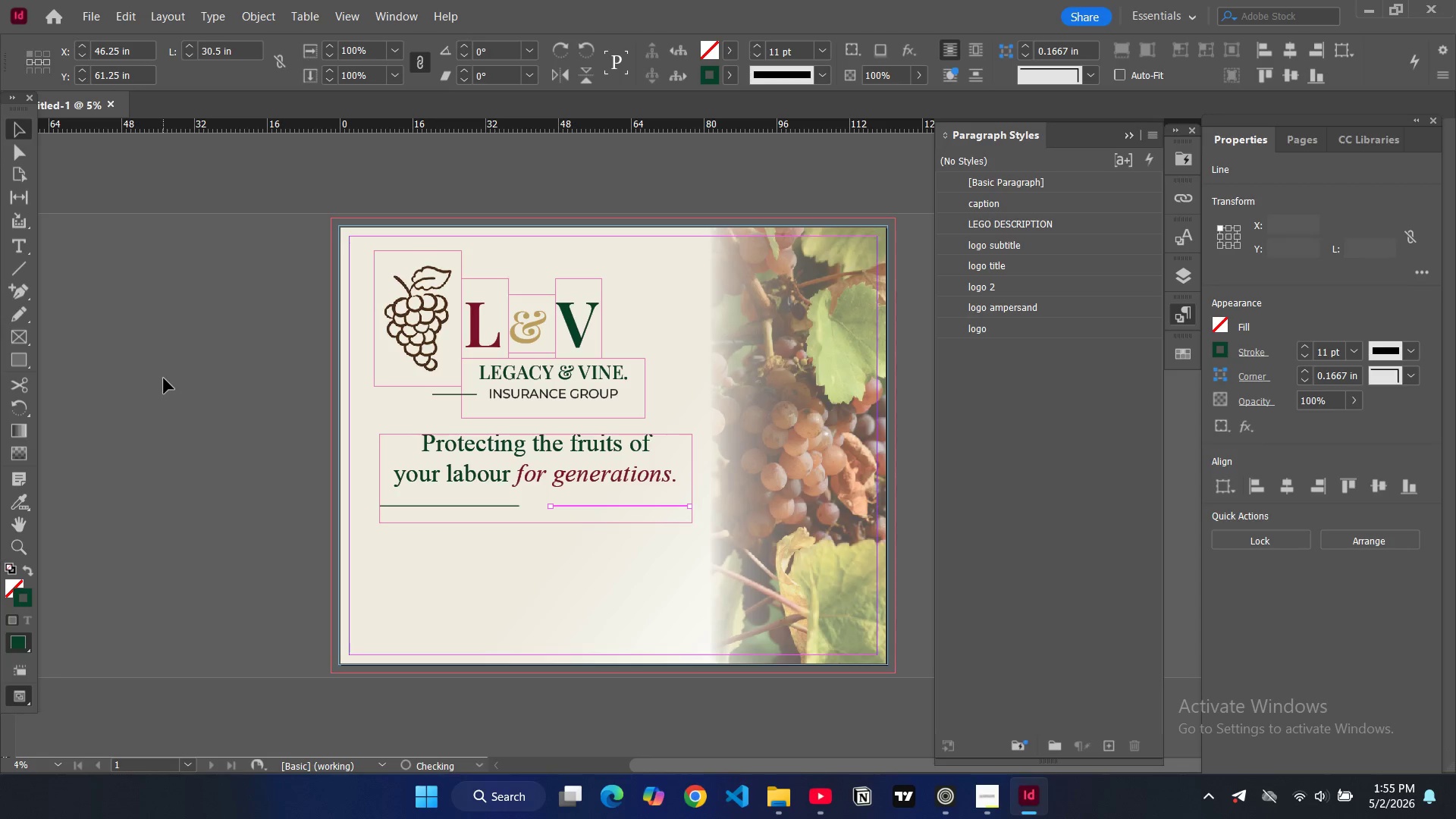 
type(ww)
 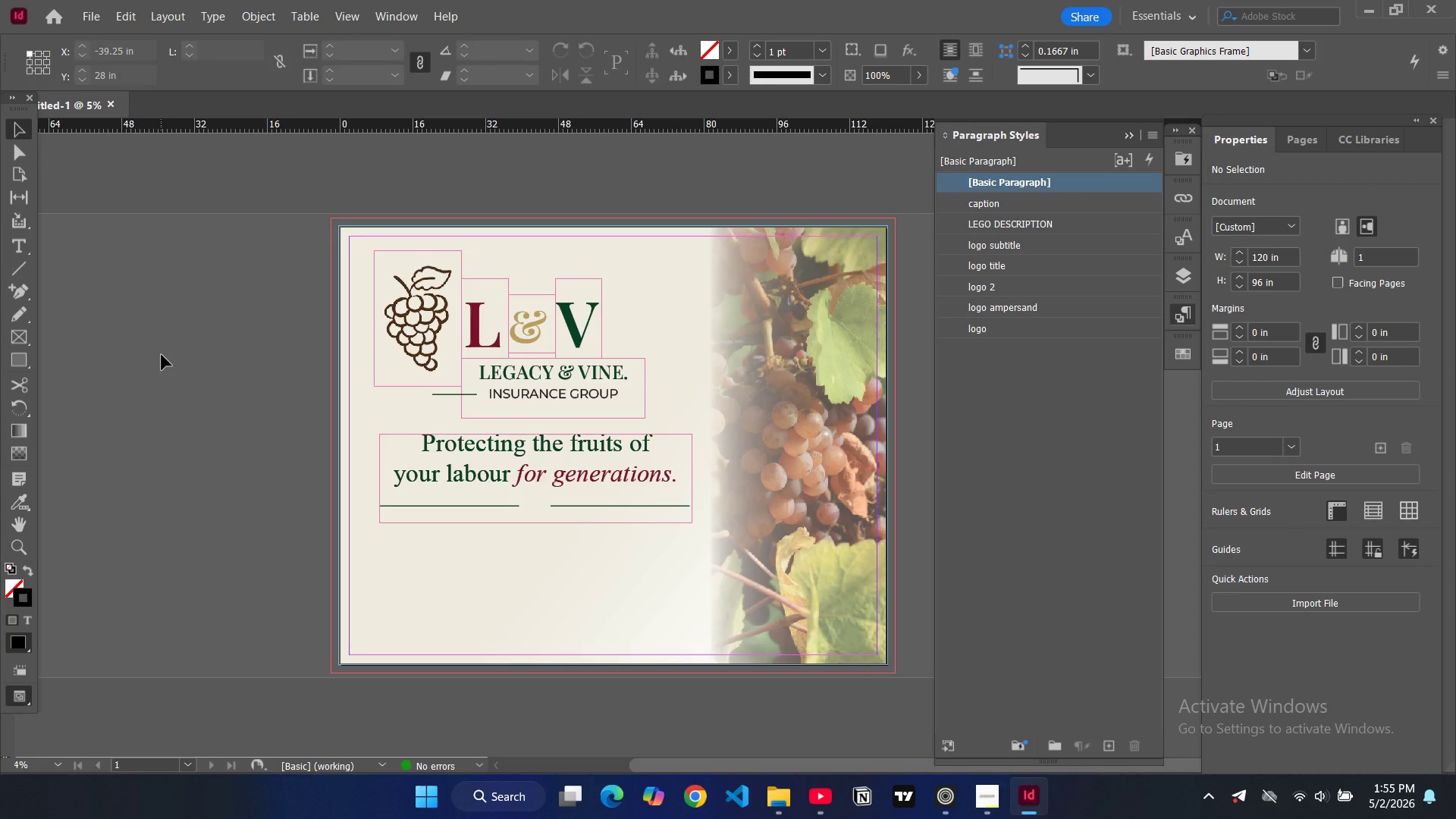 
wait(8.0)
 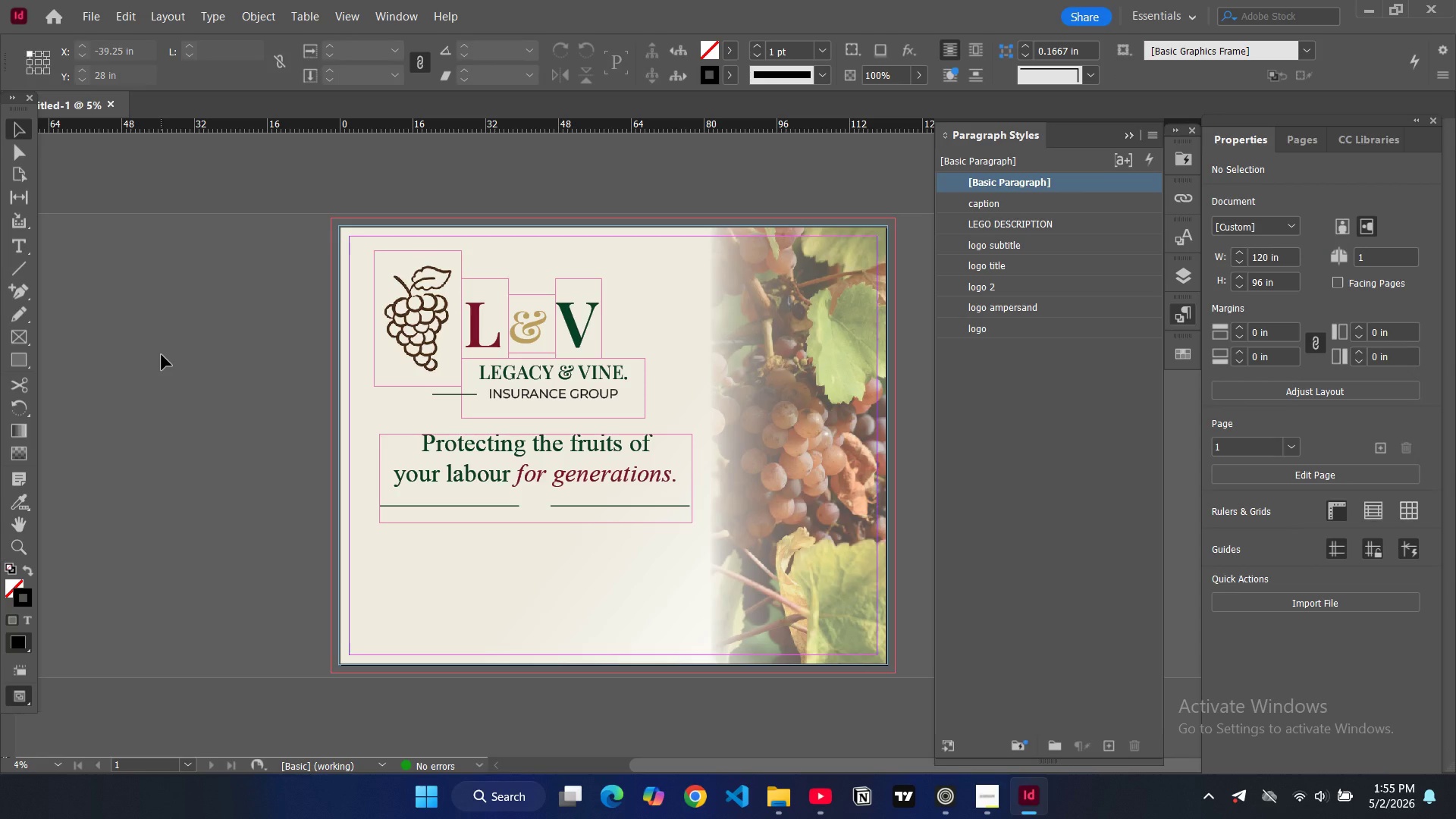 
left_click([21, 358])
 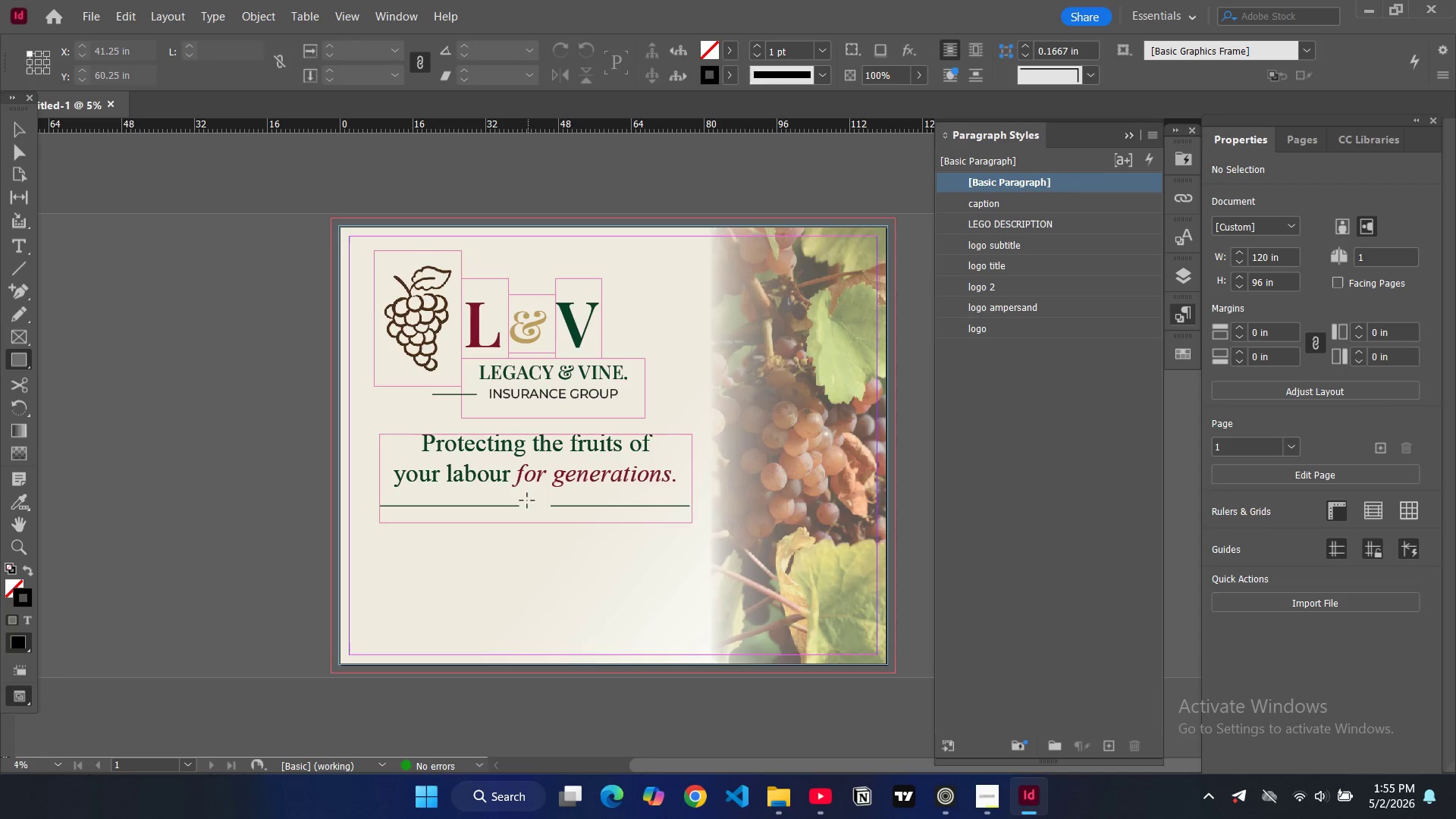 
left_click_drag(start_coordinate=[526, 500], to_coordinate=[550, 522])
 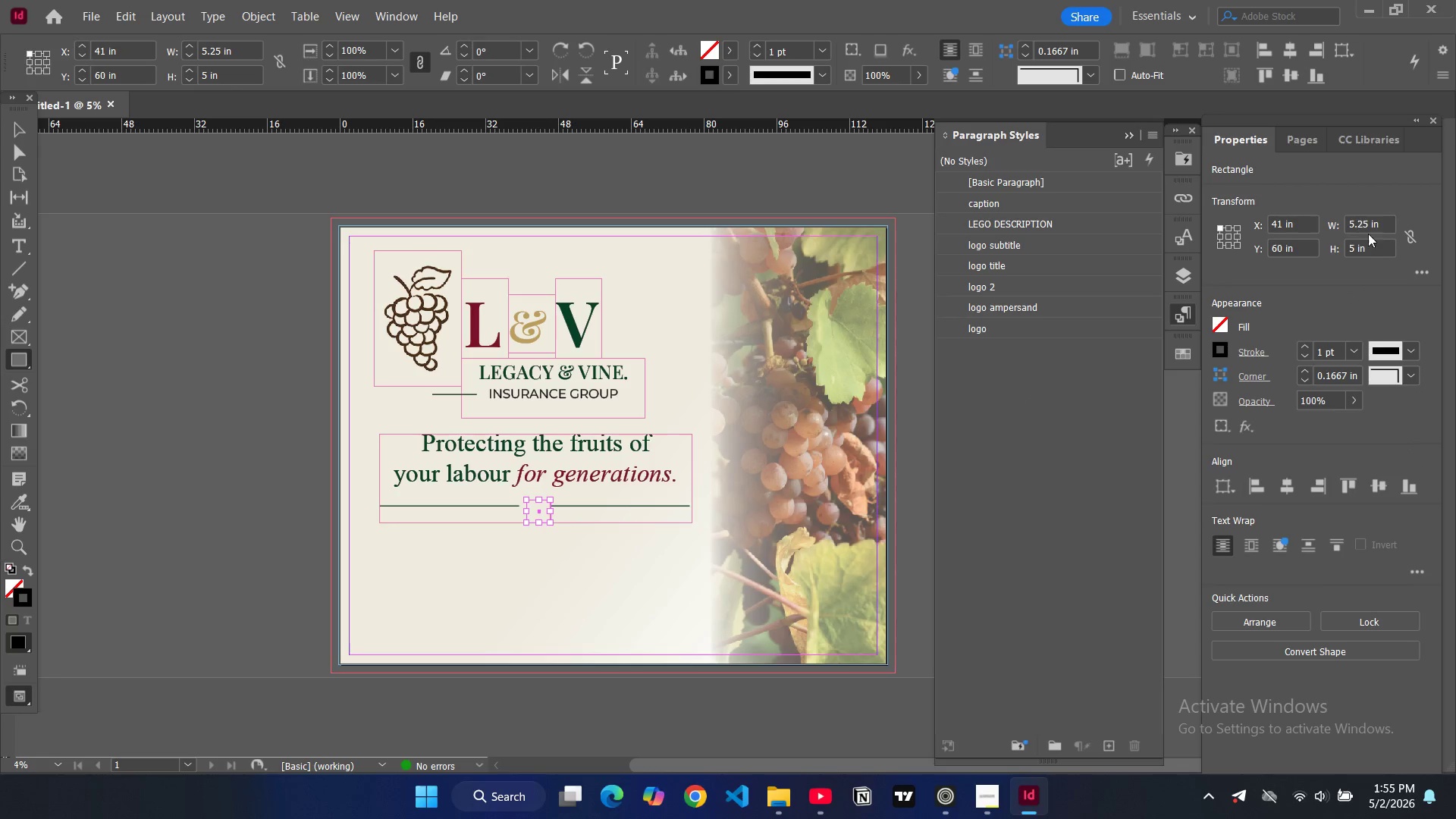 
double_click([1360, 223])
 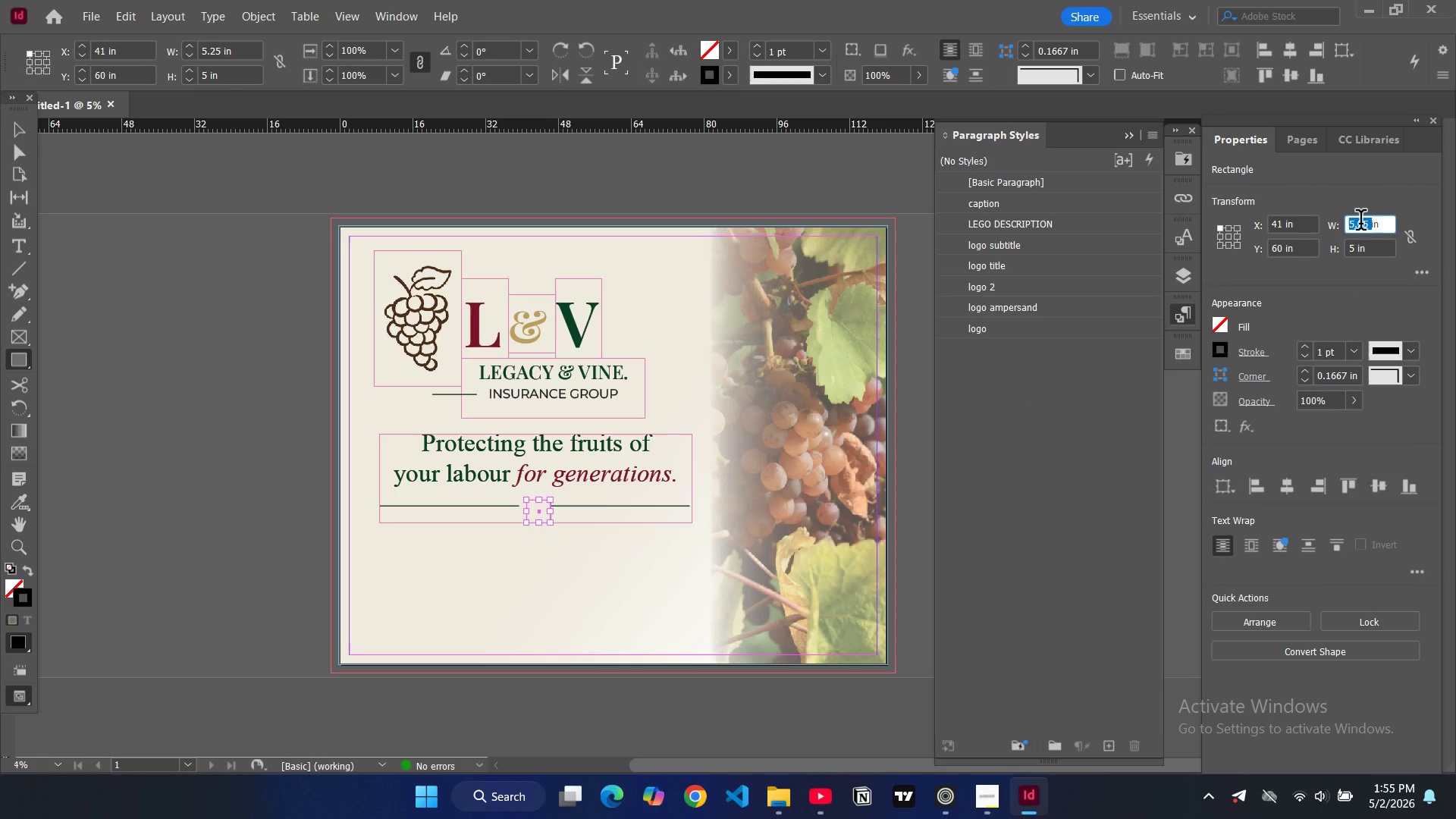 
key(5)
 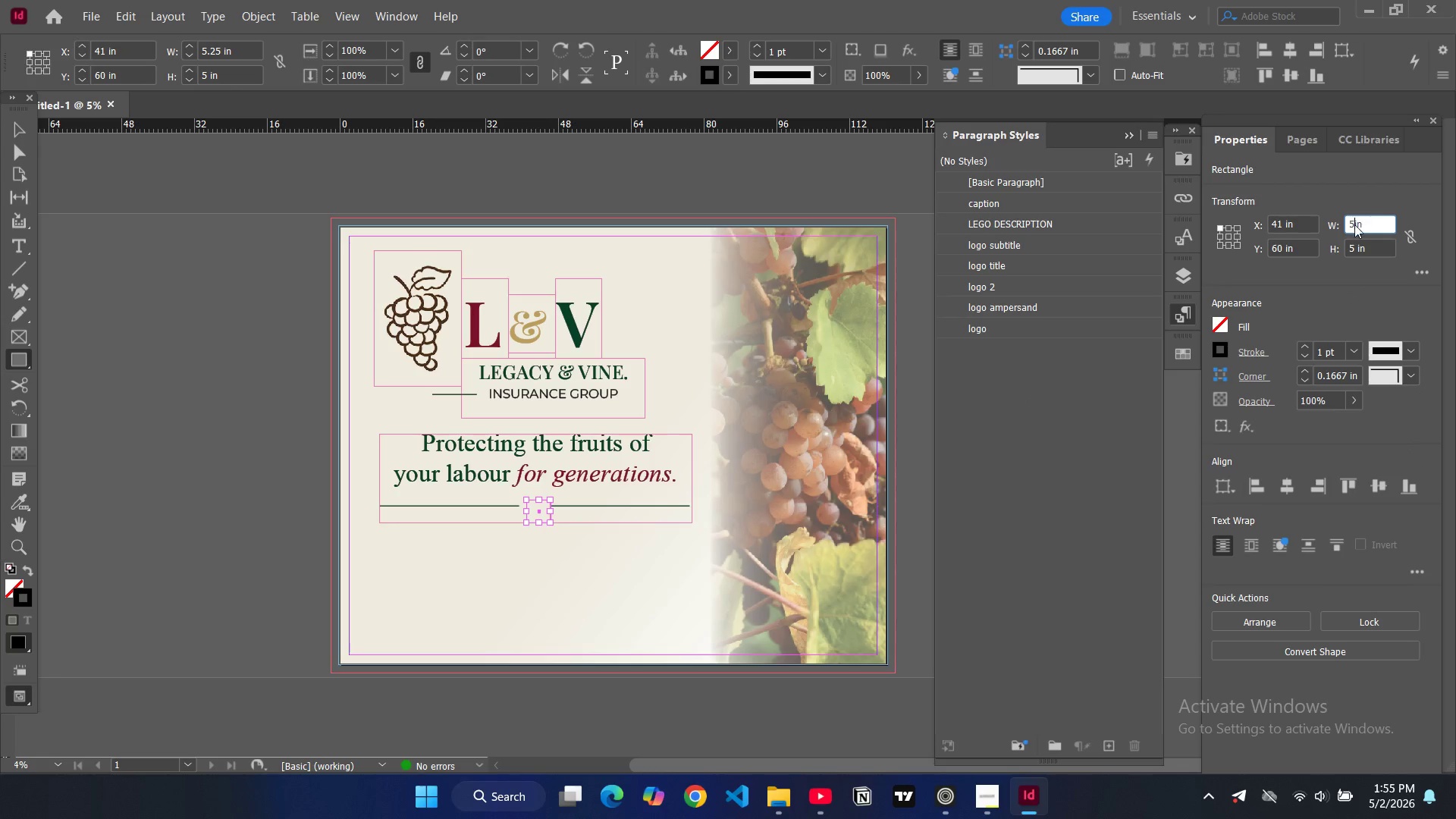 
key(Enter)
 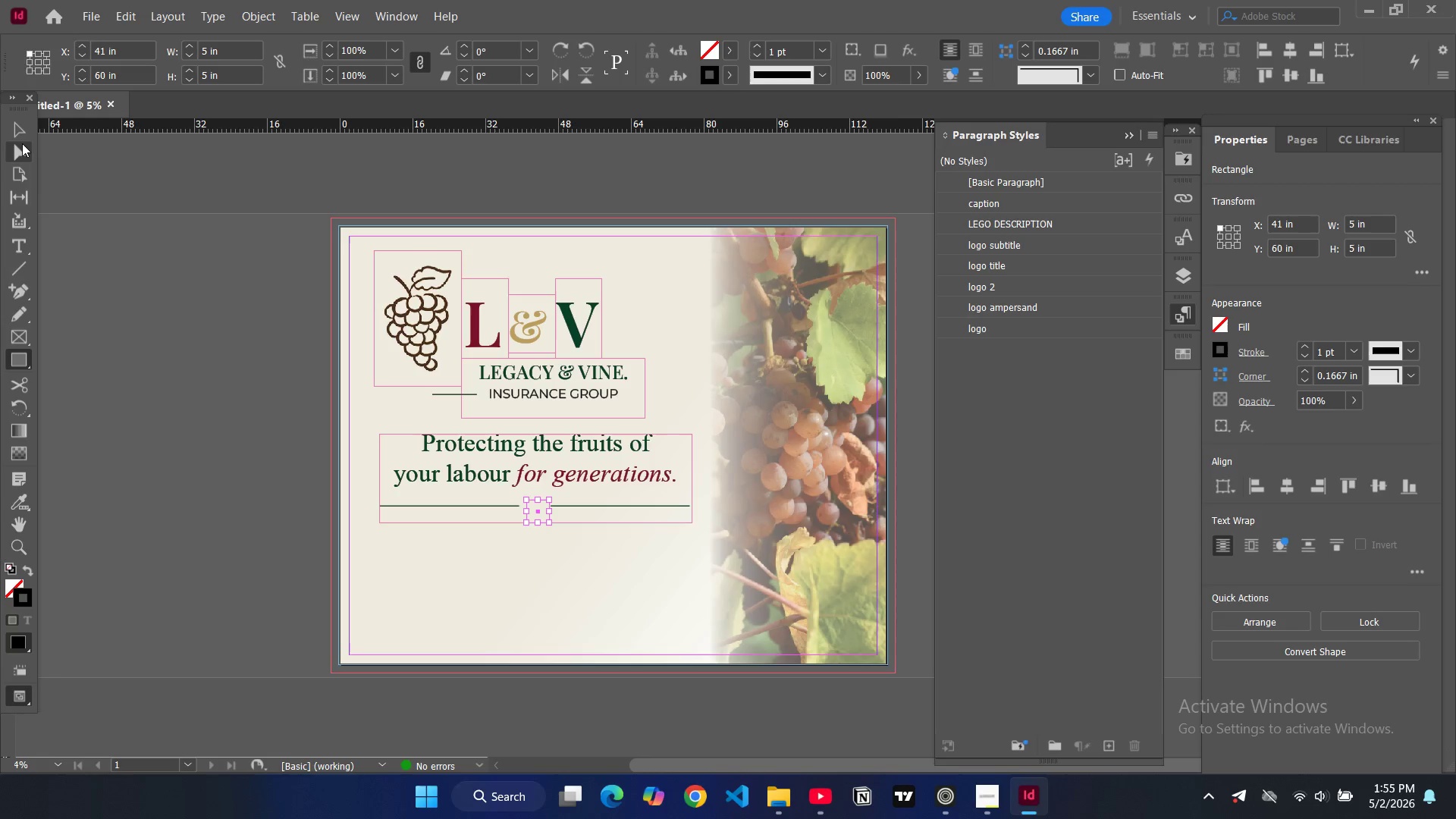 
left_click([20, 138])
 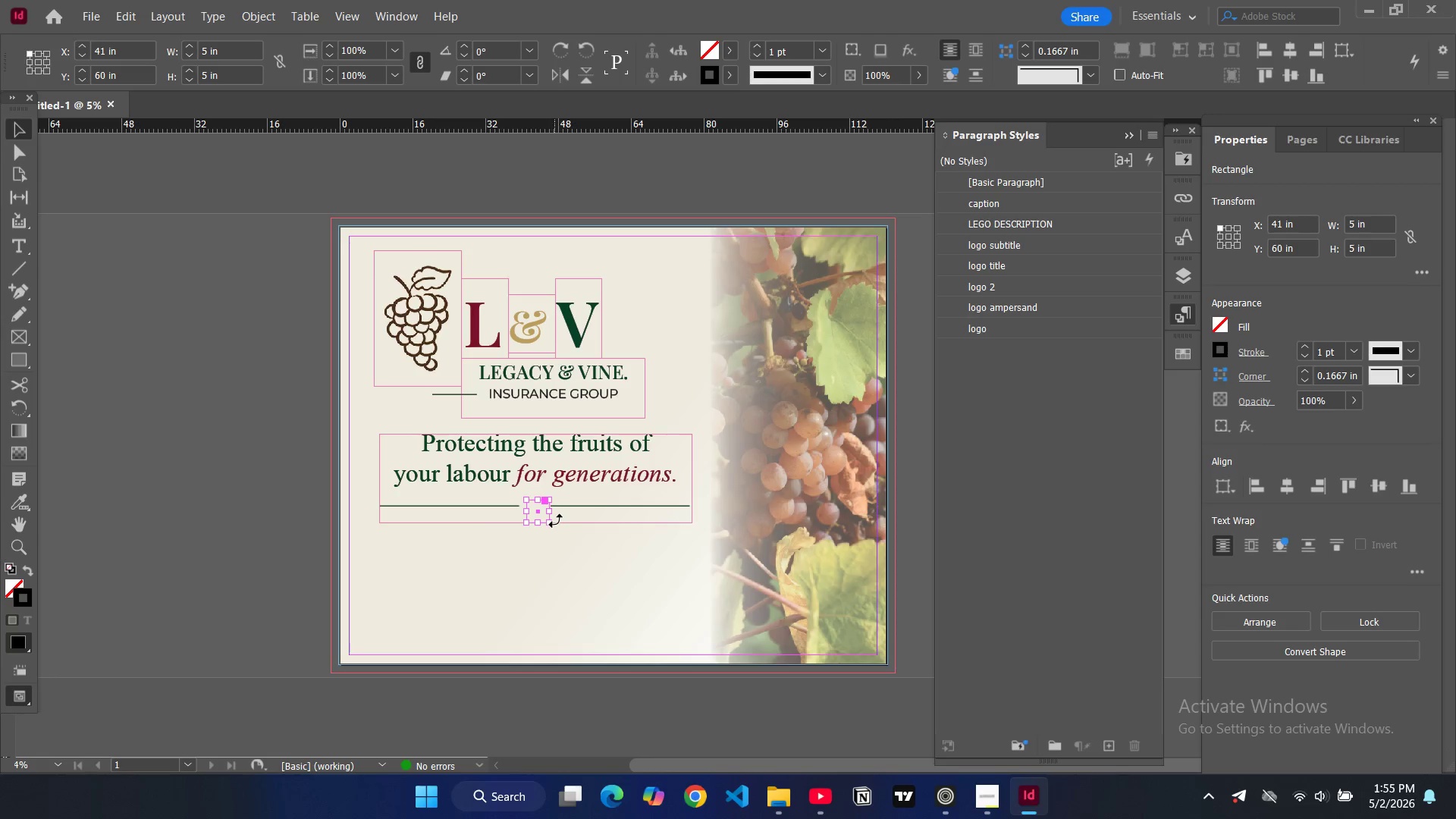 
left_click_drag(start_coordinate=[555, 527], to_coordinate=[565, 504])
 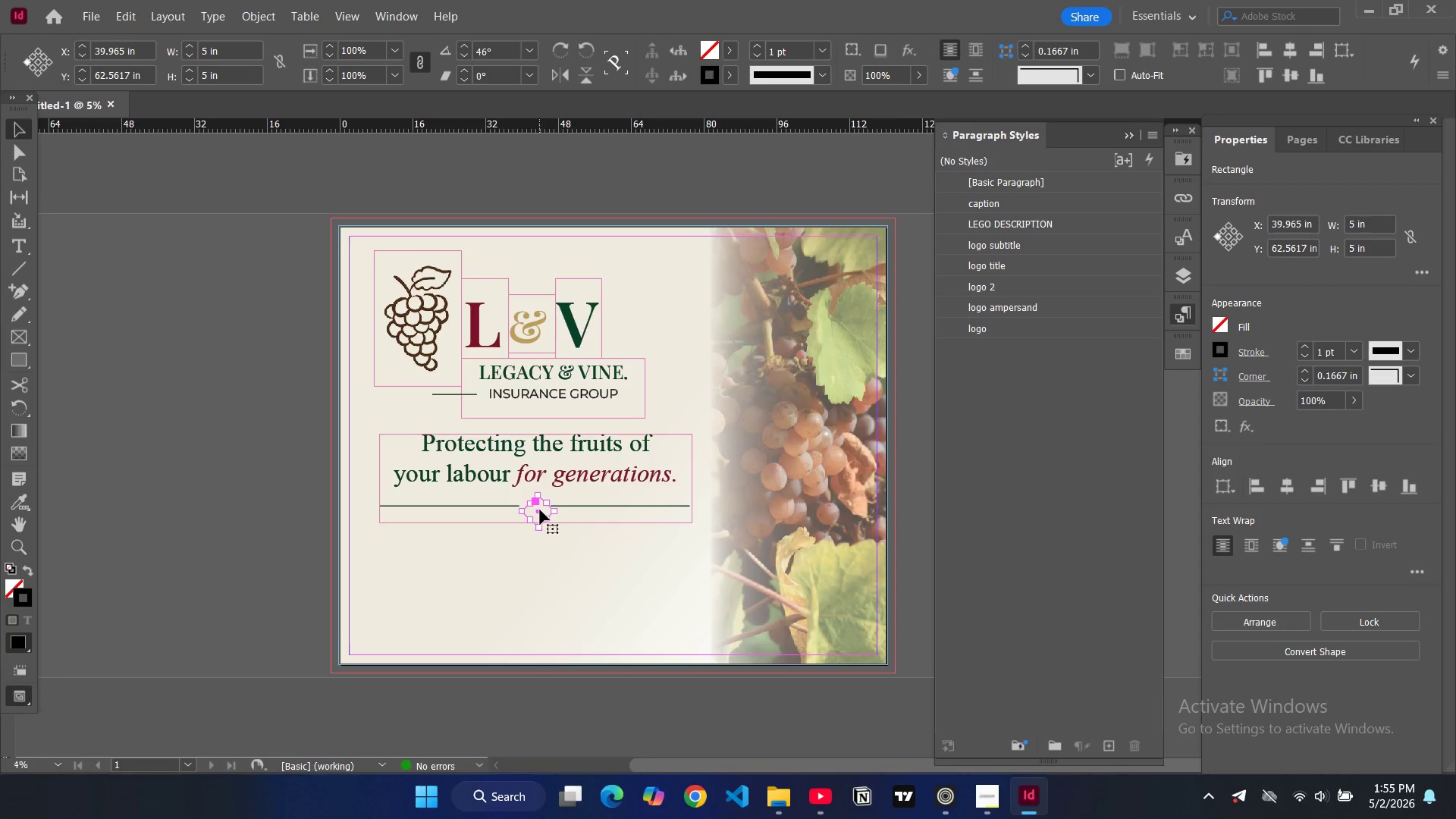 
left_click_drag(start_coordinate=[540, 510], to_coordinate=[538, 504])
 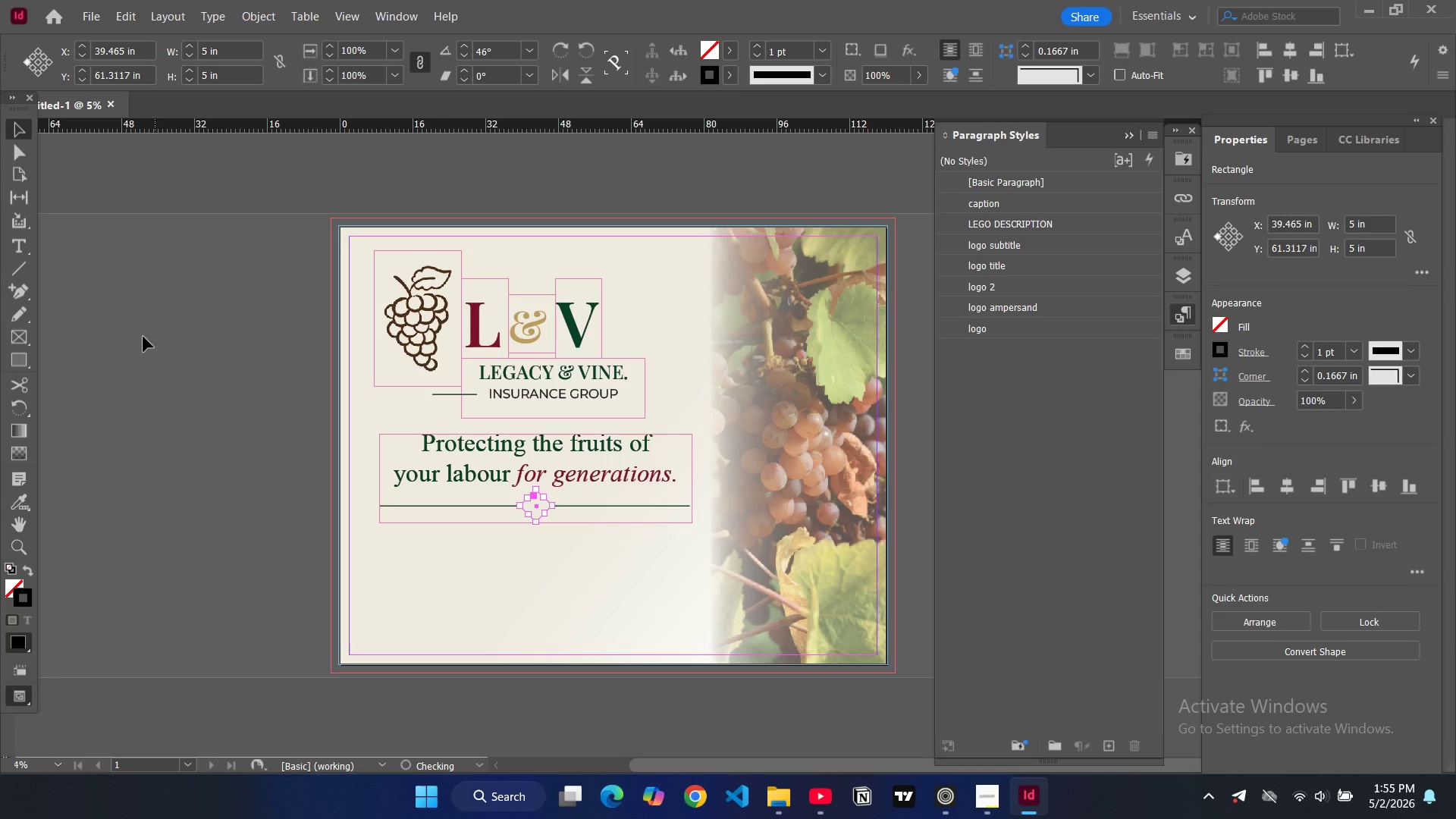 
left_click([129, 337])
 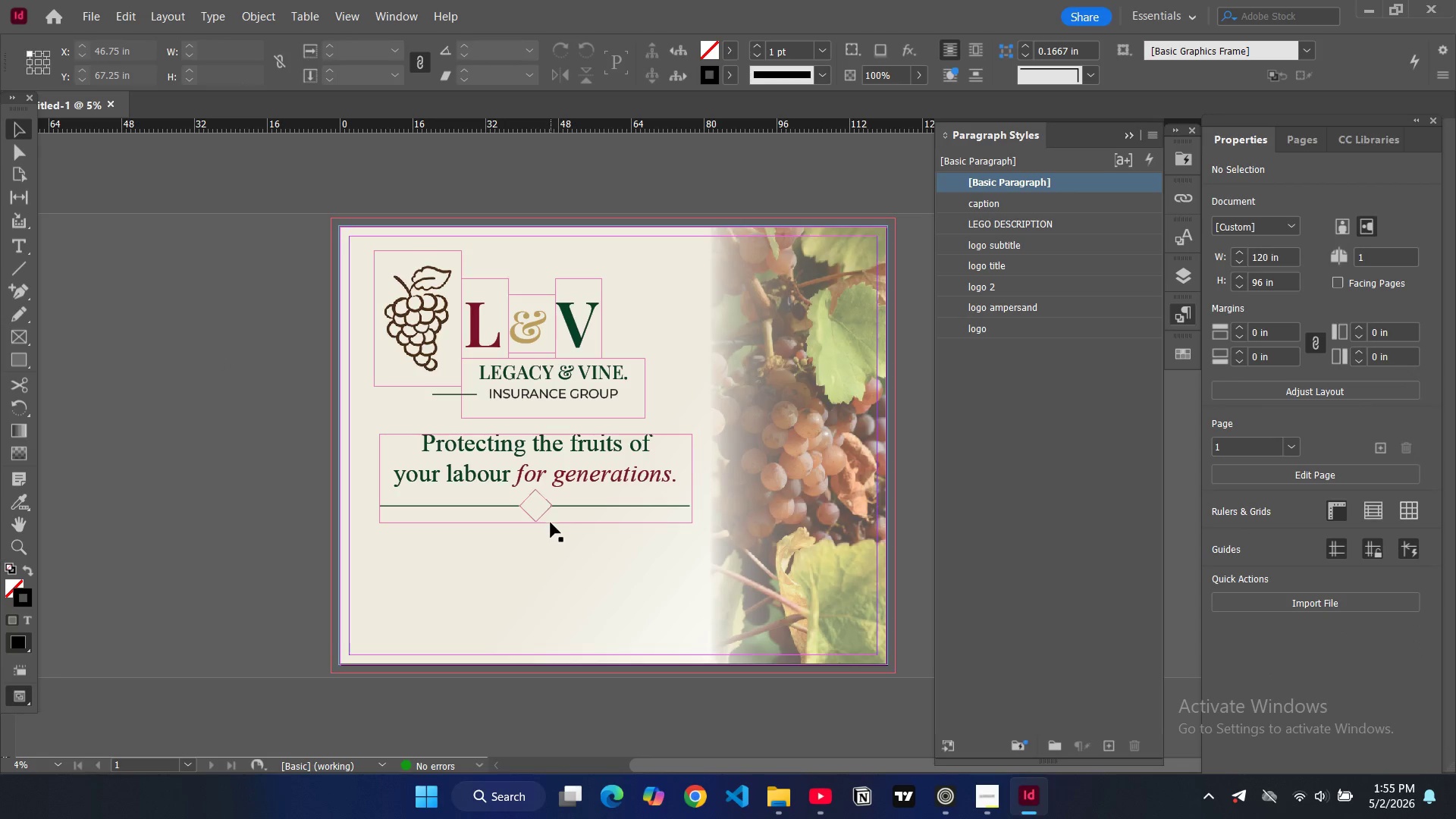 
left_click([544, 514])
 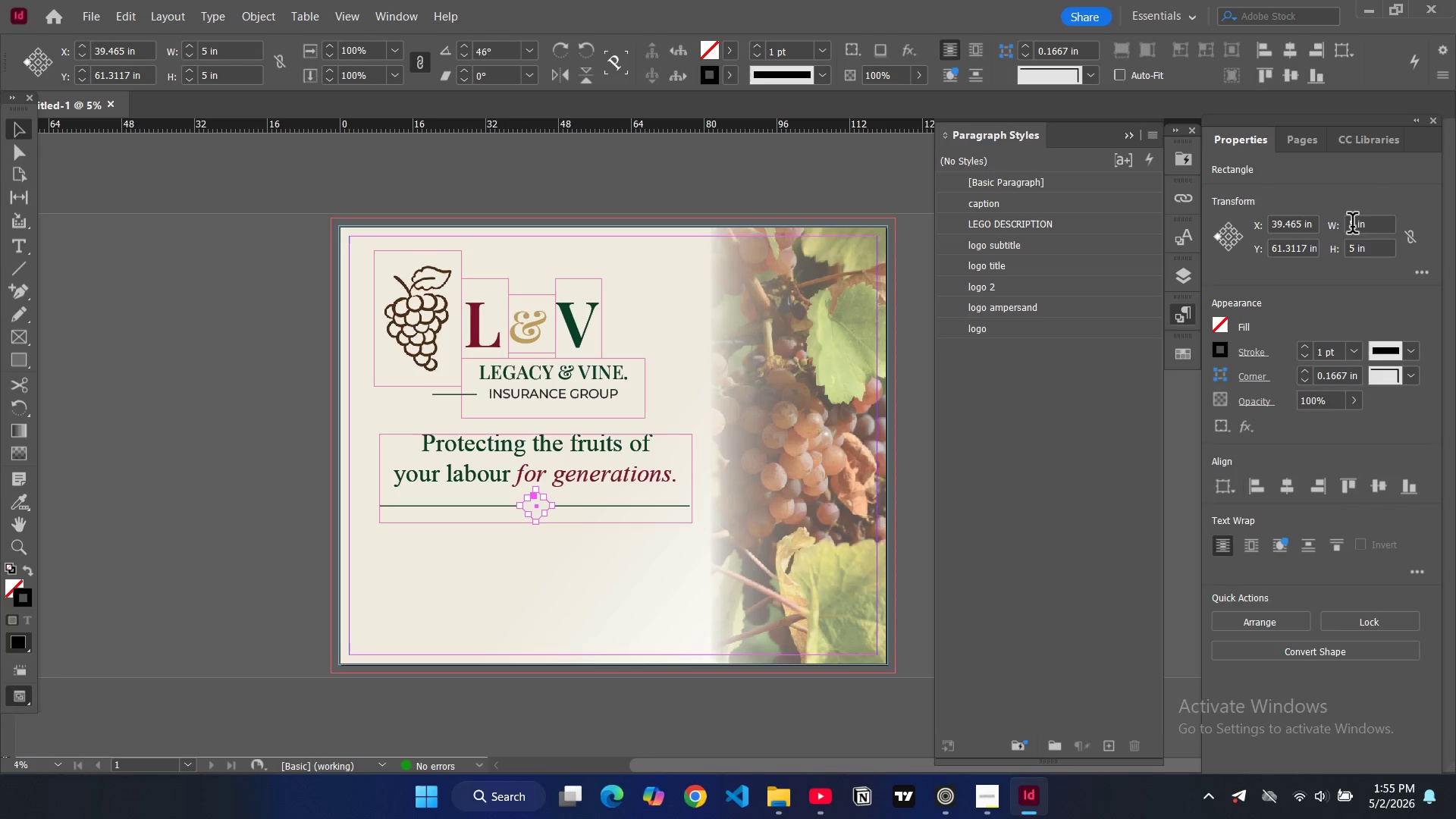 
double_click([1352, 230])
 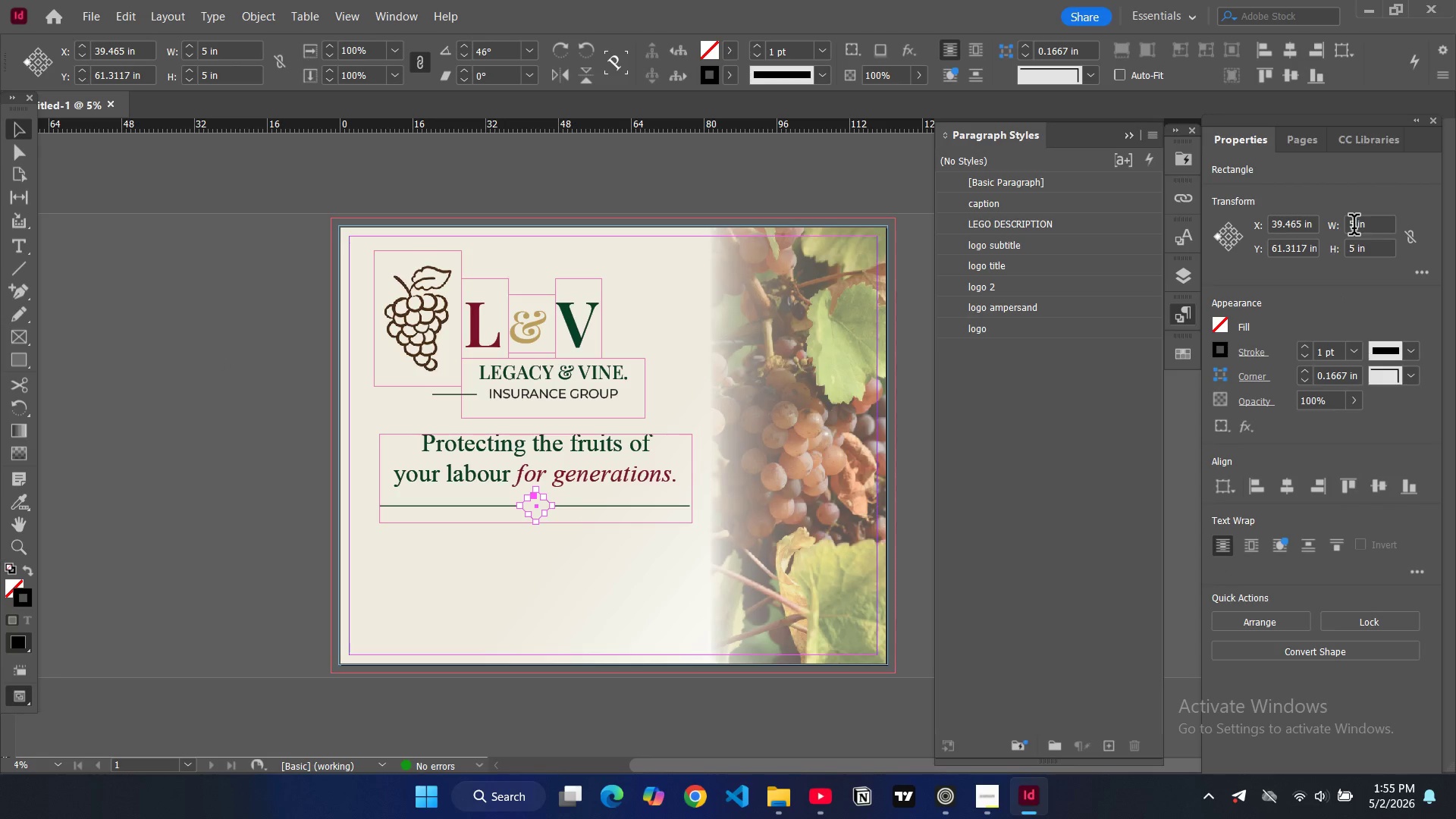 
triple_click([1354, 228])
 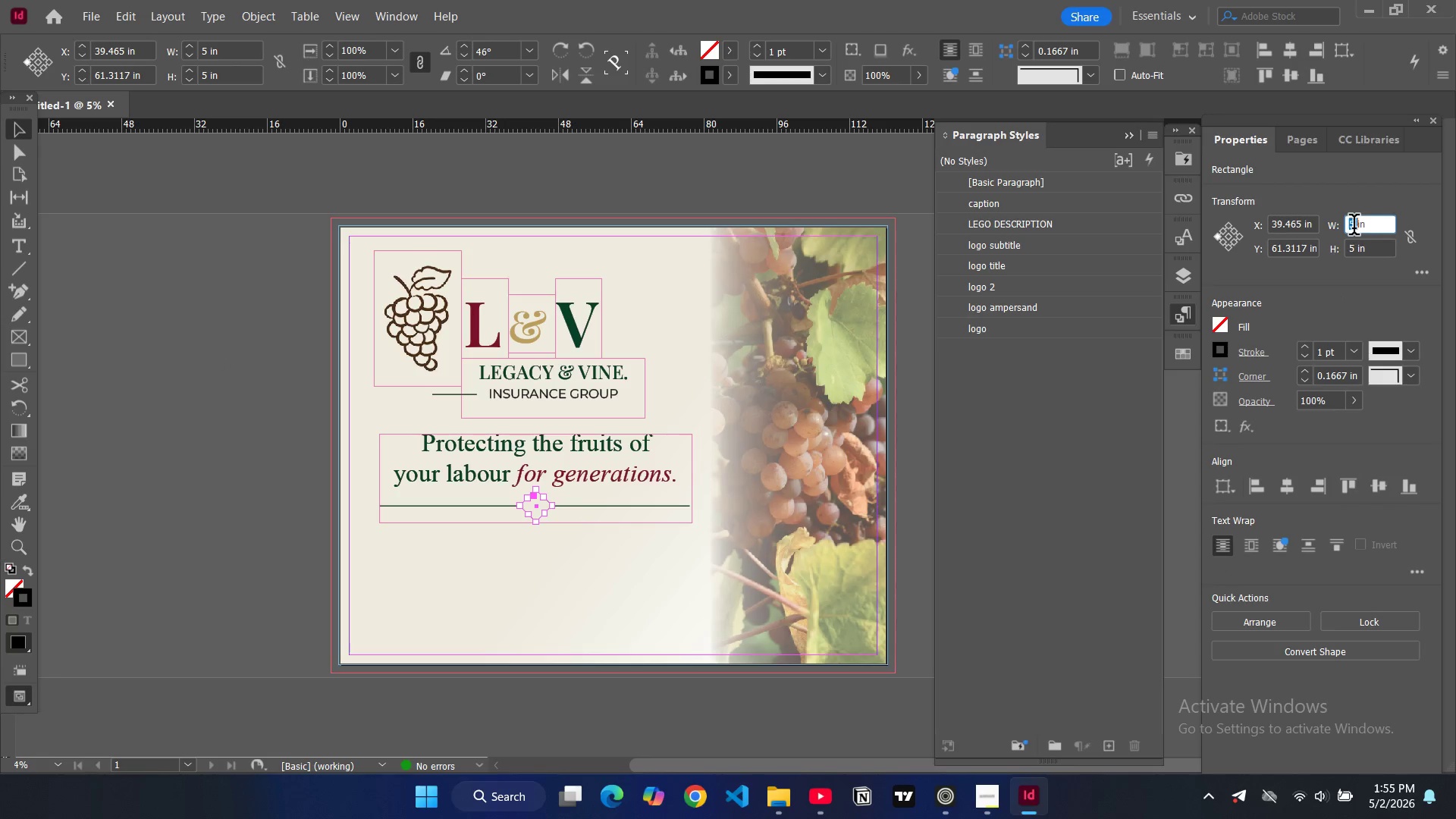 
triple_click([1354, 228])
 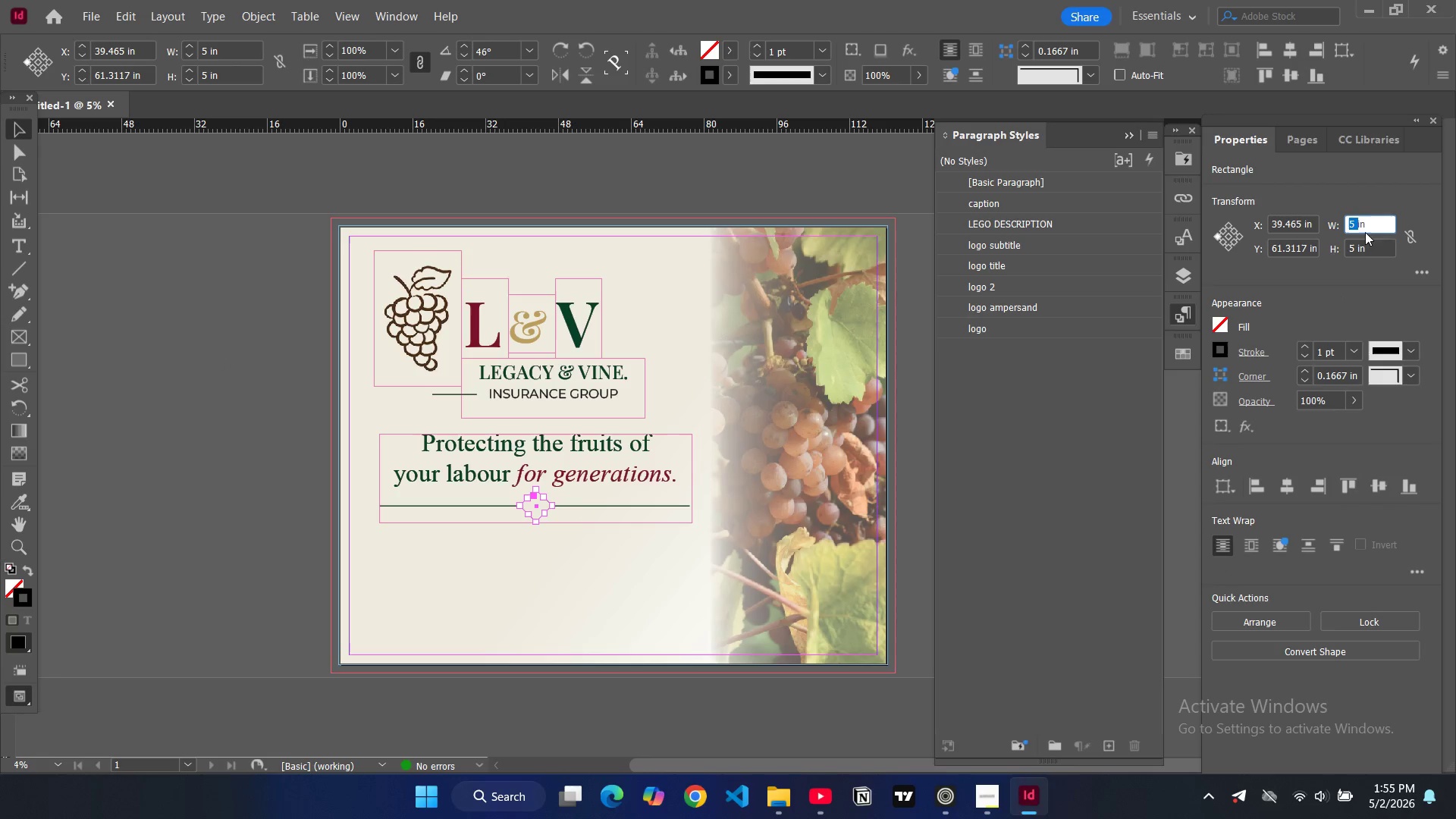 
key(3)
 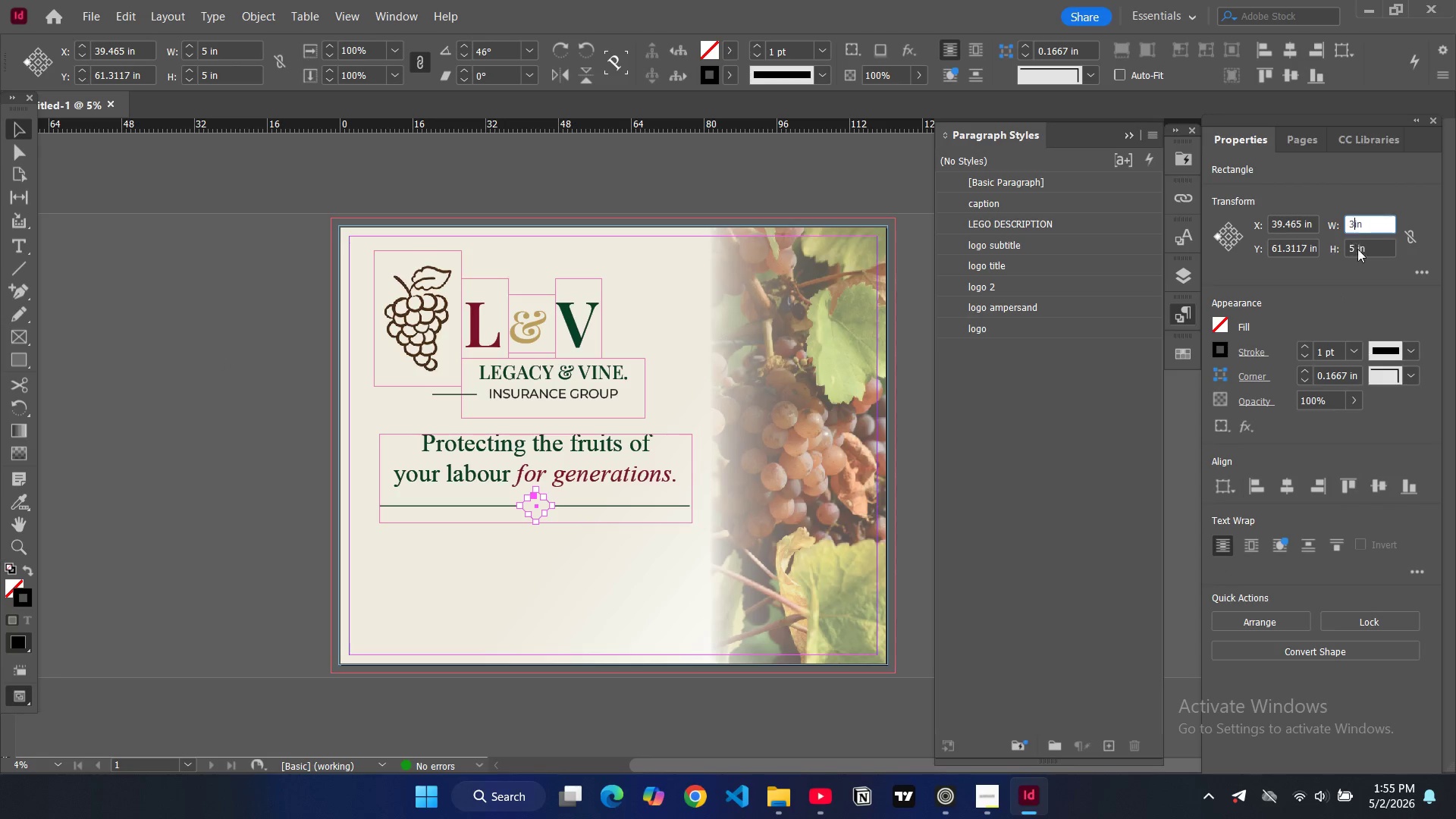 
double_click([1357, 249])
 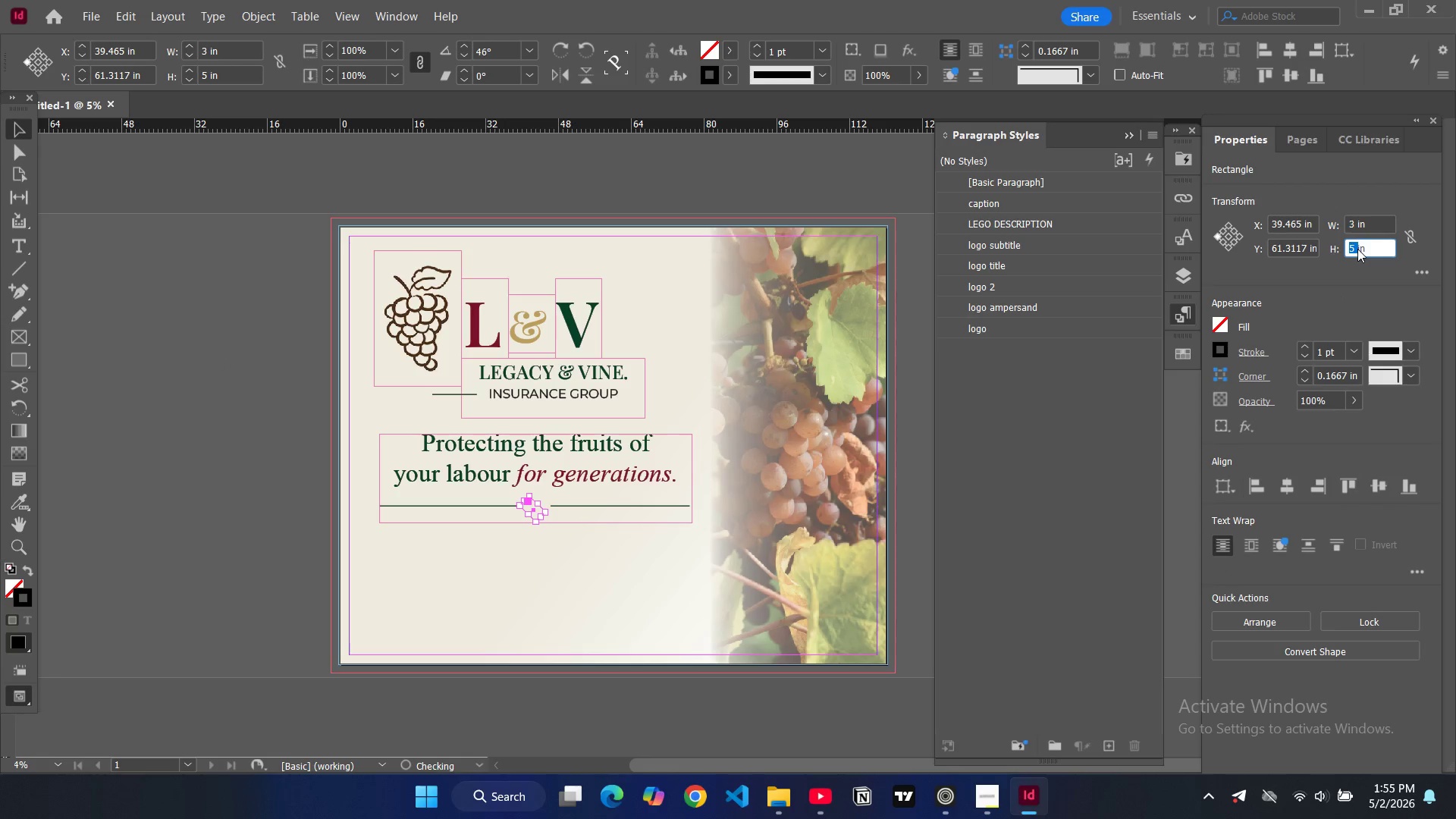 
key(3)
 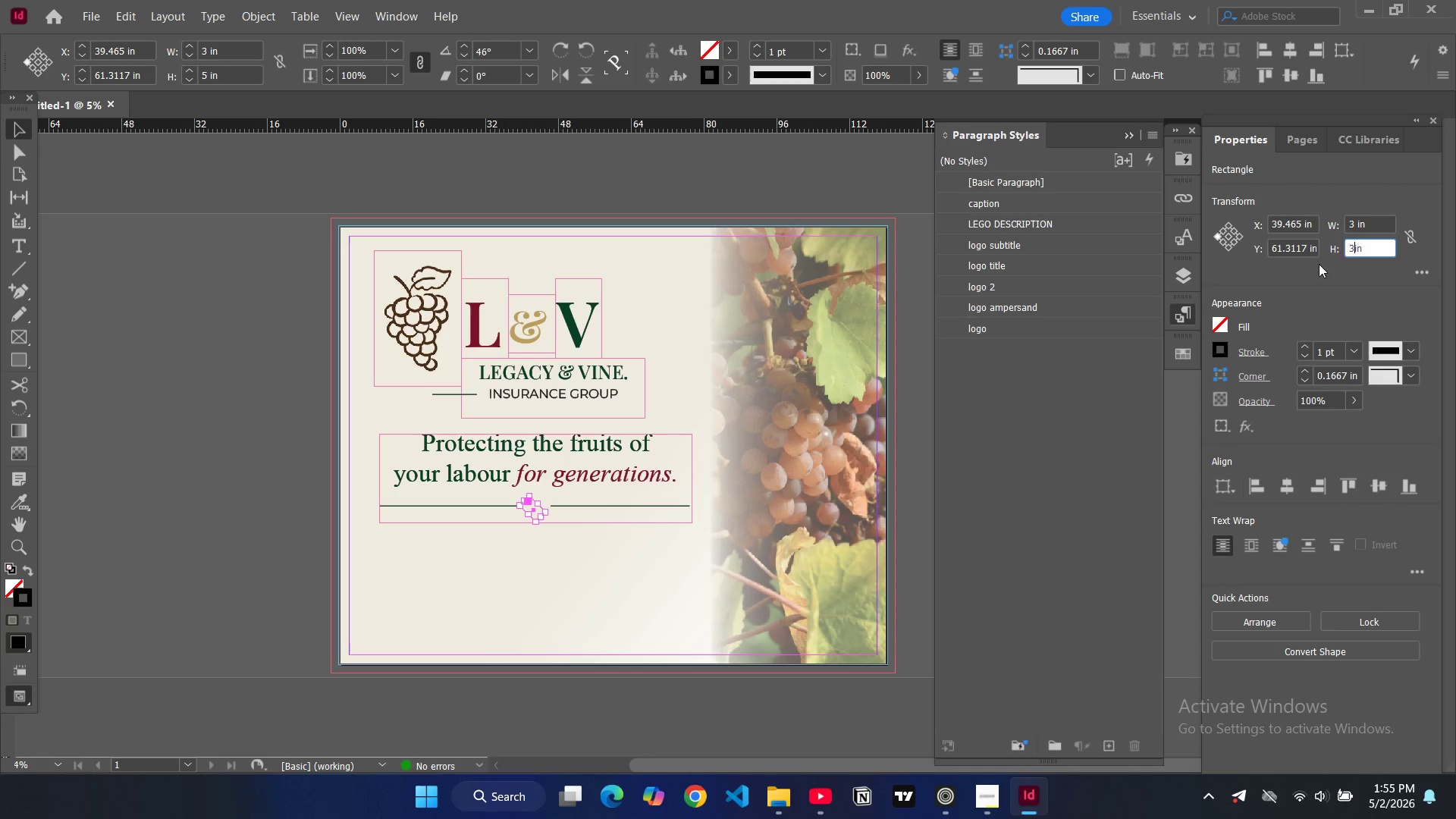 
key(Enter)
 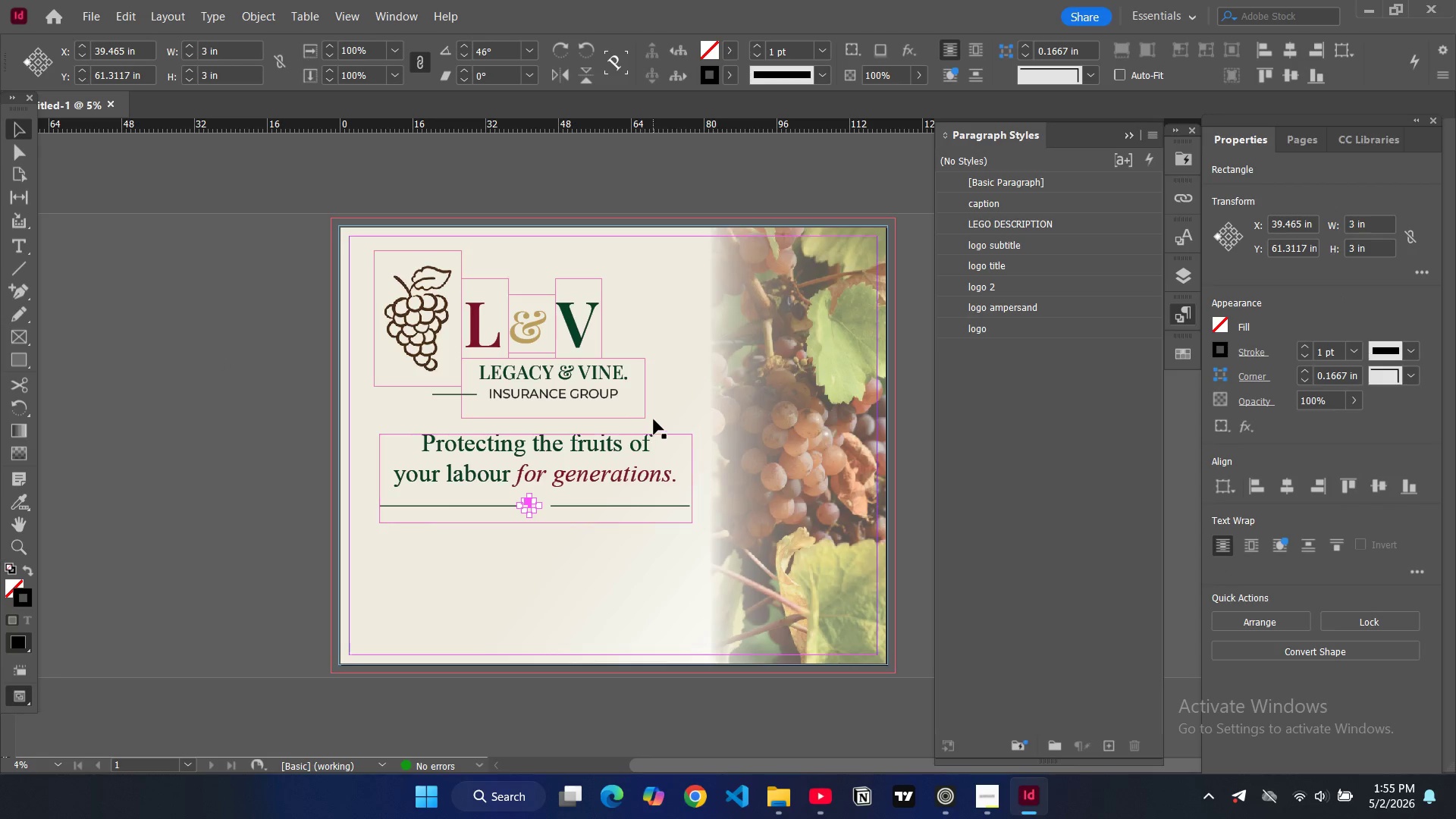 
key(Control+Equal)
 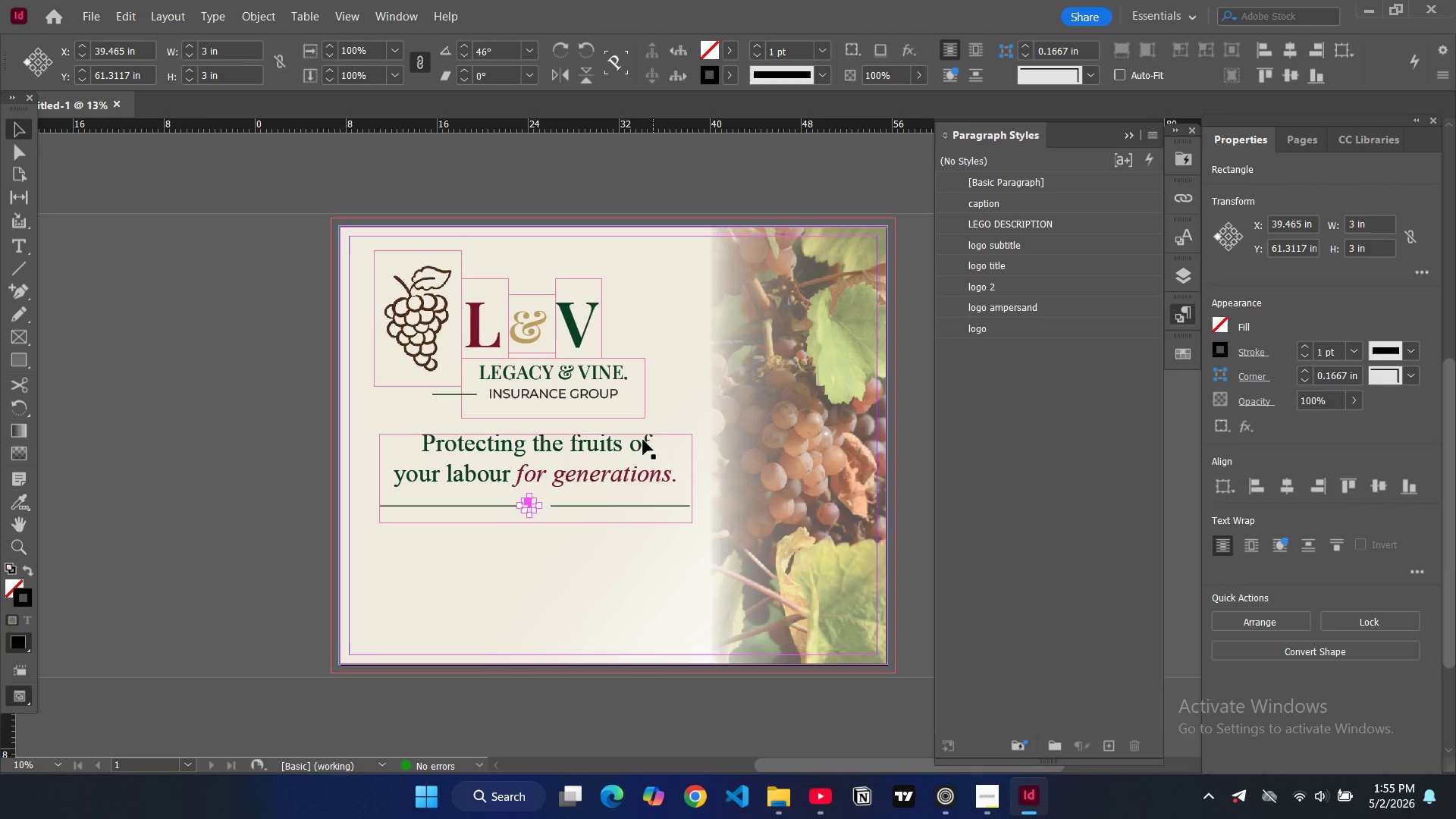 
key(Control+Equal)
 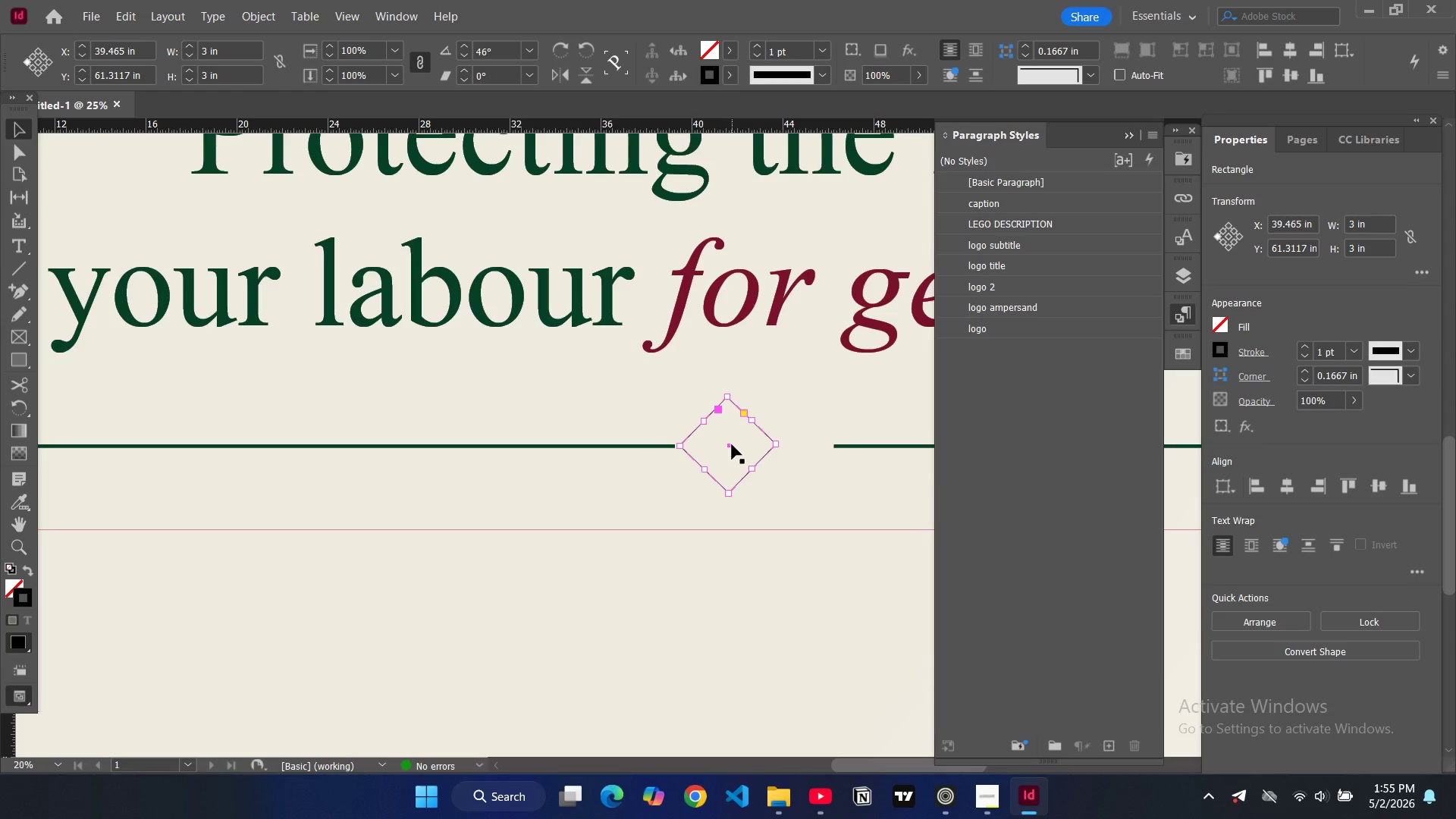 
left_click_drag(start_coordinate=[730, 446], to_coordinate=[758, 445])
 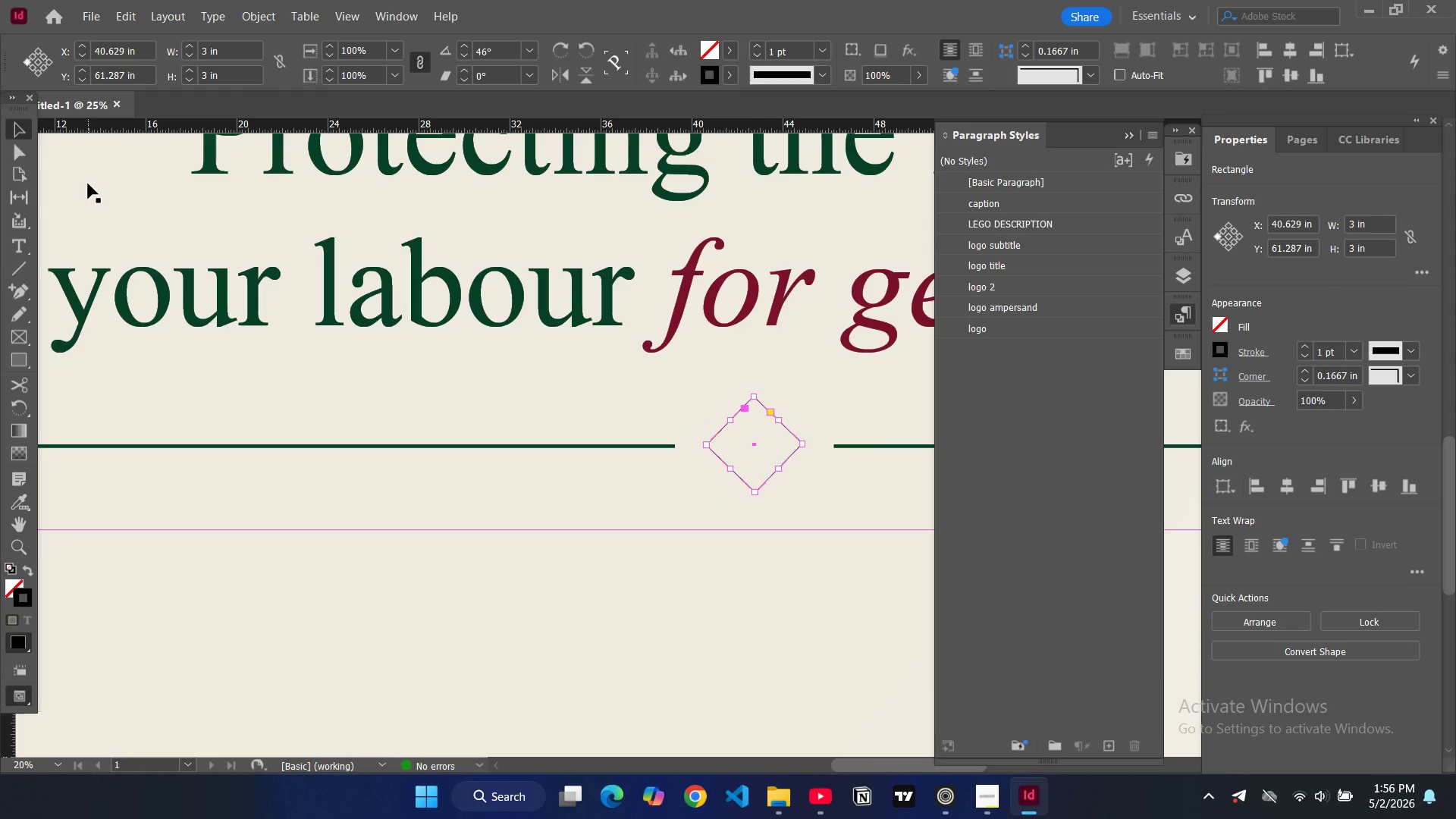 
key(Control+Minus)
 